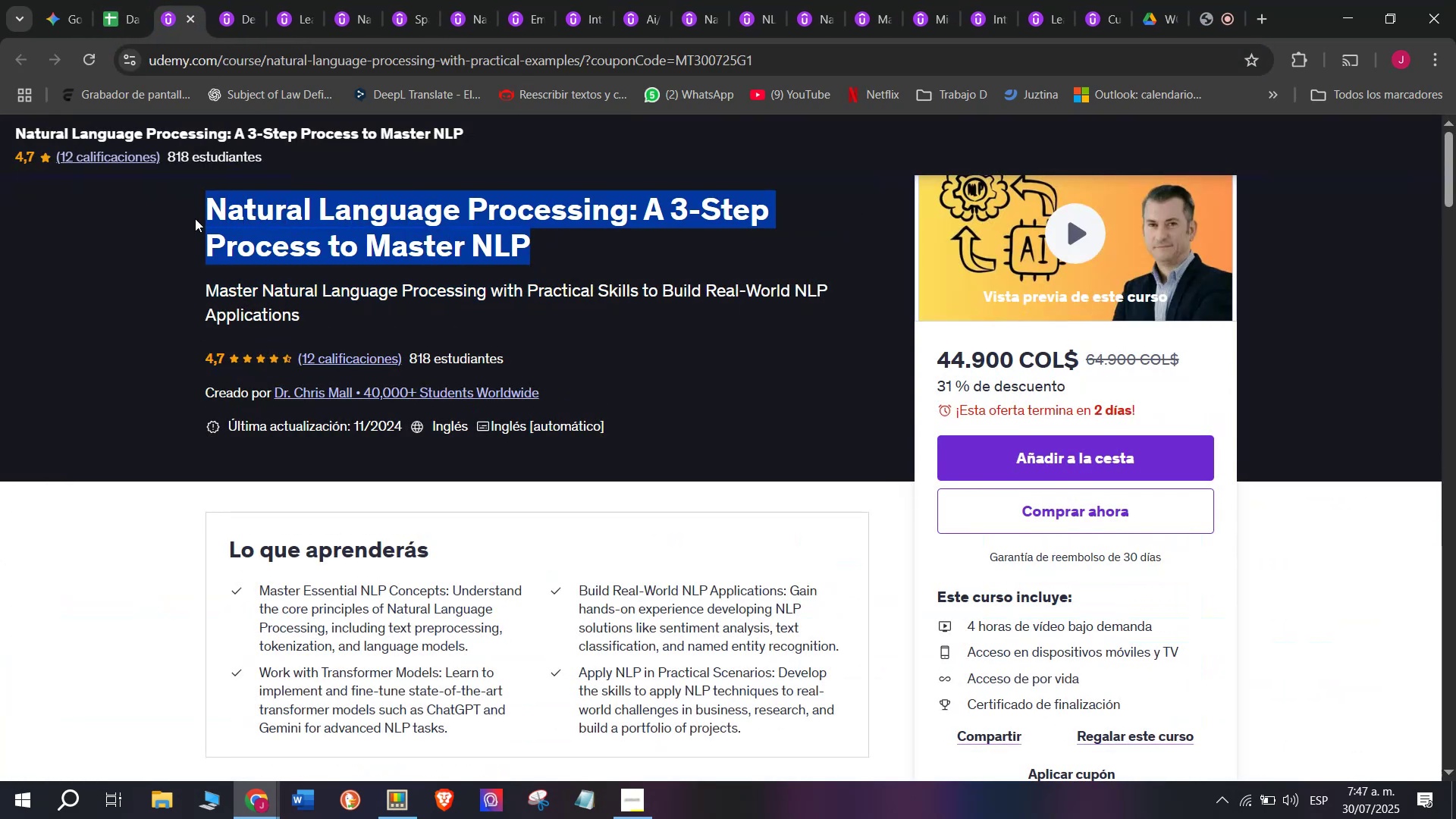 
key(Break)
 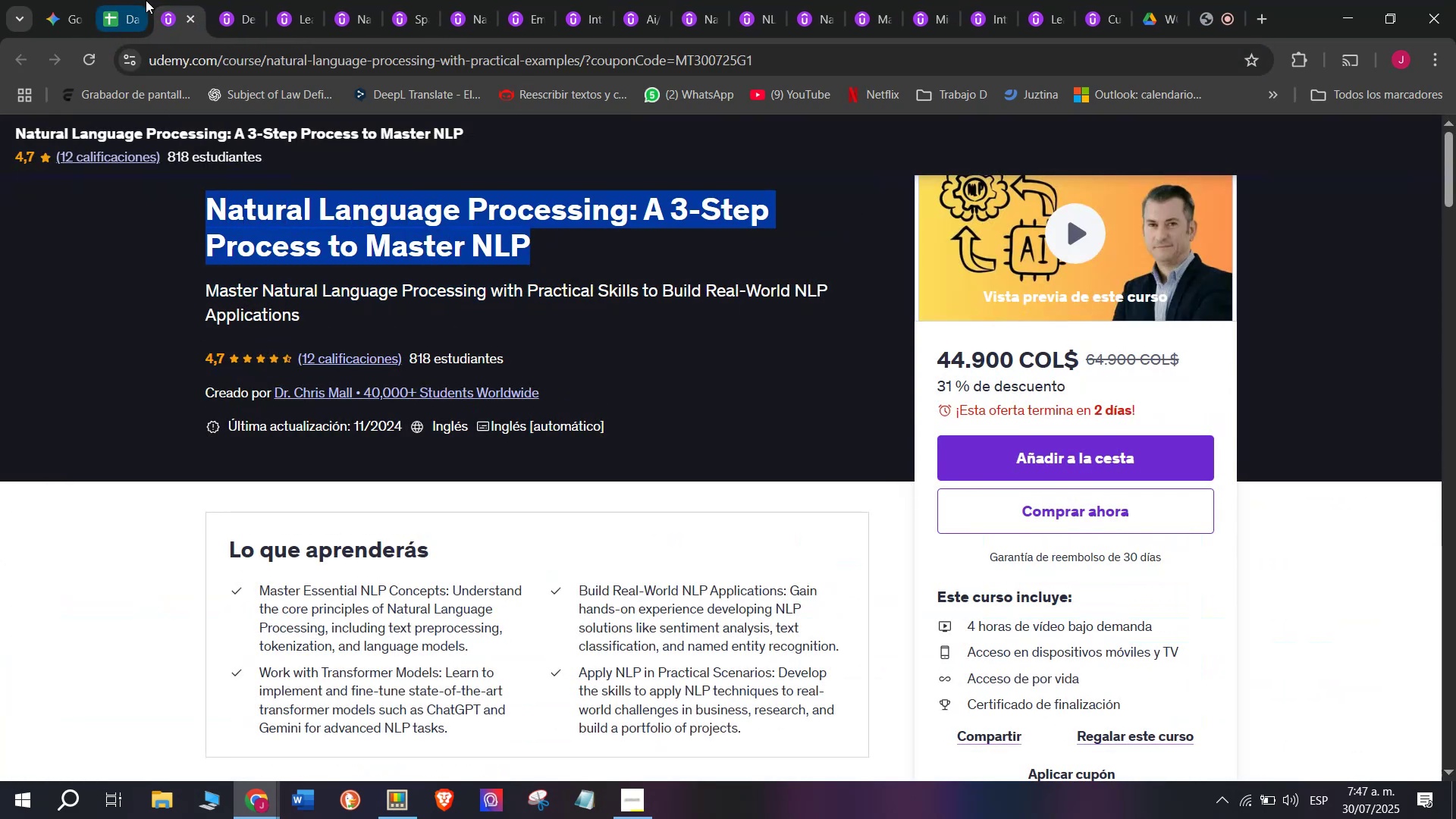 
key(Control+C)
 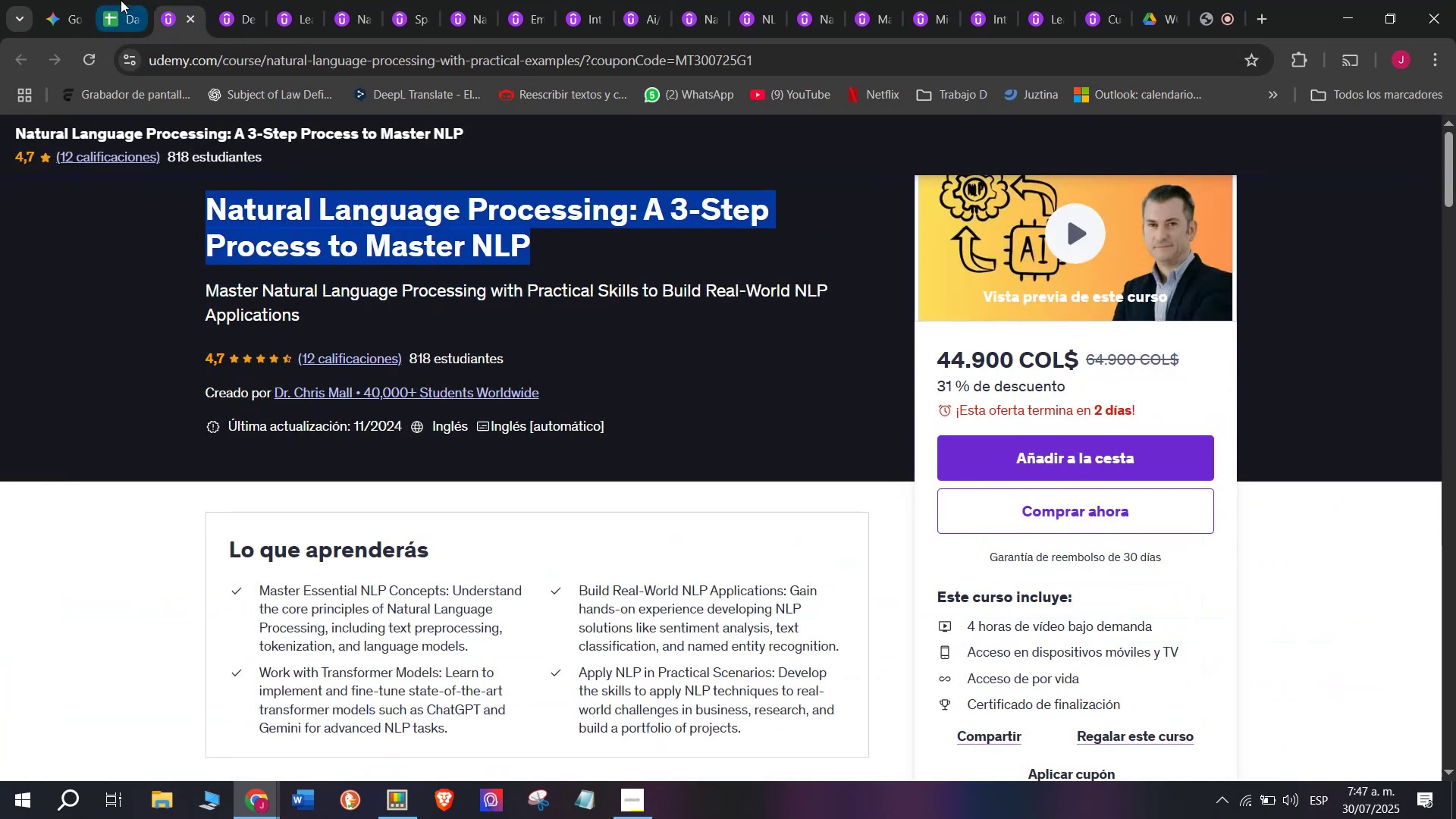 
left_click([118, 0])
 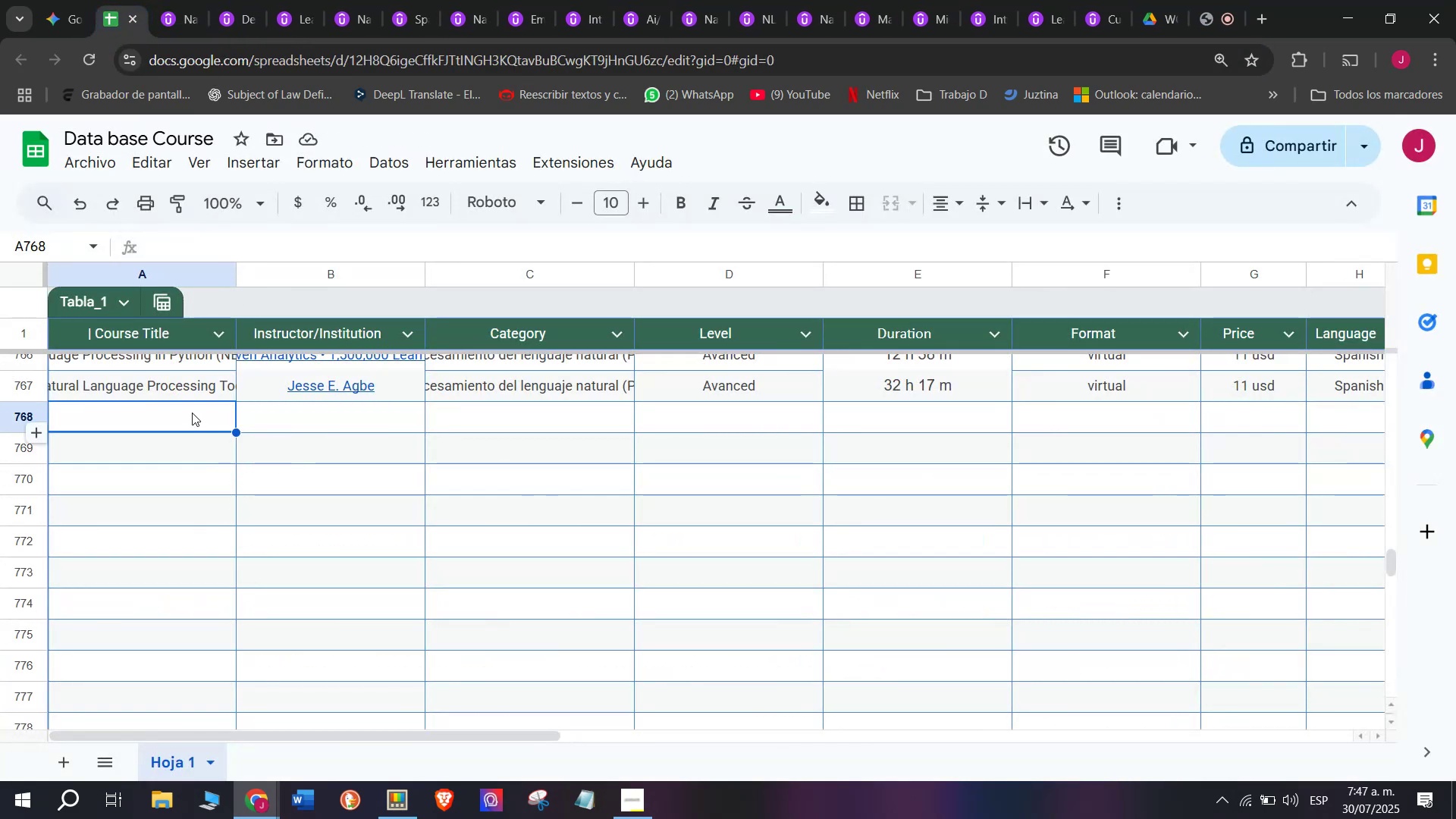 
double_click([192, 413])
 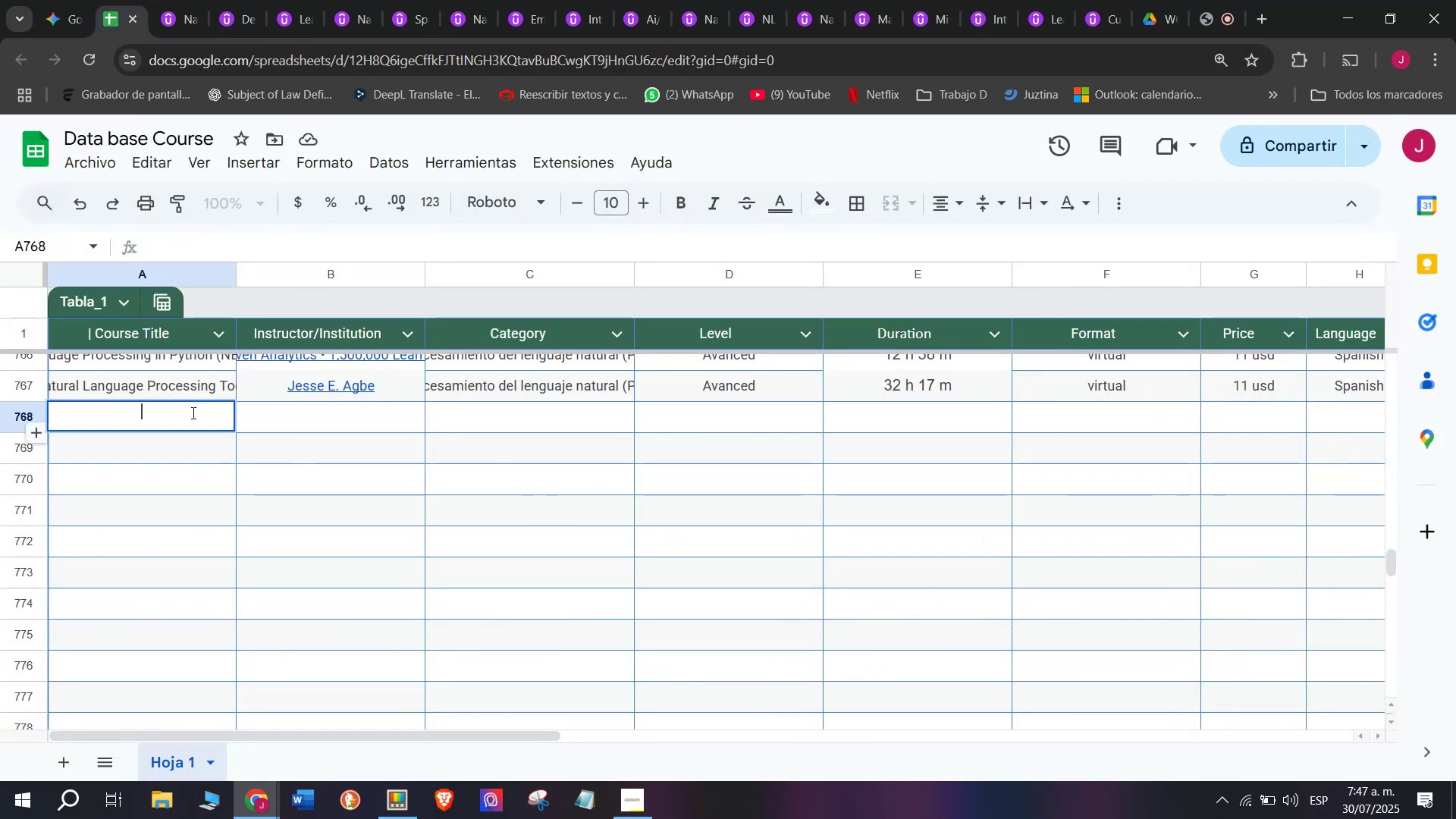 
key(Z)
 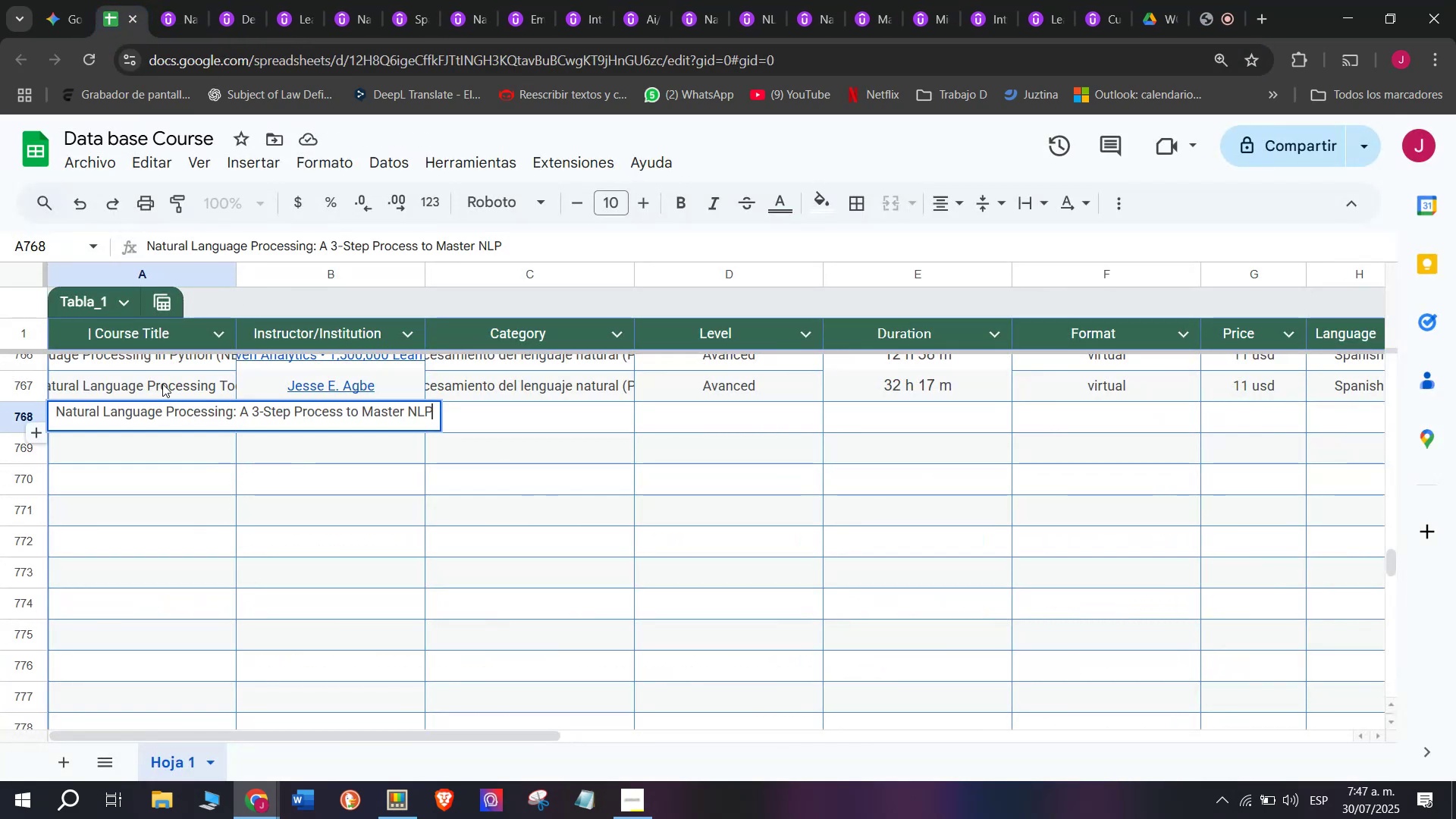 
key(Control+V)
 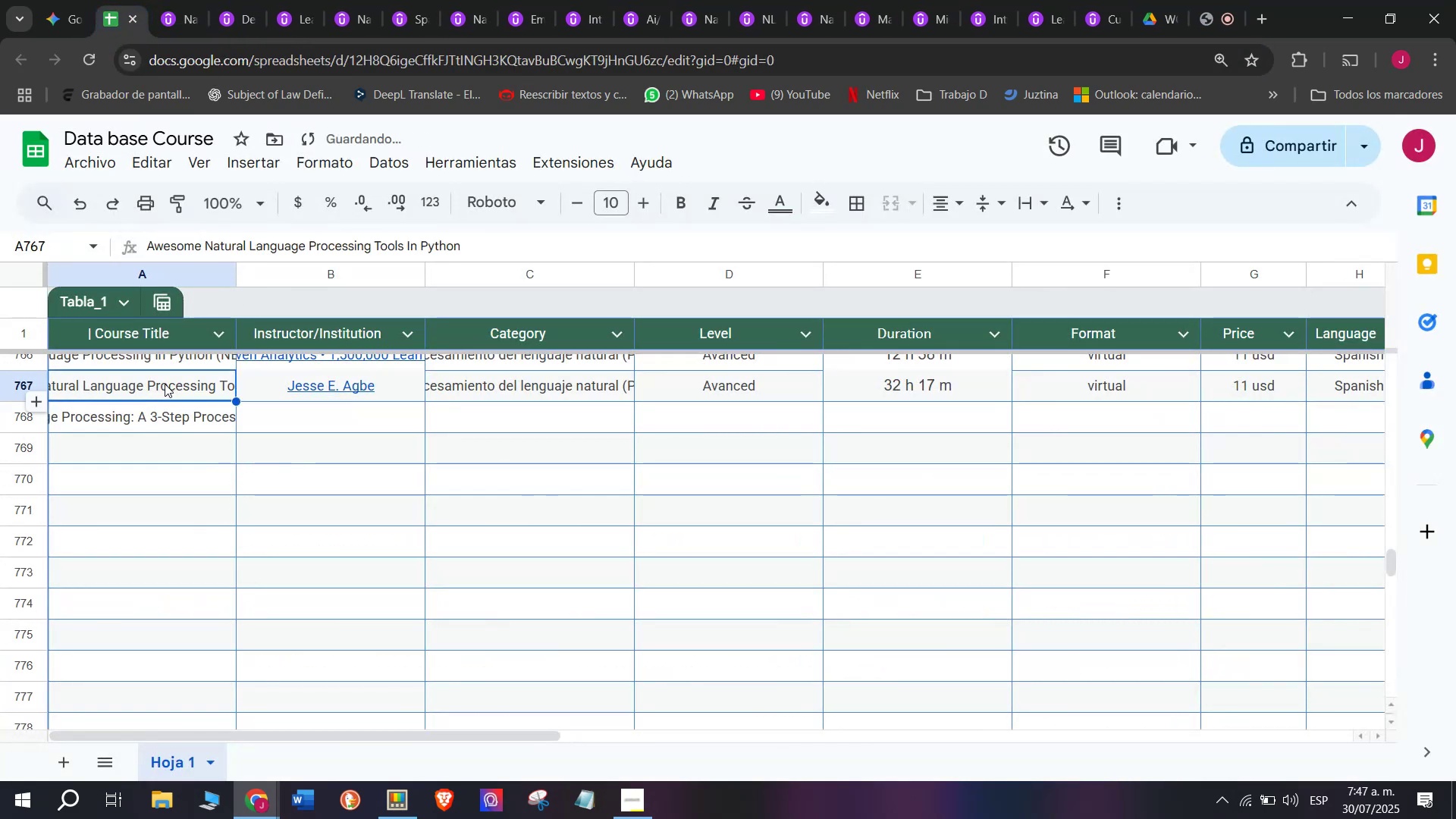 
key(Control+ControlLeft)
 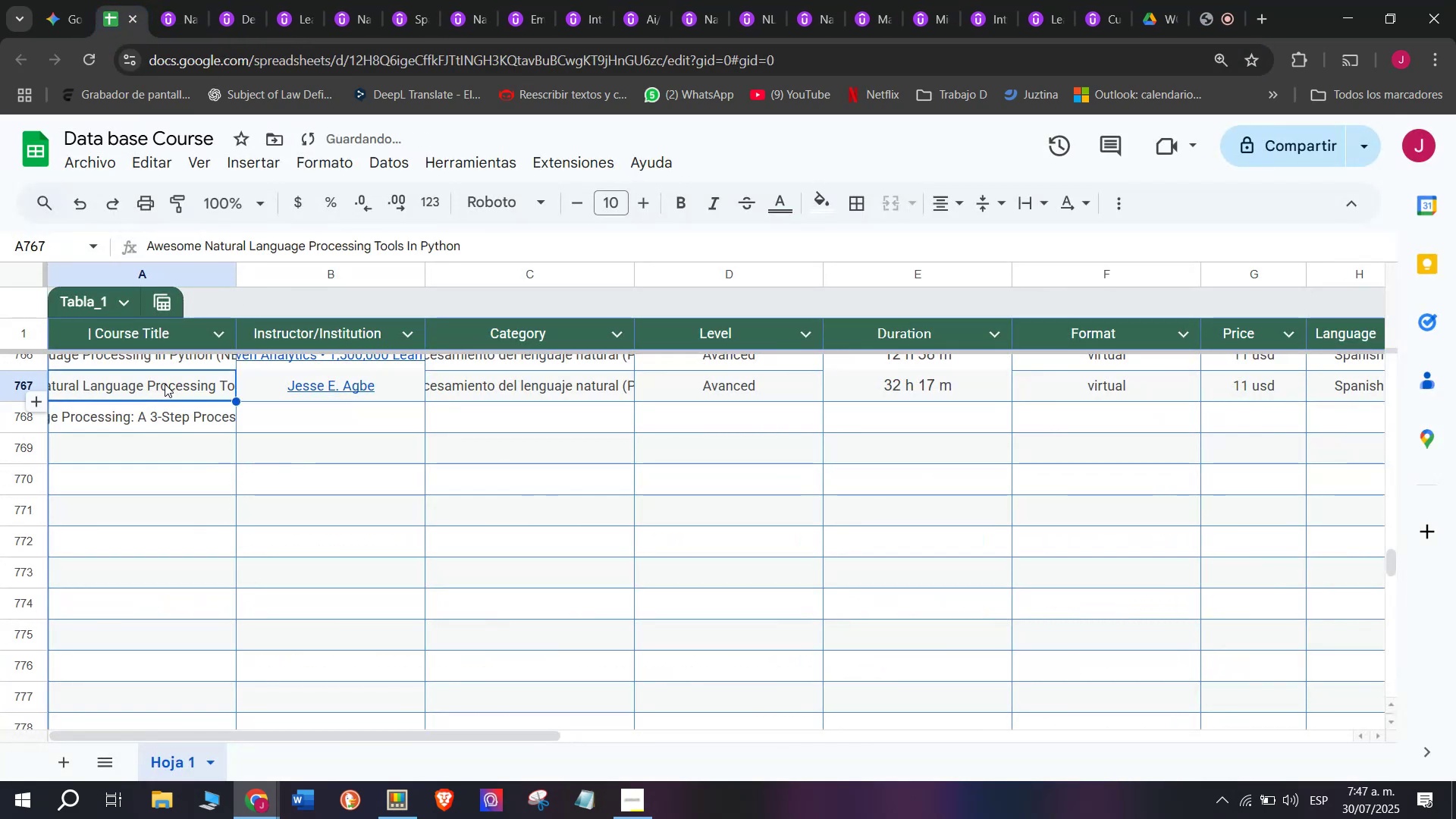 
left_click([162, 384])
 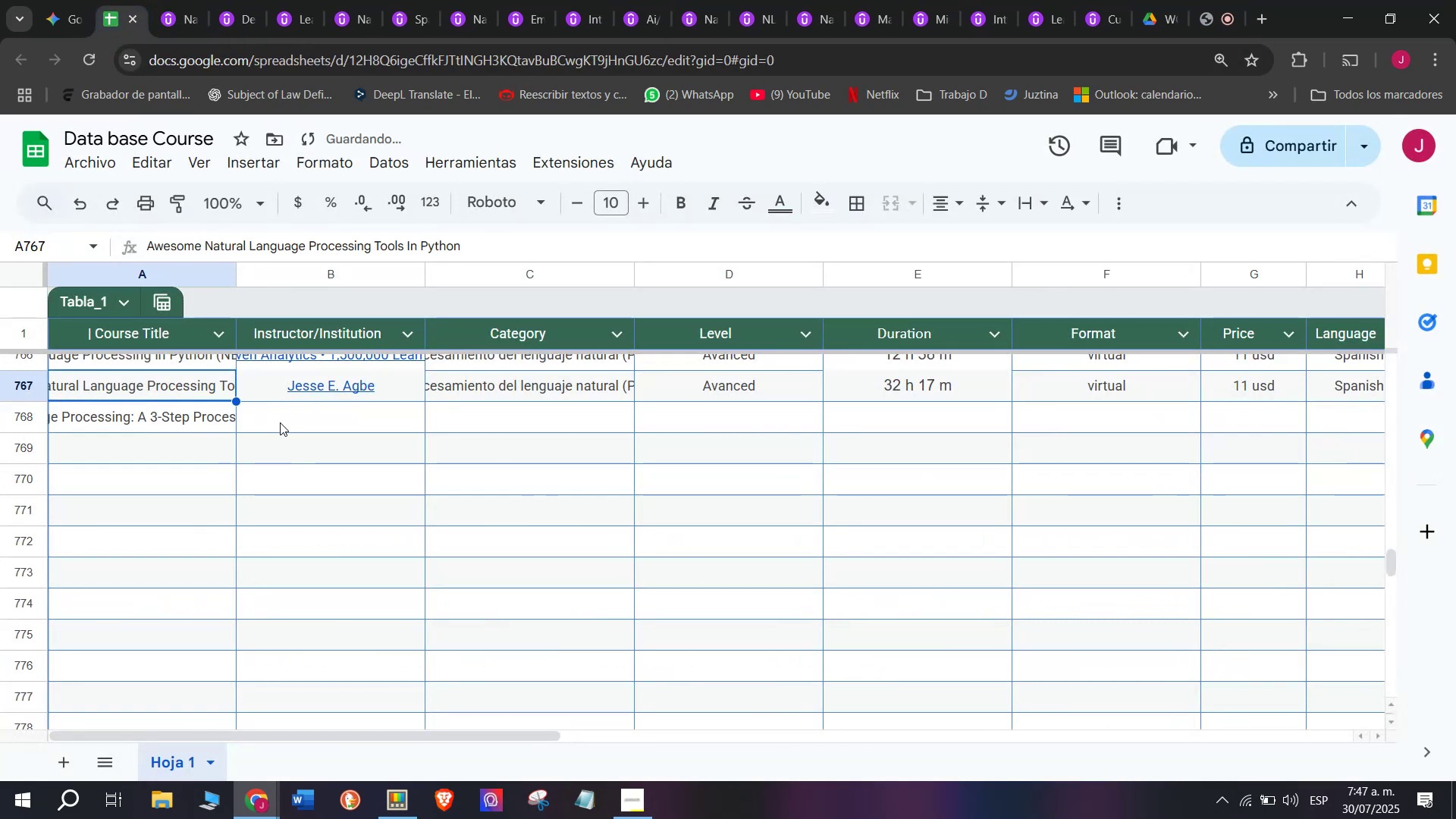 
left_click([280, 422])
 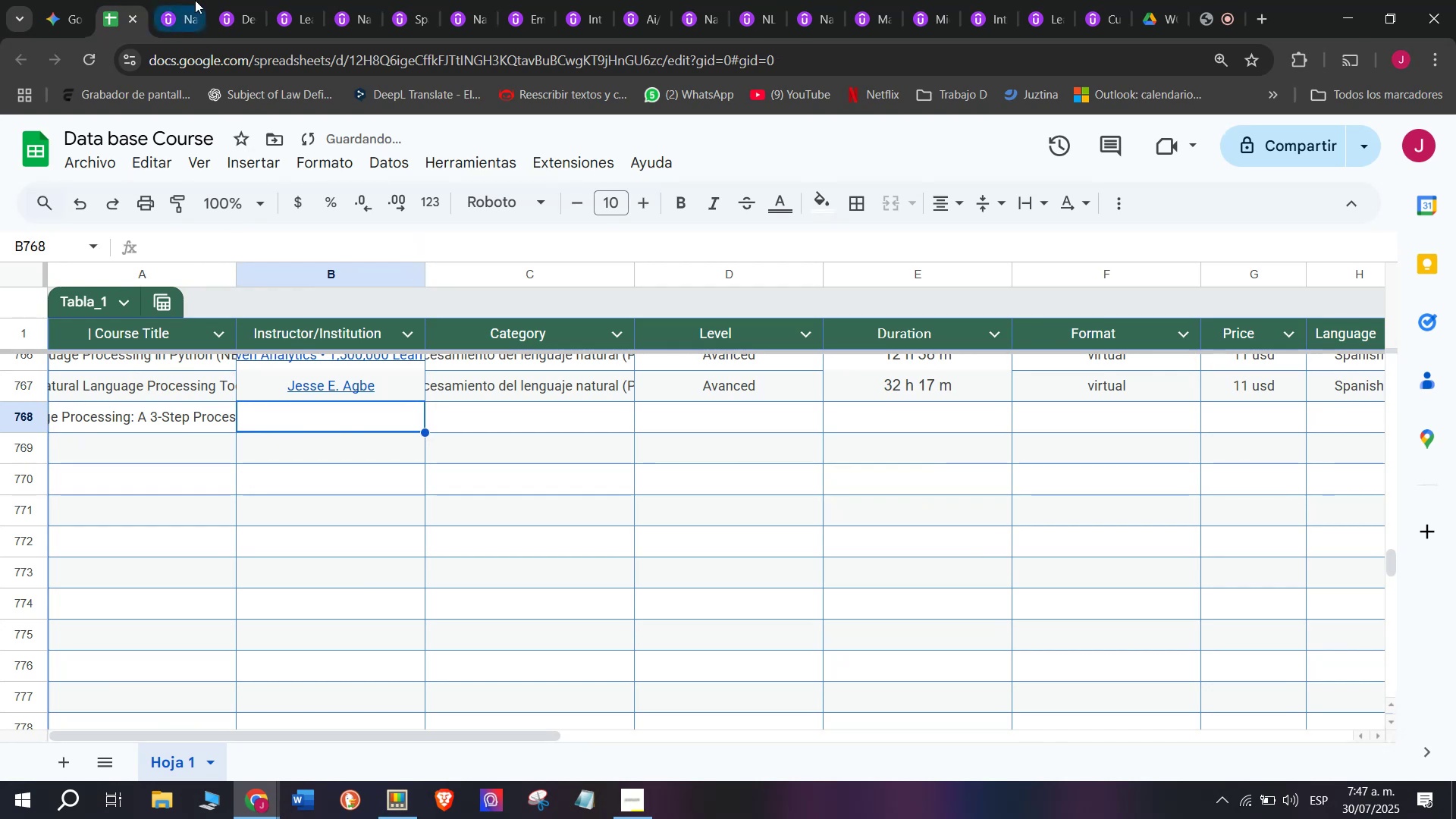 
left_click([177, 0])
 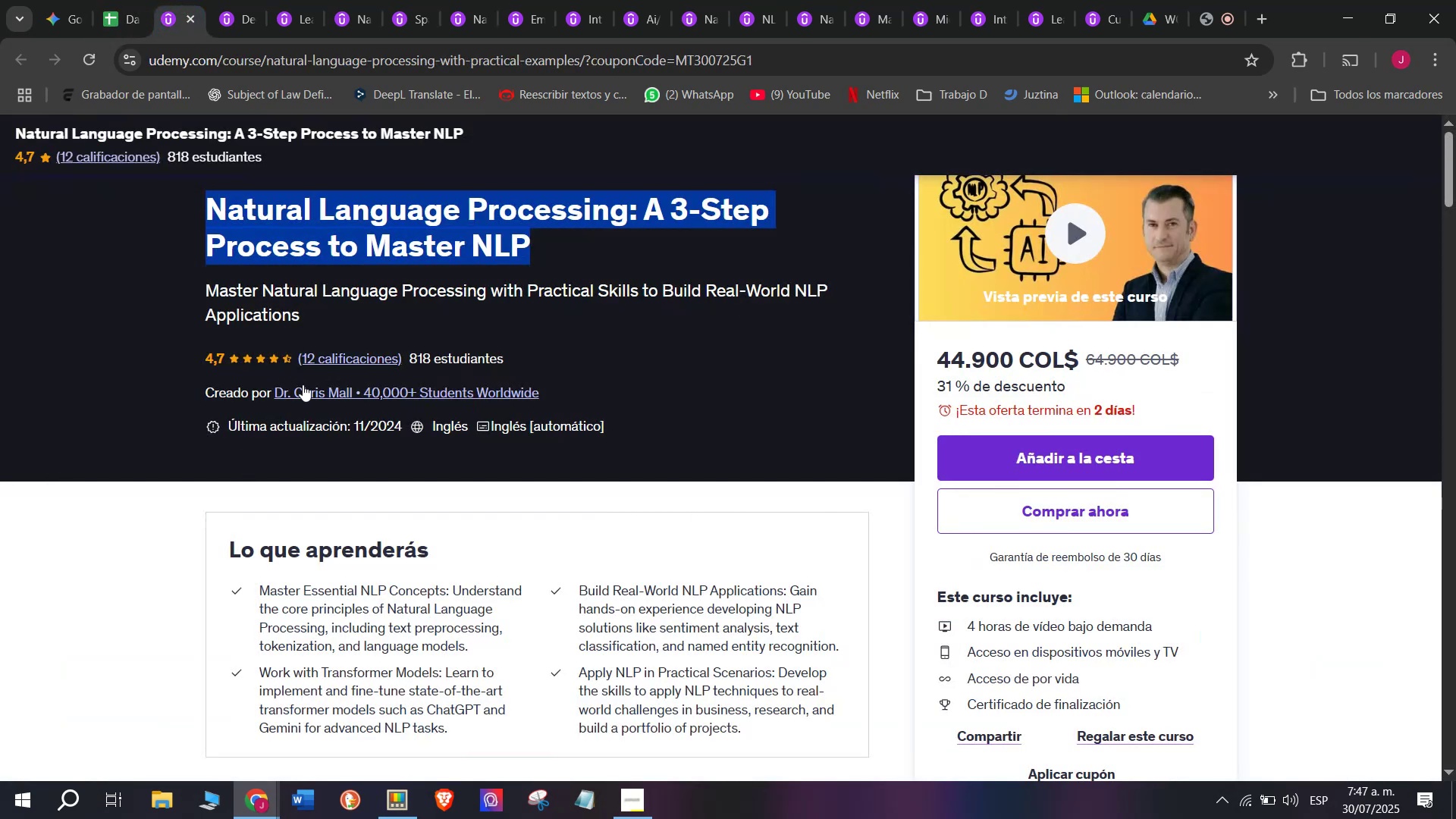 
left_click([303, 385])
 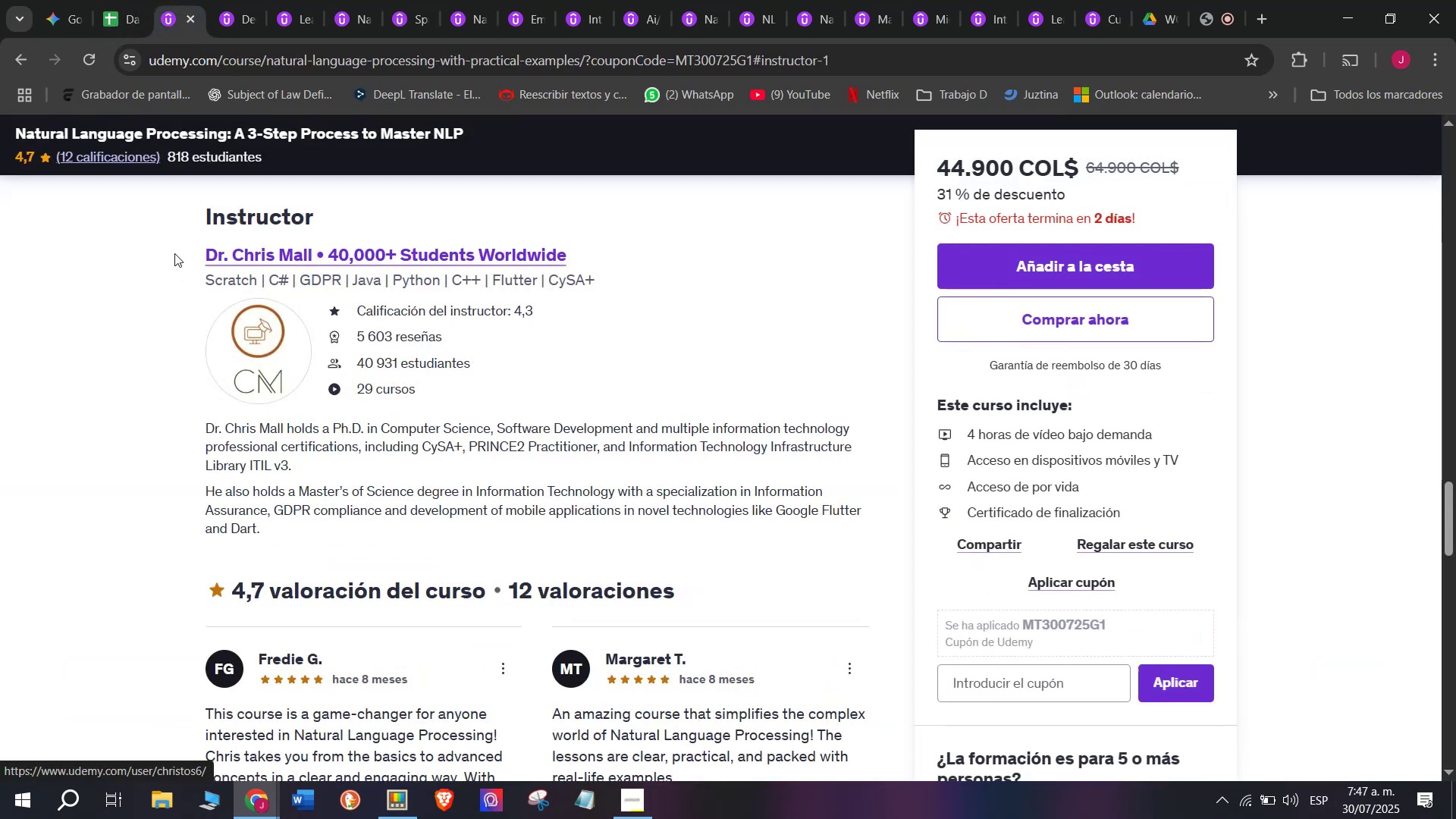 
left_click_drag(start_coordinate=[174, 253], to_coordinate=[577, 243])
 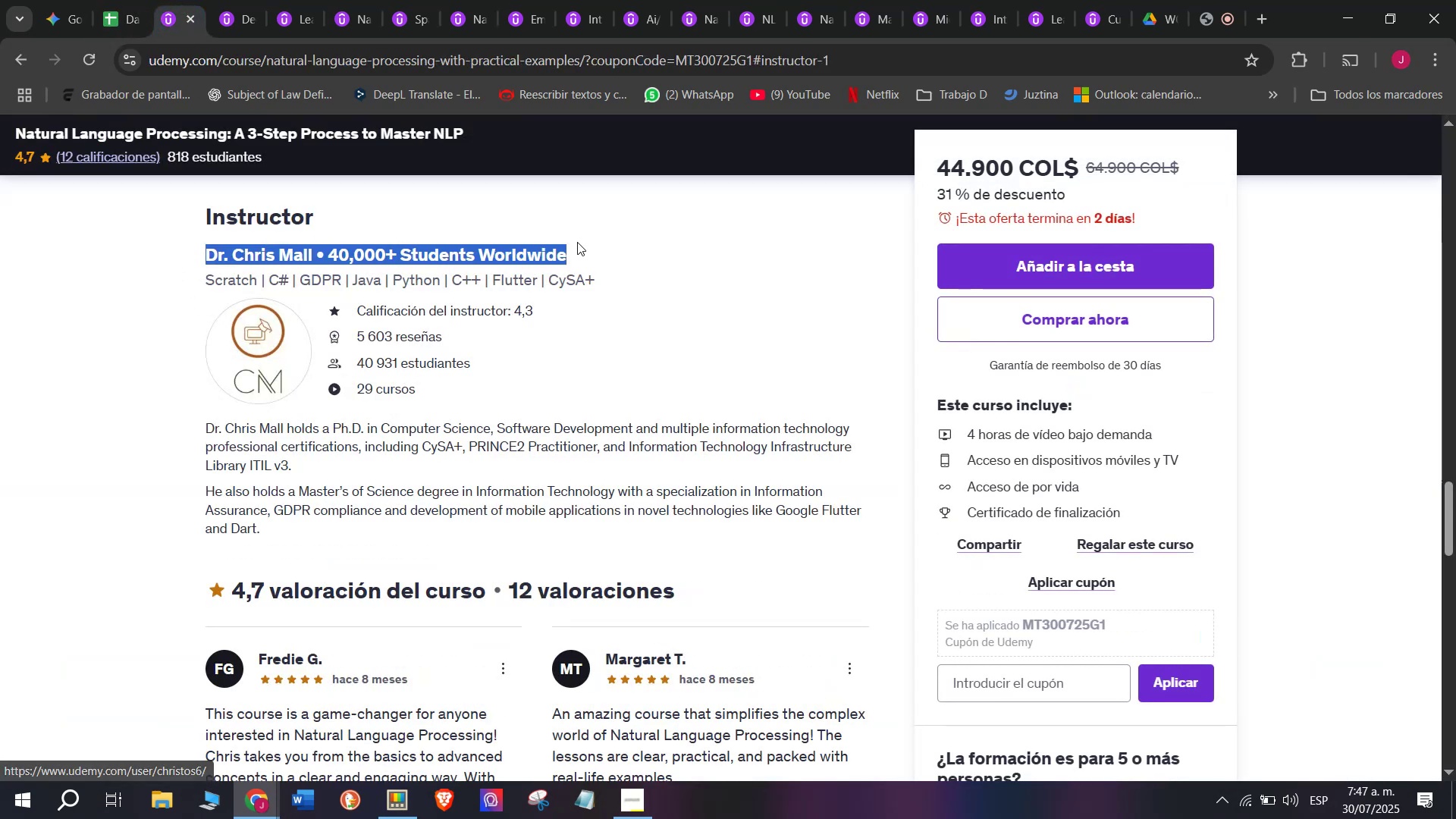 
key(Break)
 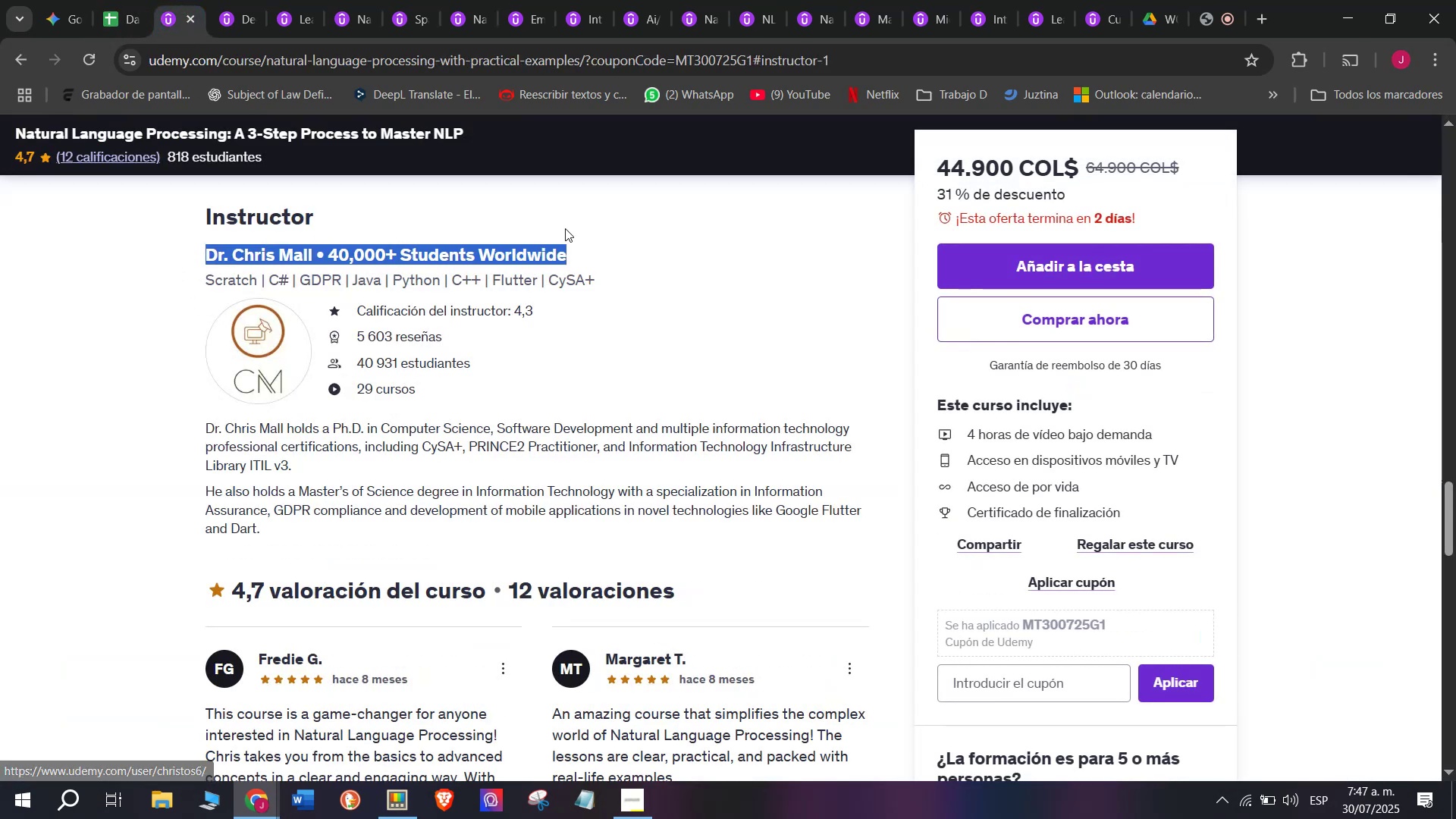 
key(Control+ControlLeft)
 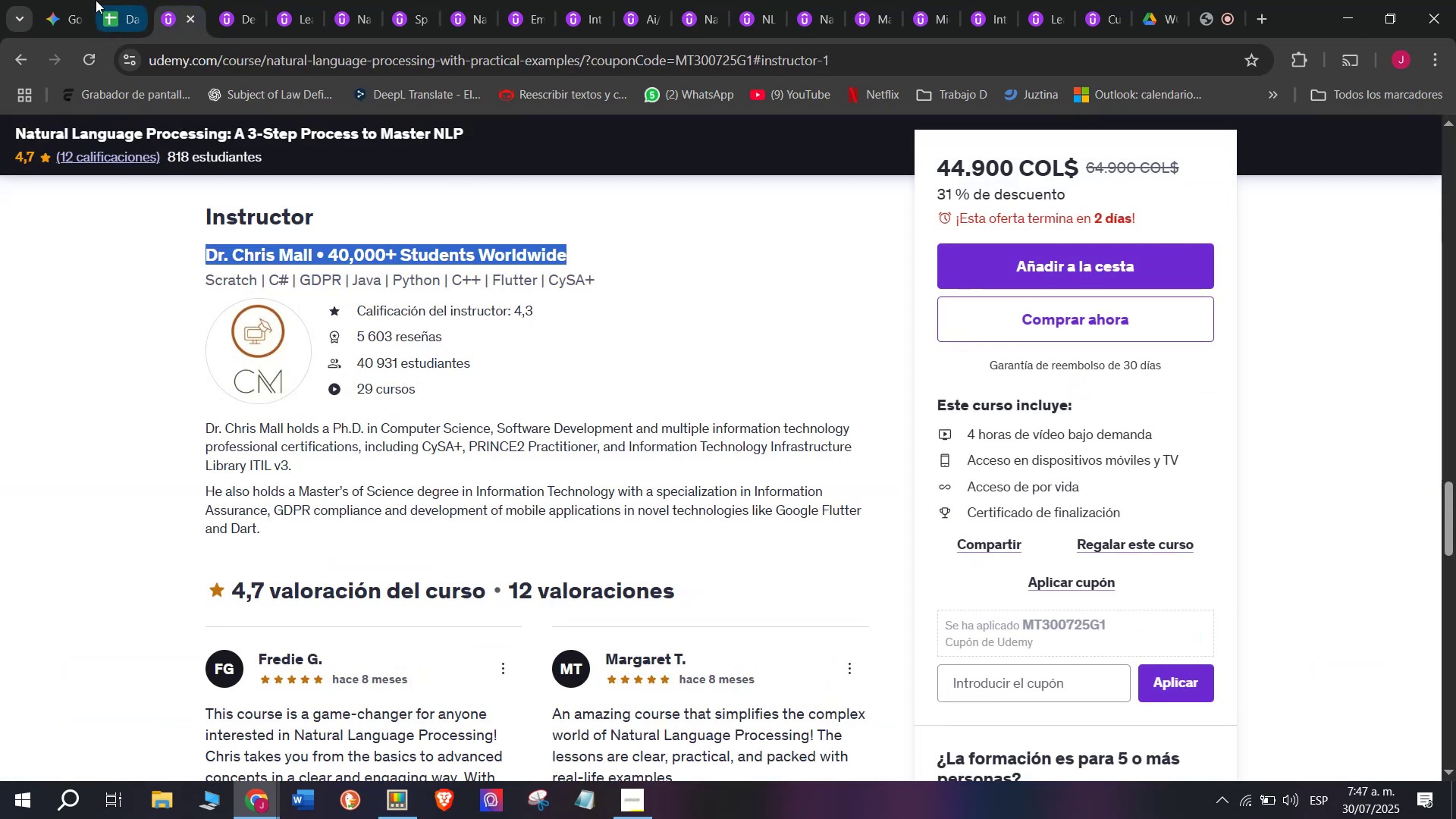 
key(Control+C)
 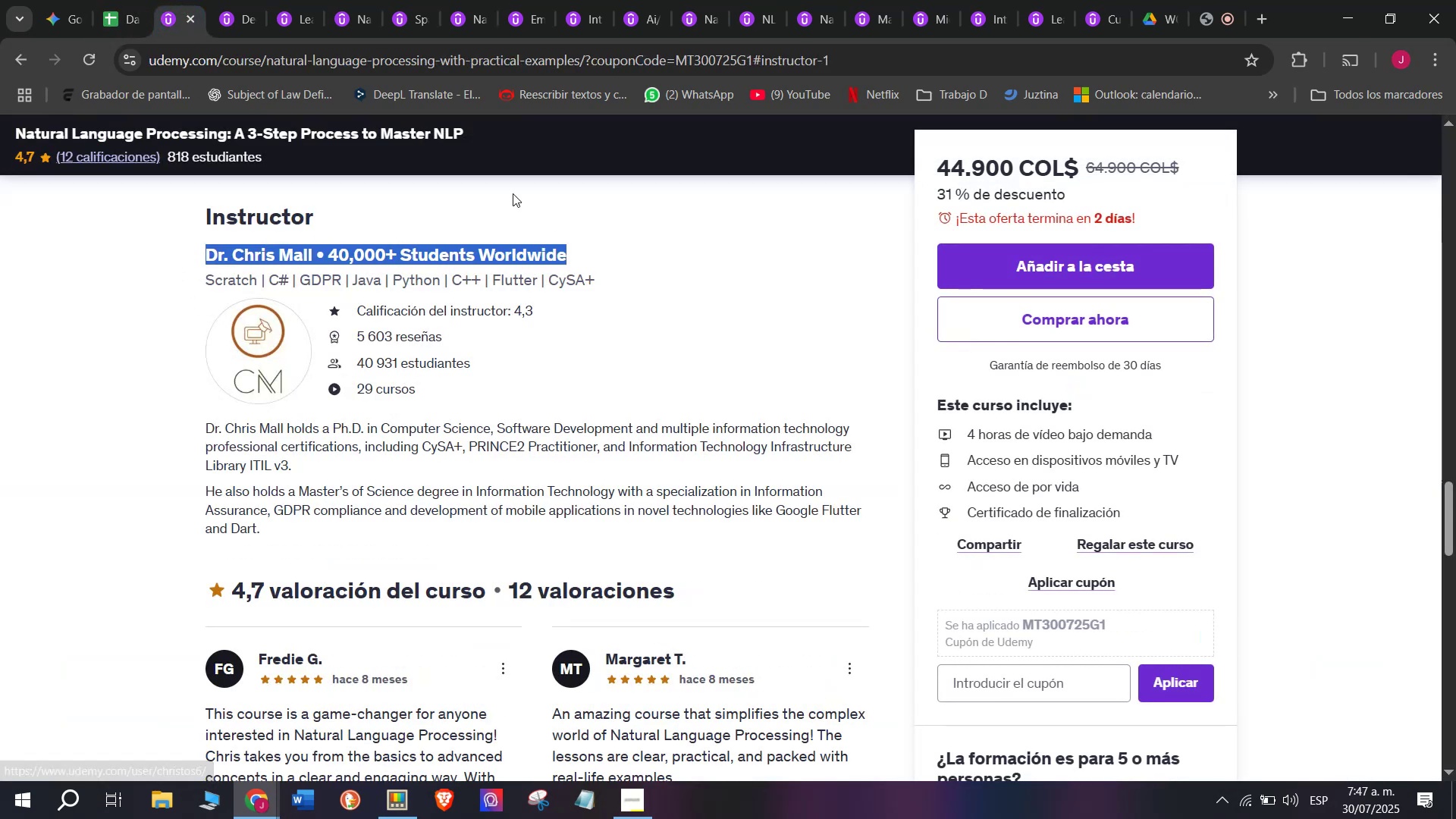 
key(Break)
 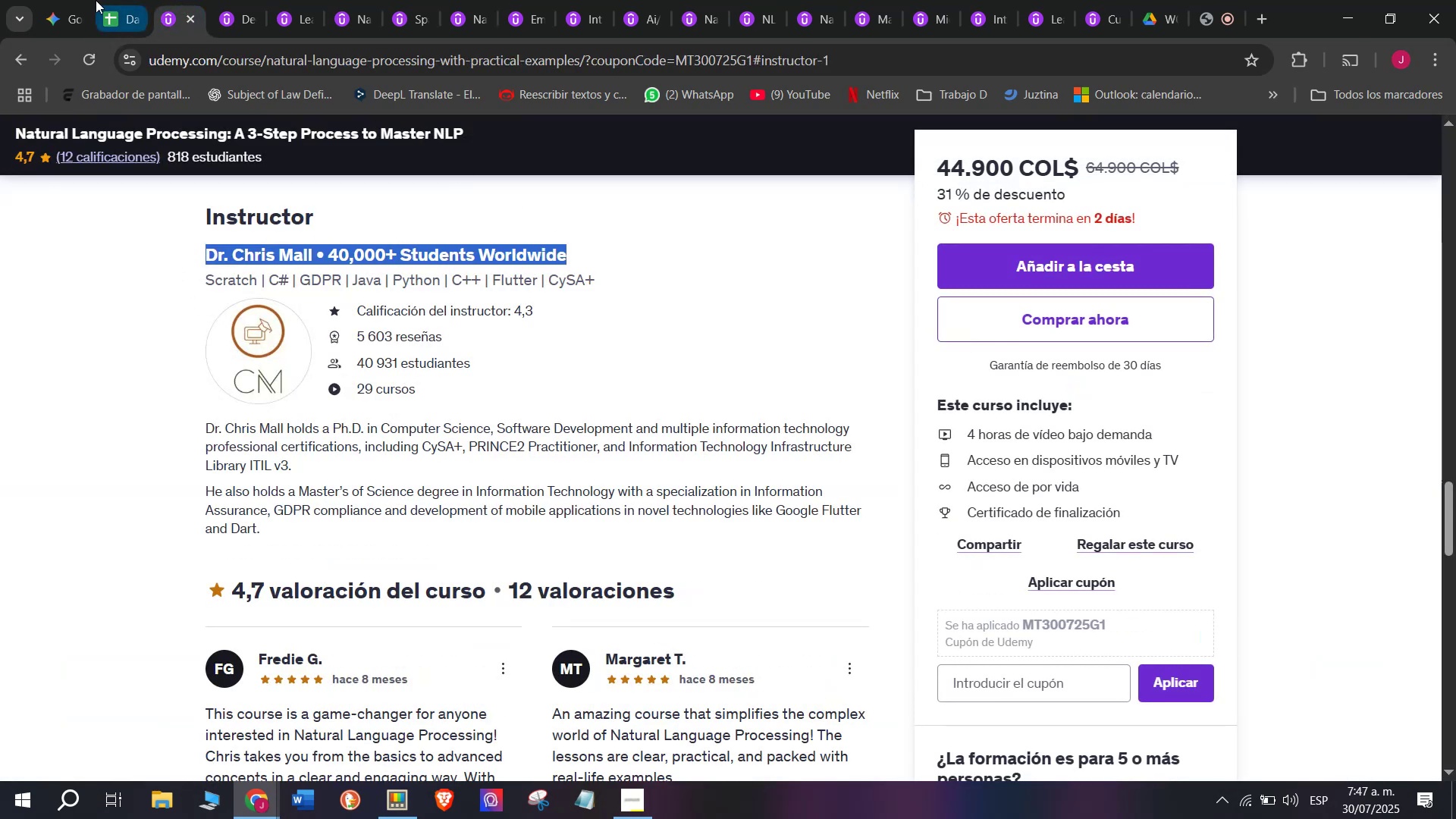 
key(Control+ControlLeft)
 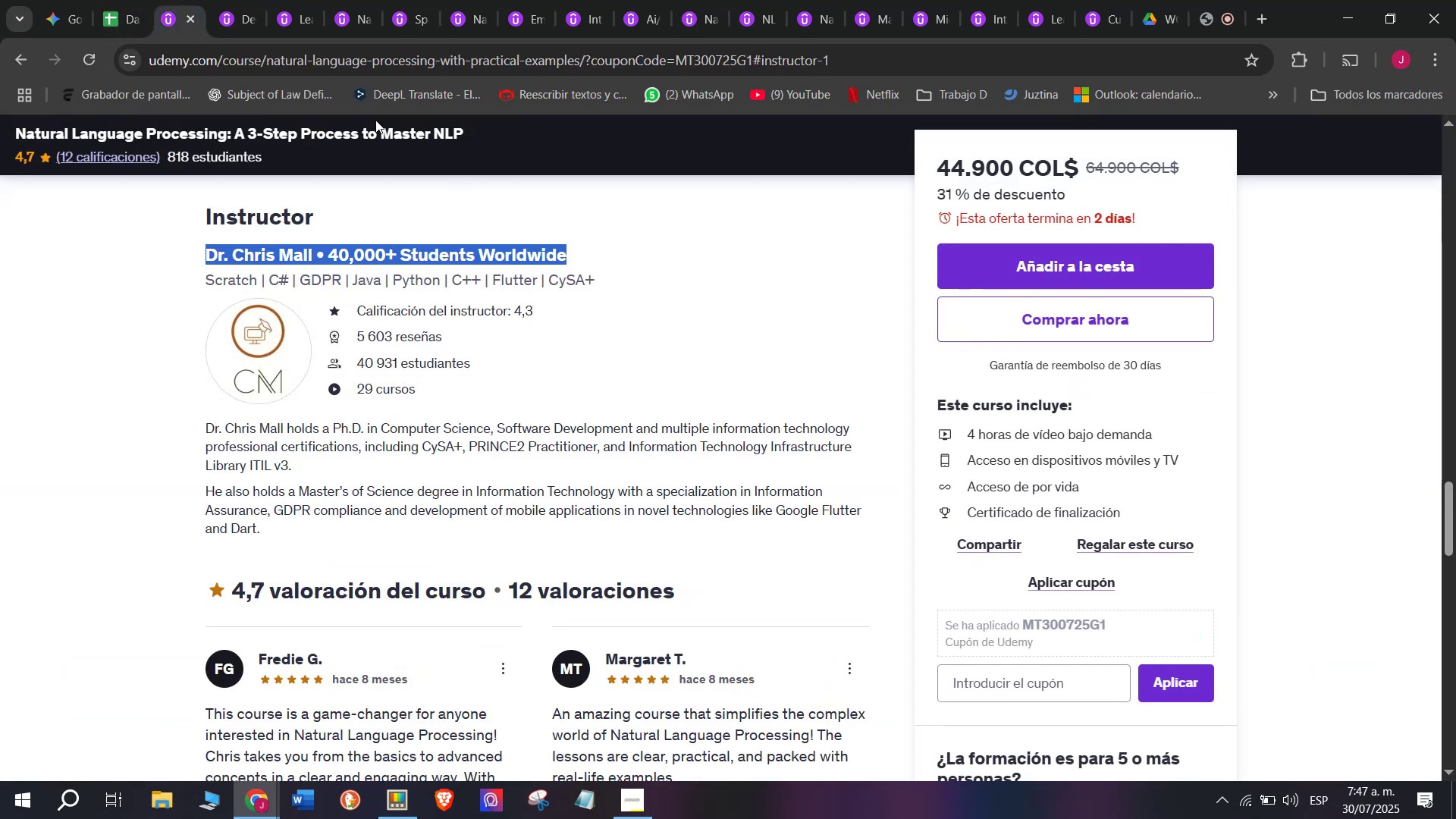 
key(Control+C)
 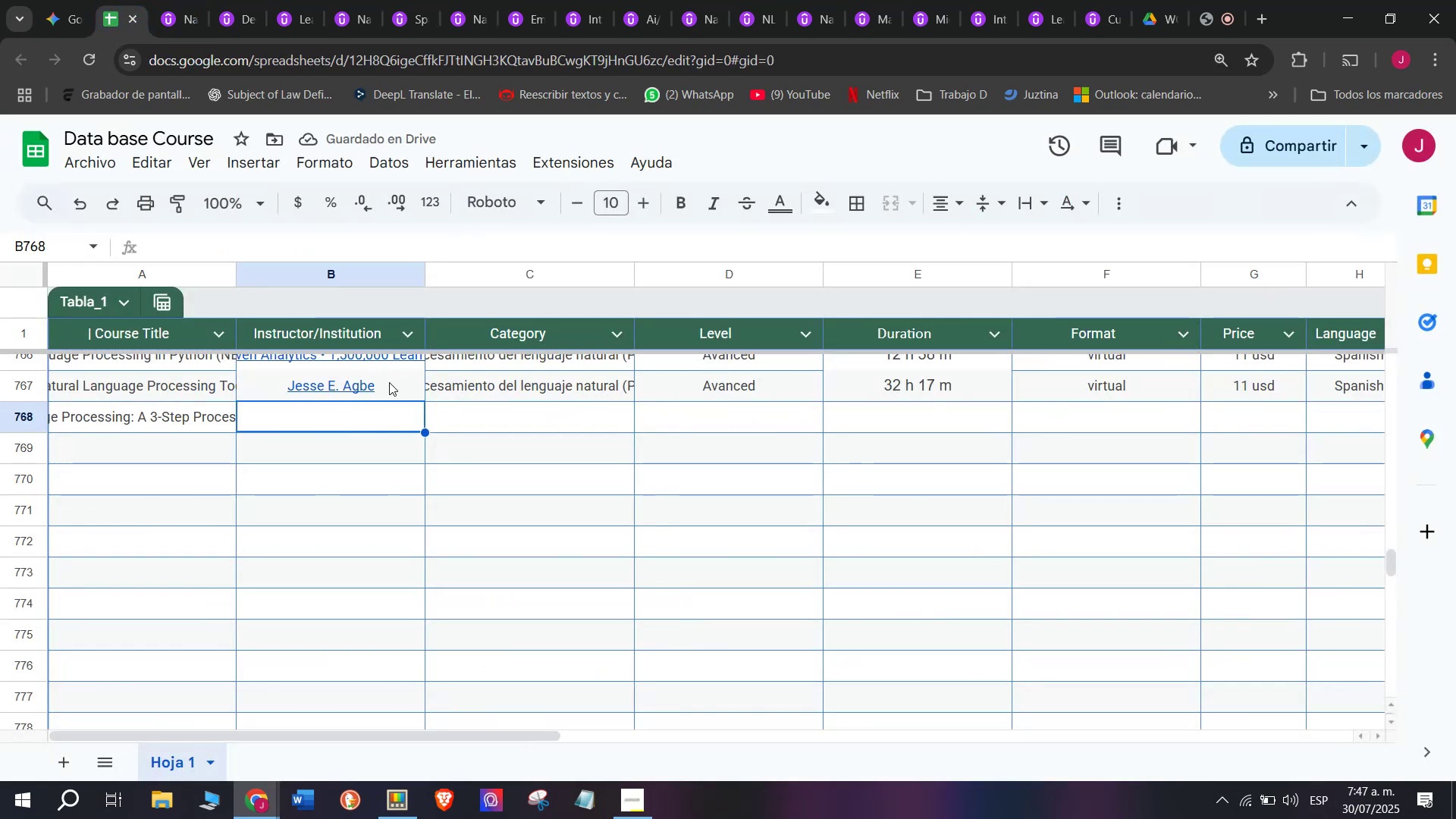 
key(Control+ControlLeft)
 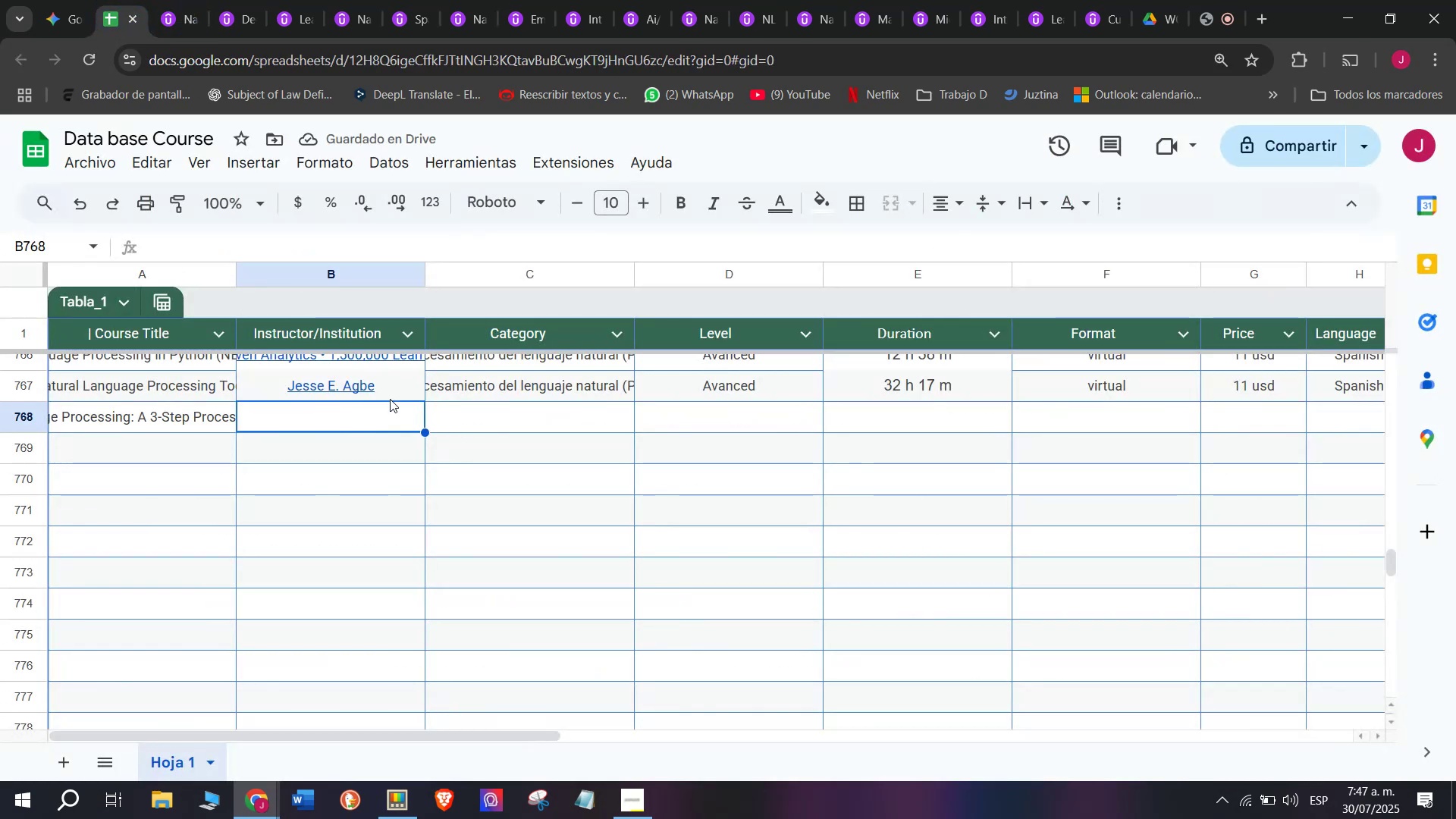 
key(Z)
 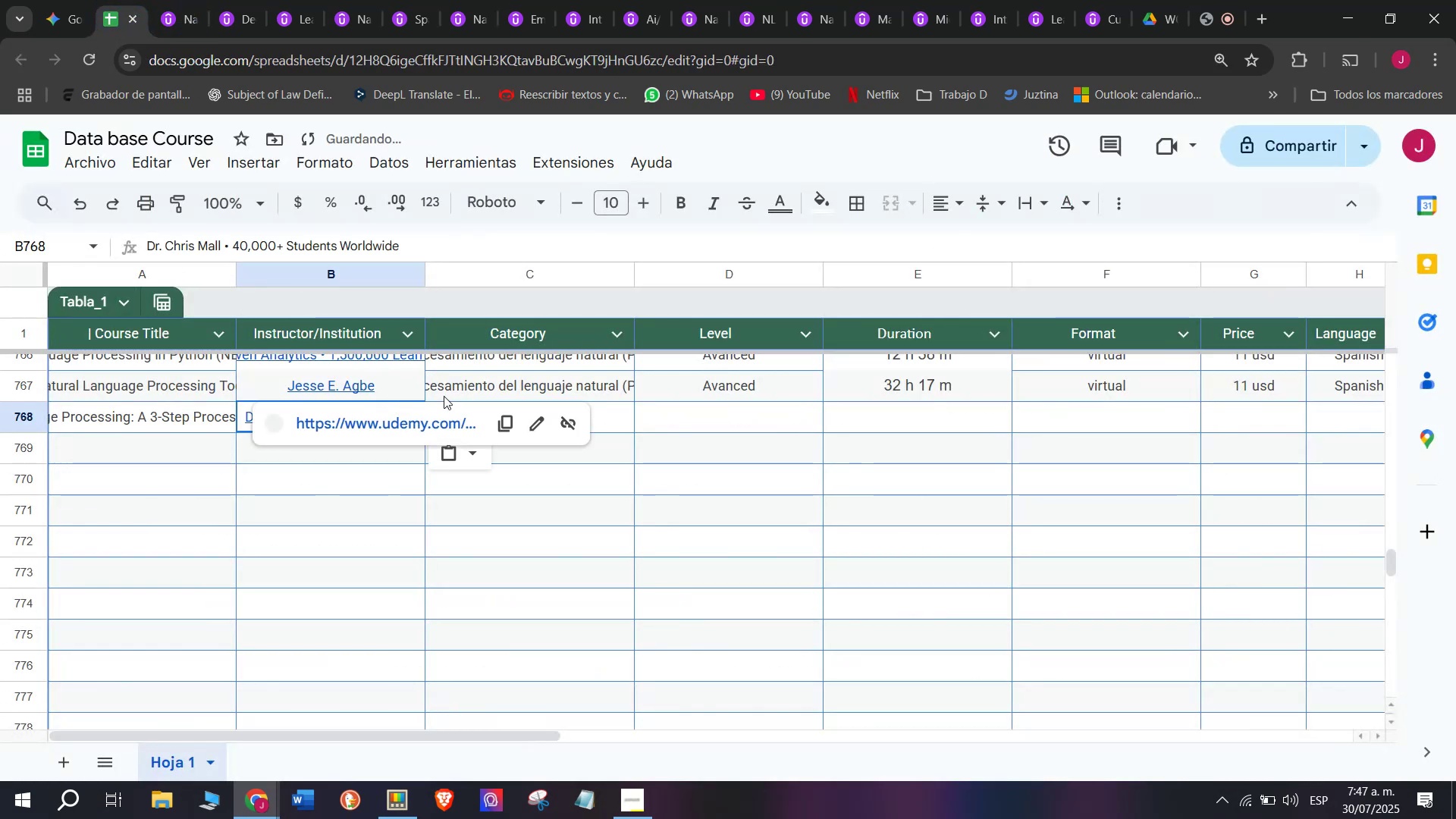 
key(Control+V)
 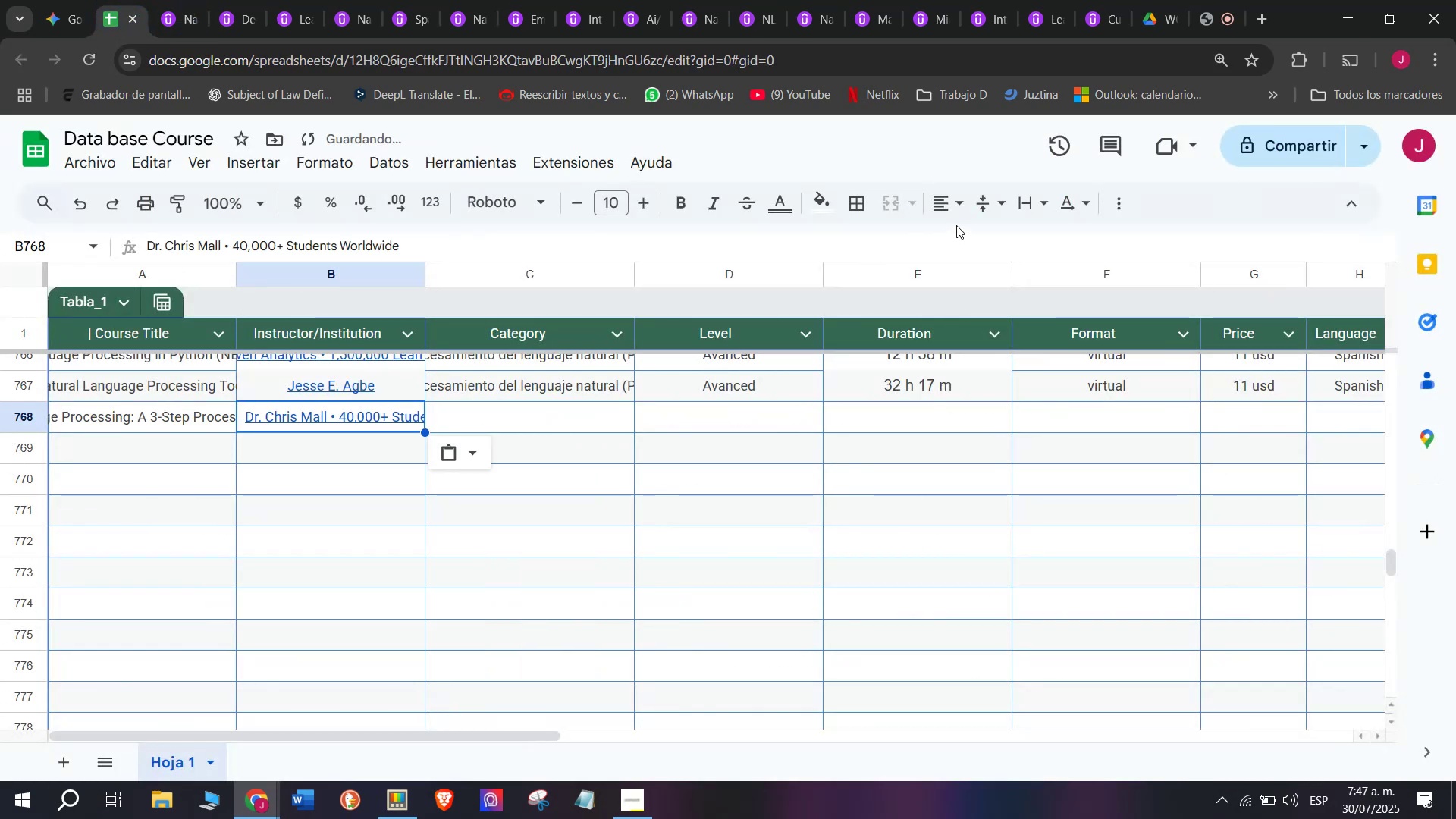 
double_click([960, 216])
 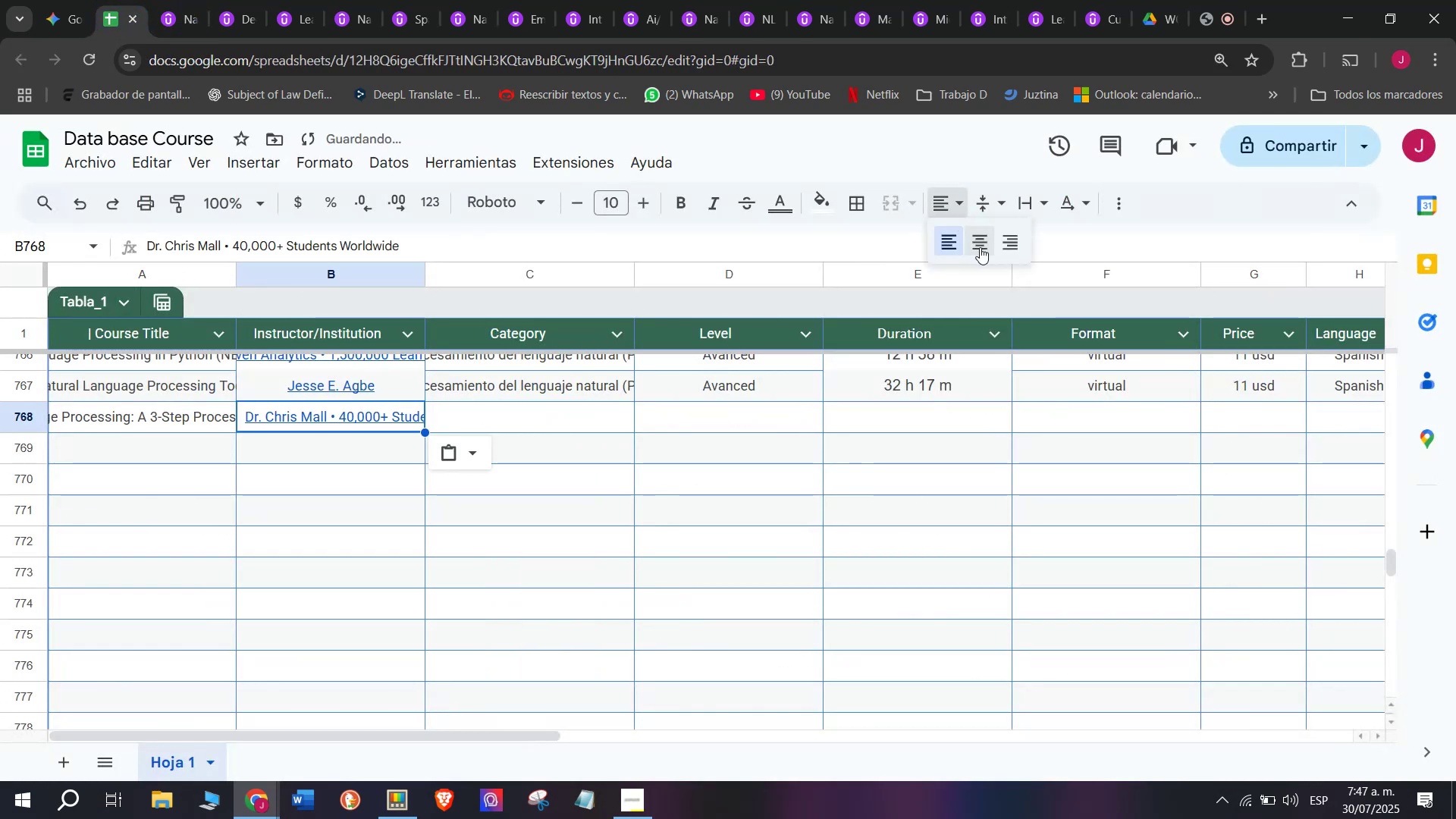 
triple_click([980, 247])
 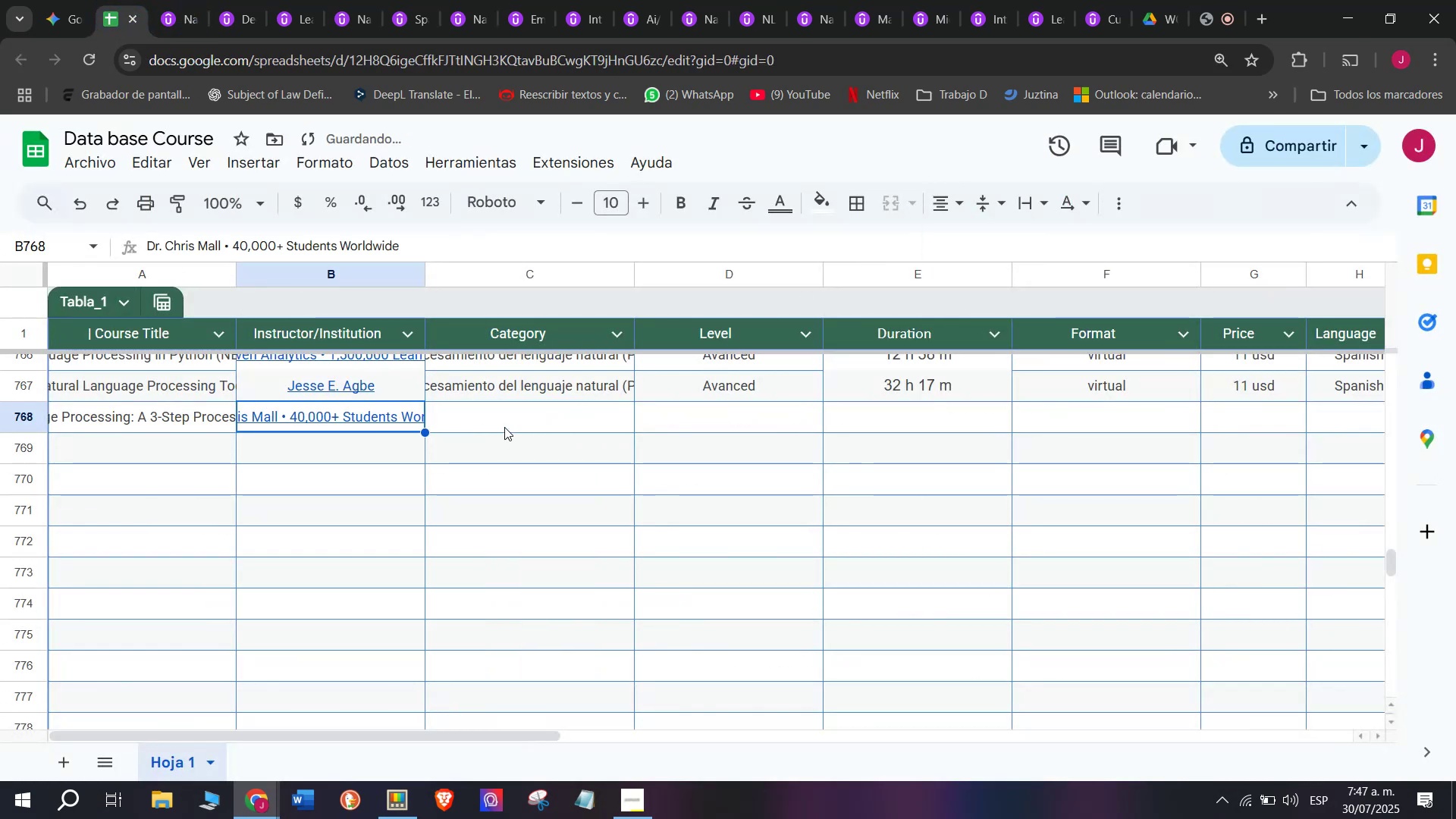 
left_click([507, 406])
 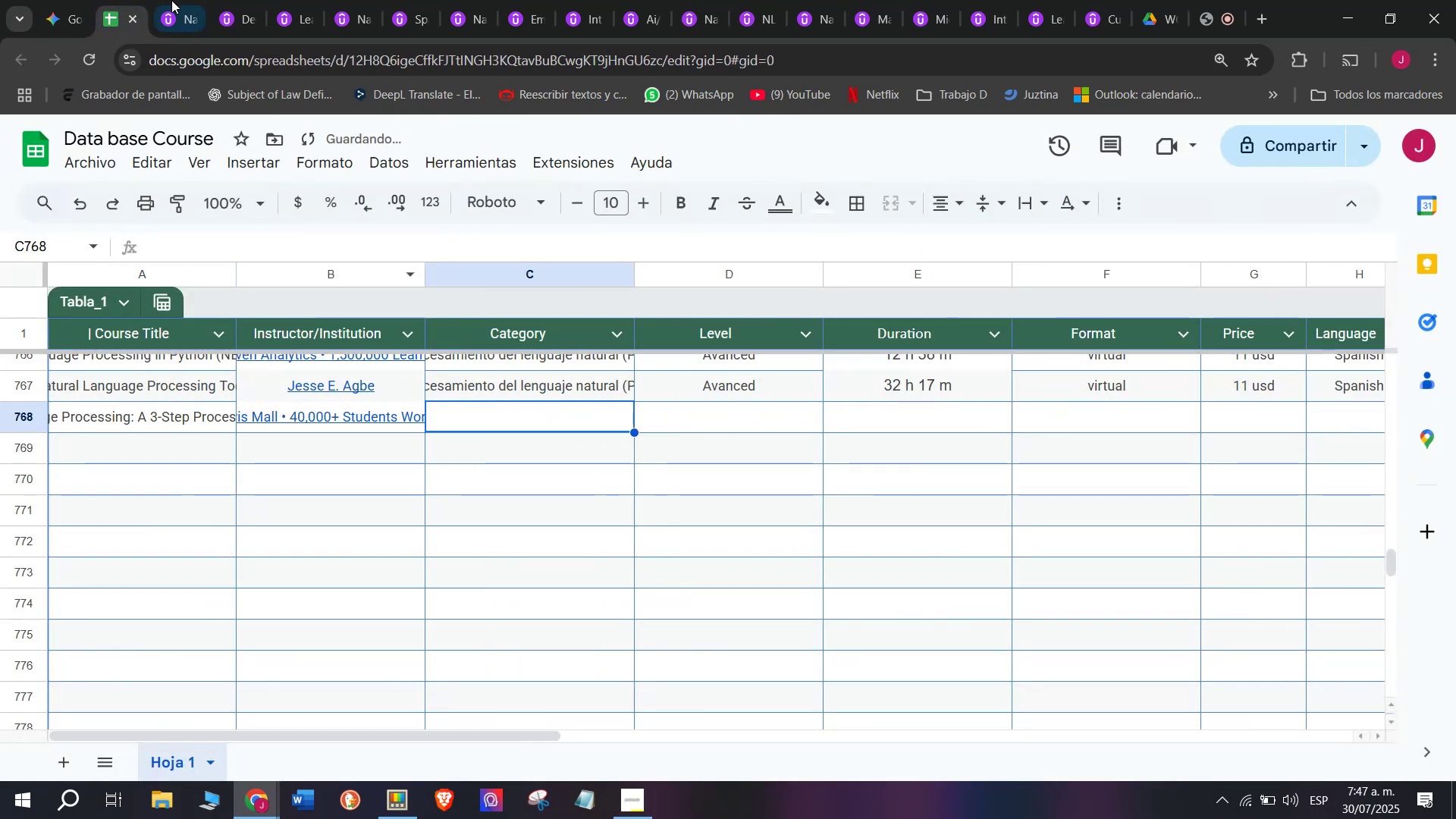 
left_click([162, 0])
 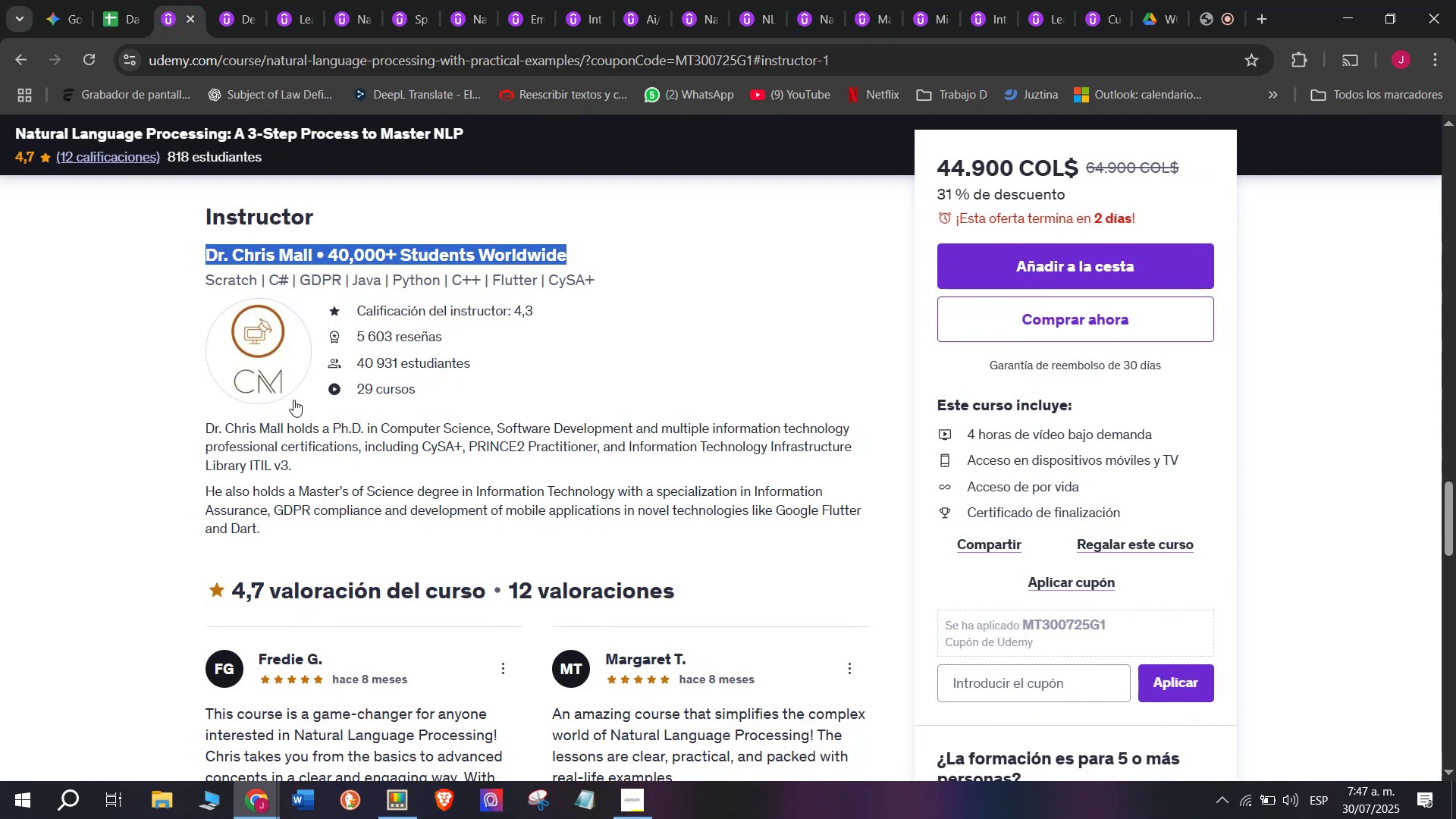 
scroll: coordinate [259, 426], scroll_direction: up, amount: 12.0
 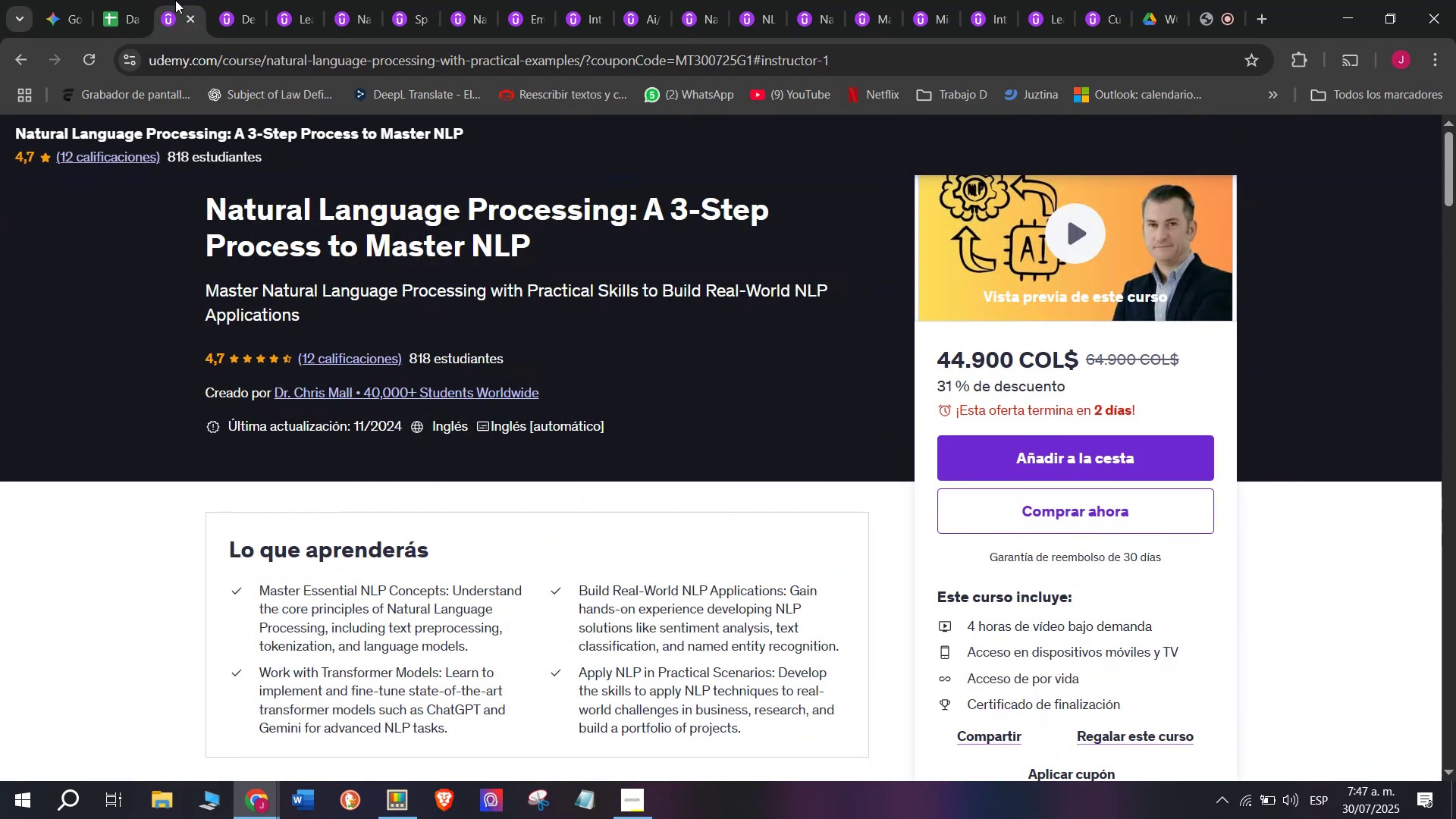 
left_click([135, 0])
 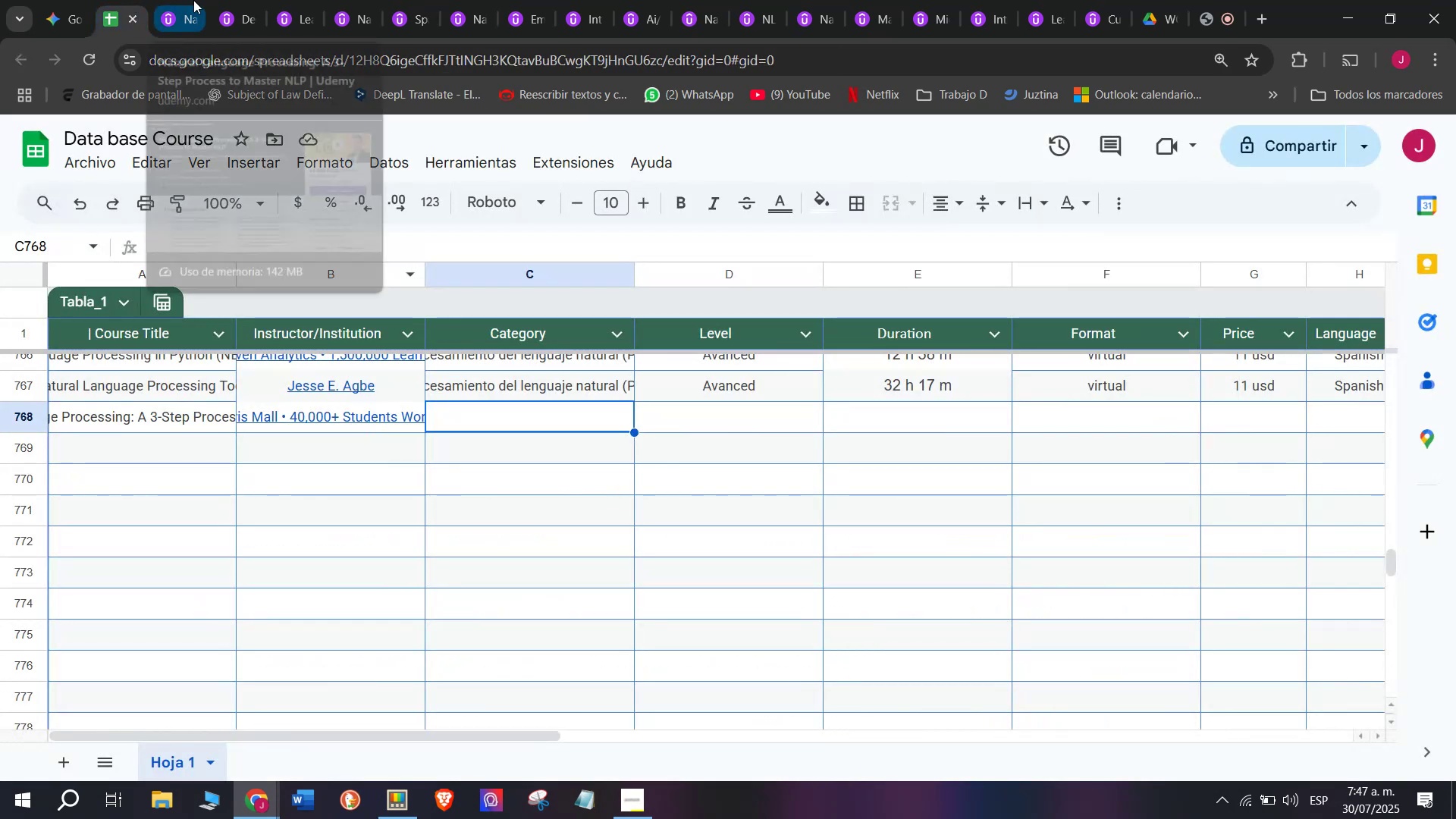 
left_click([193, 0])
 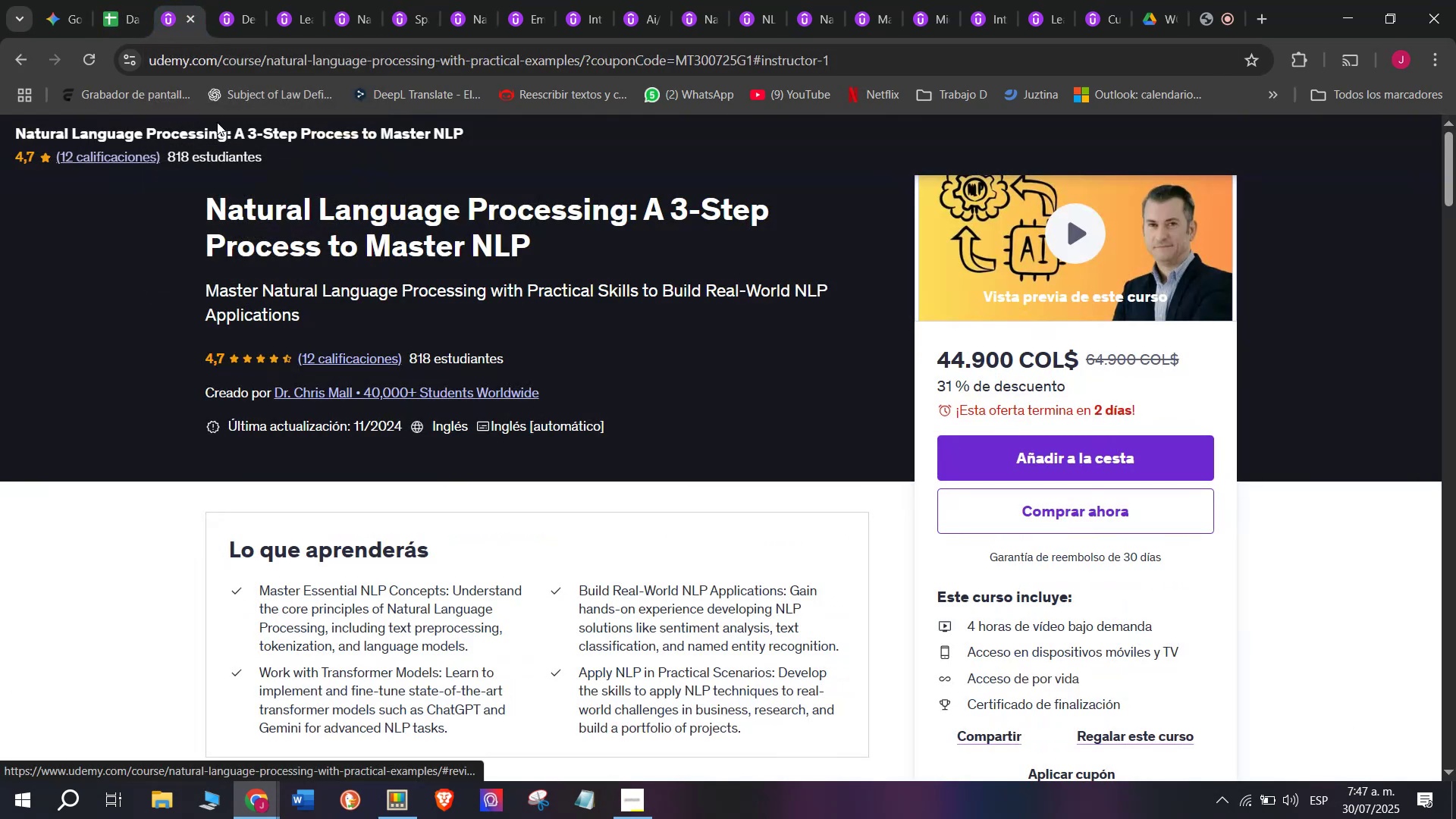 
scroll: coordinate [297, 460], scroll_direction: down, amount: 2.0
 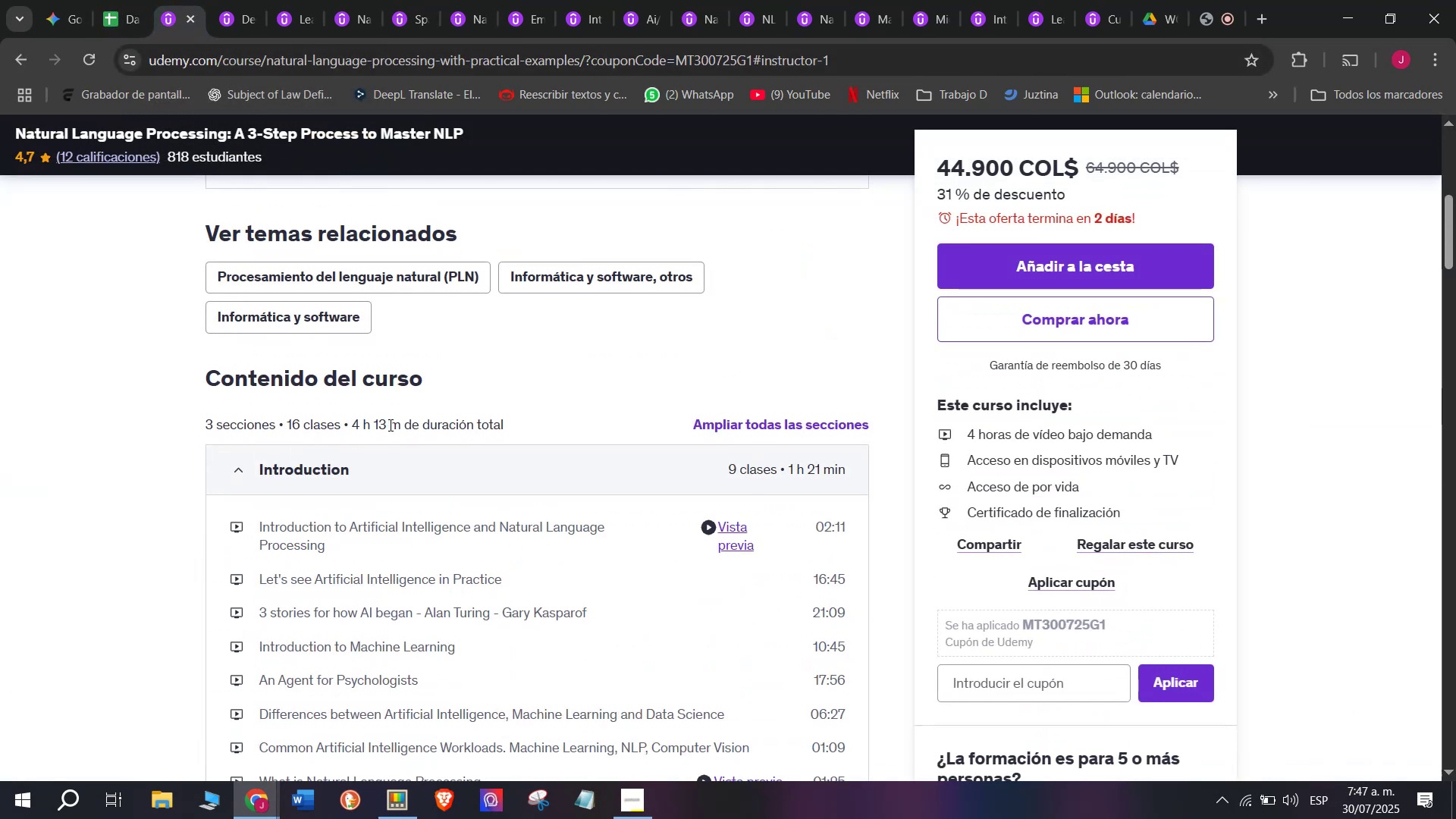 
left_click_drag(start_coordinate=[400, 425], to_coordinate=[346, 410])
 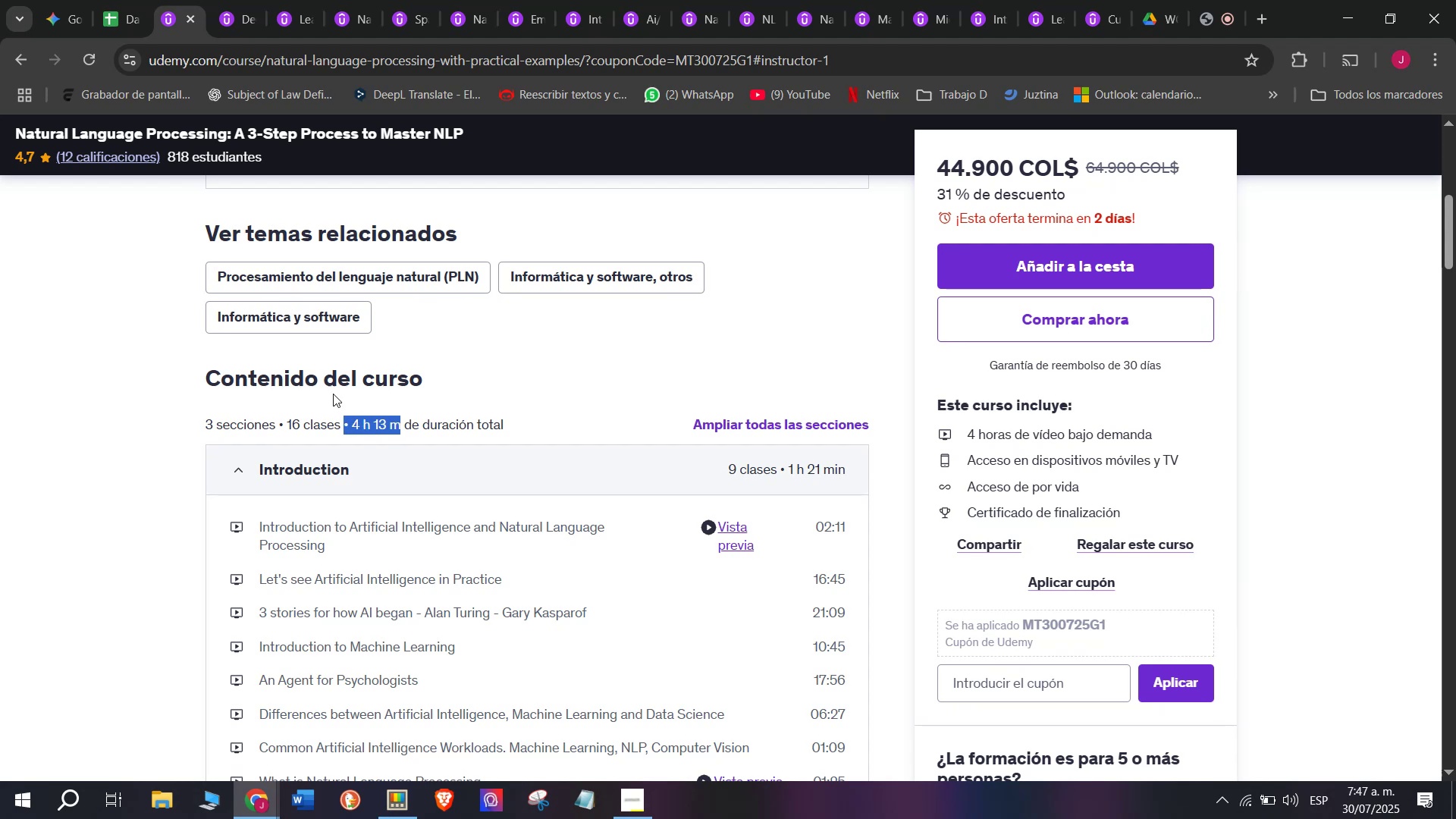 
key(Break)
 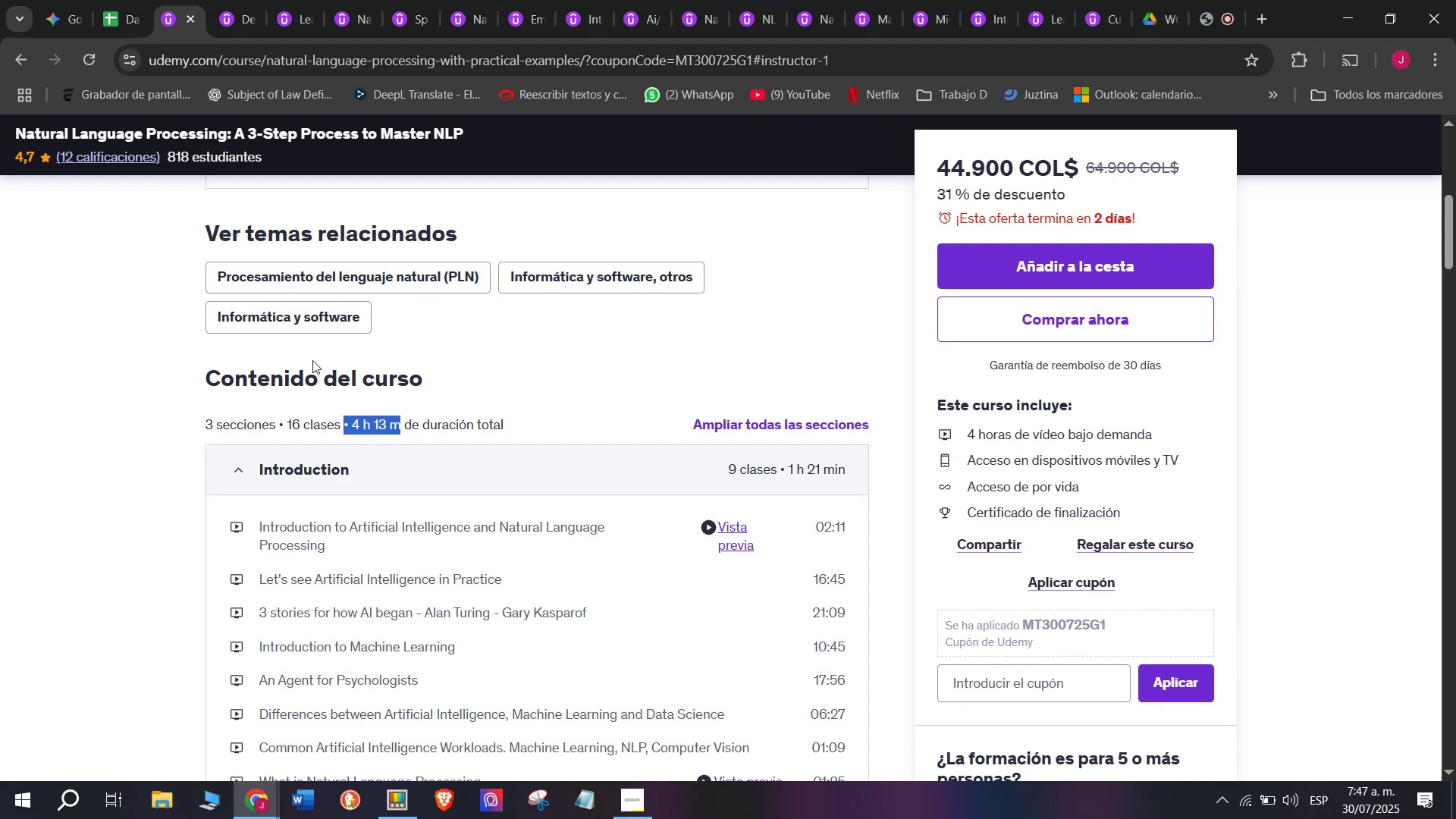 
key(Control+ControlLeft)
 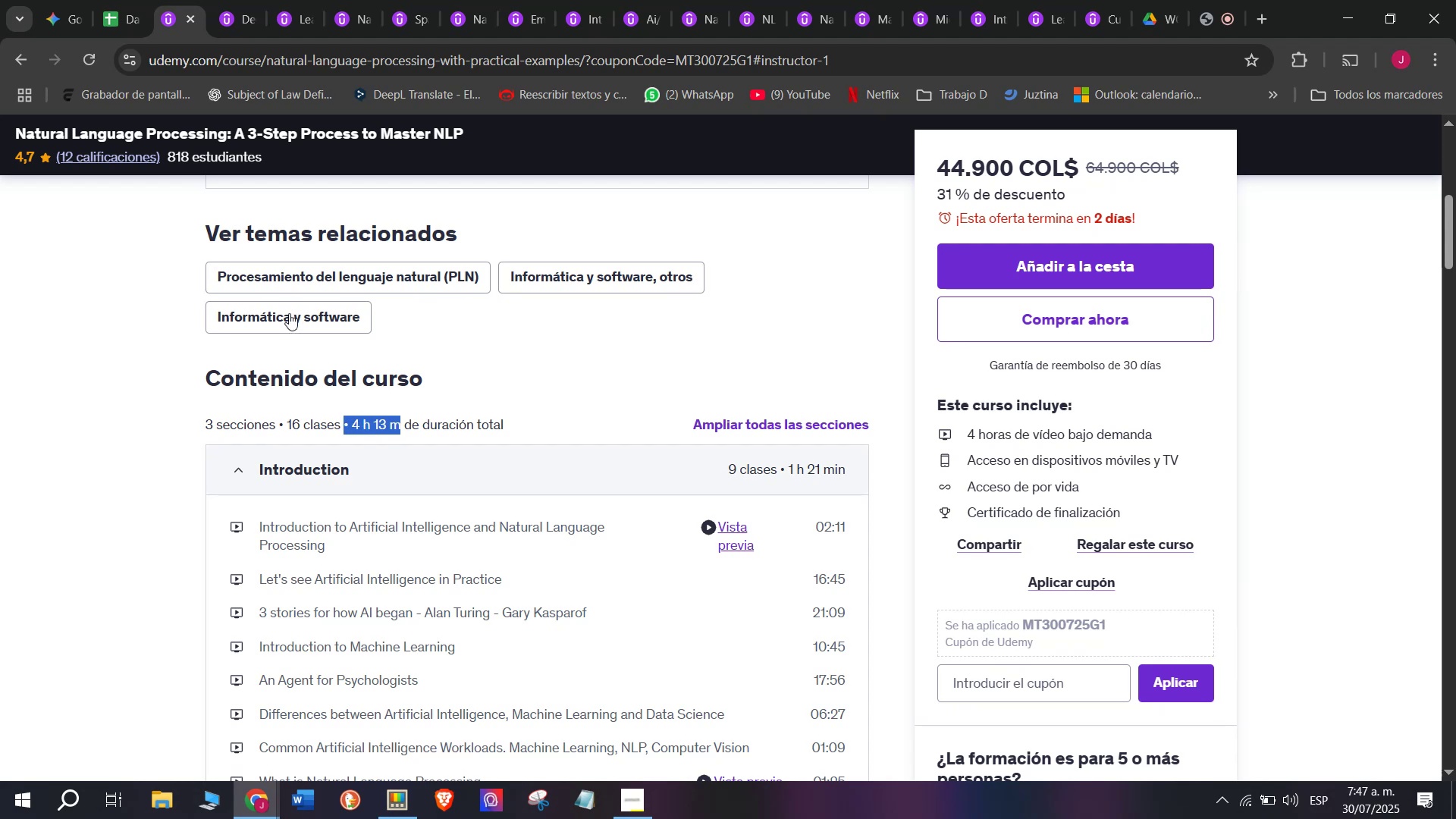 
key(Control+C)
 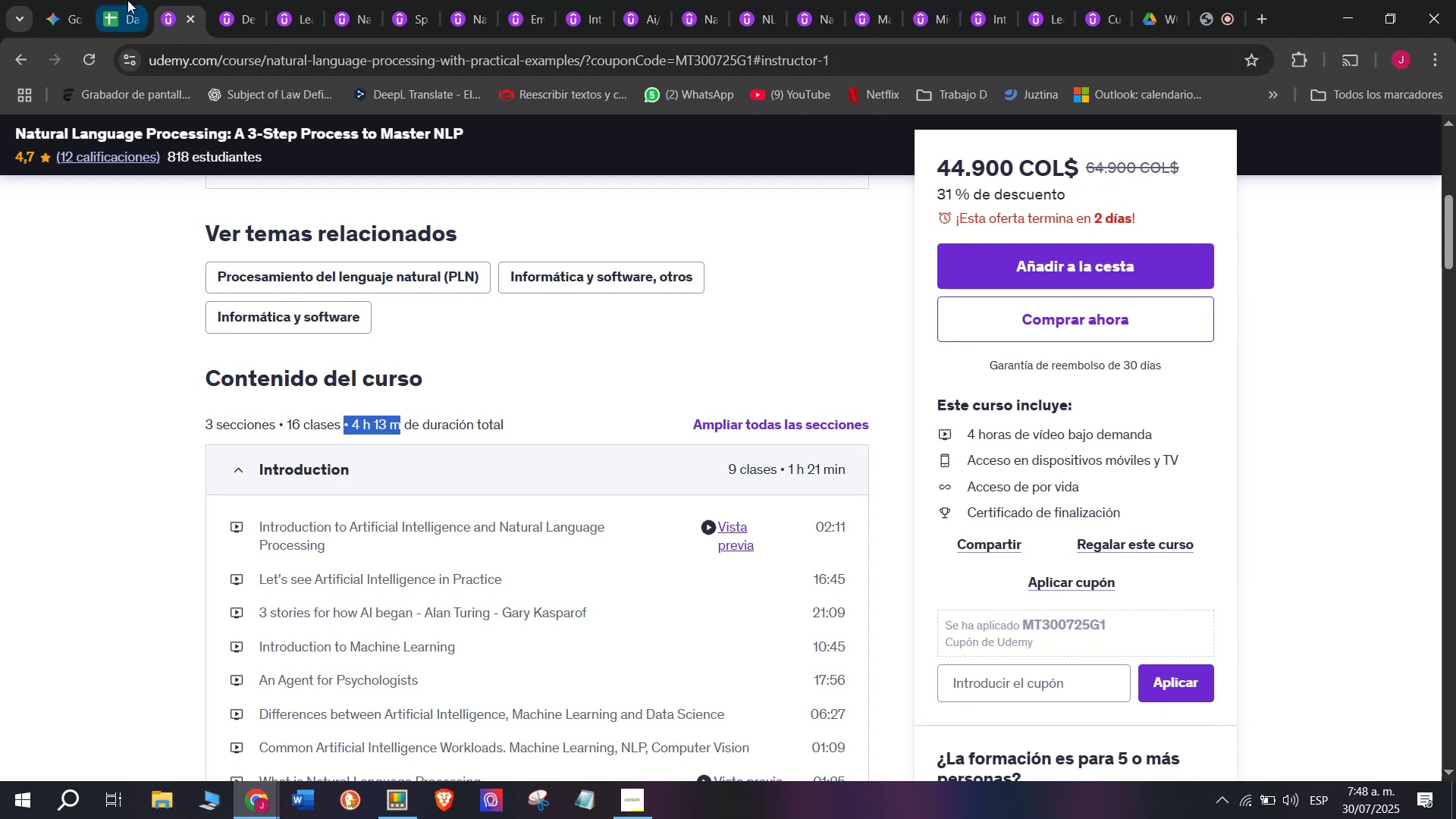 
left_click([127, 0])
 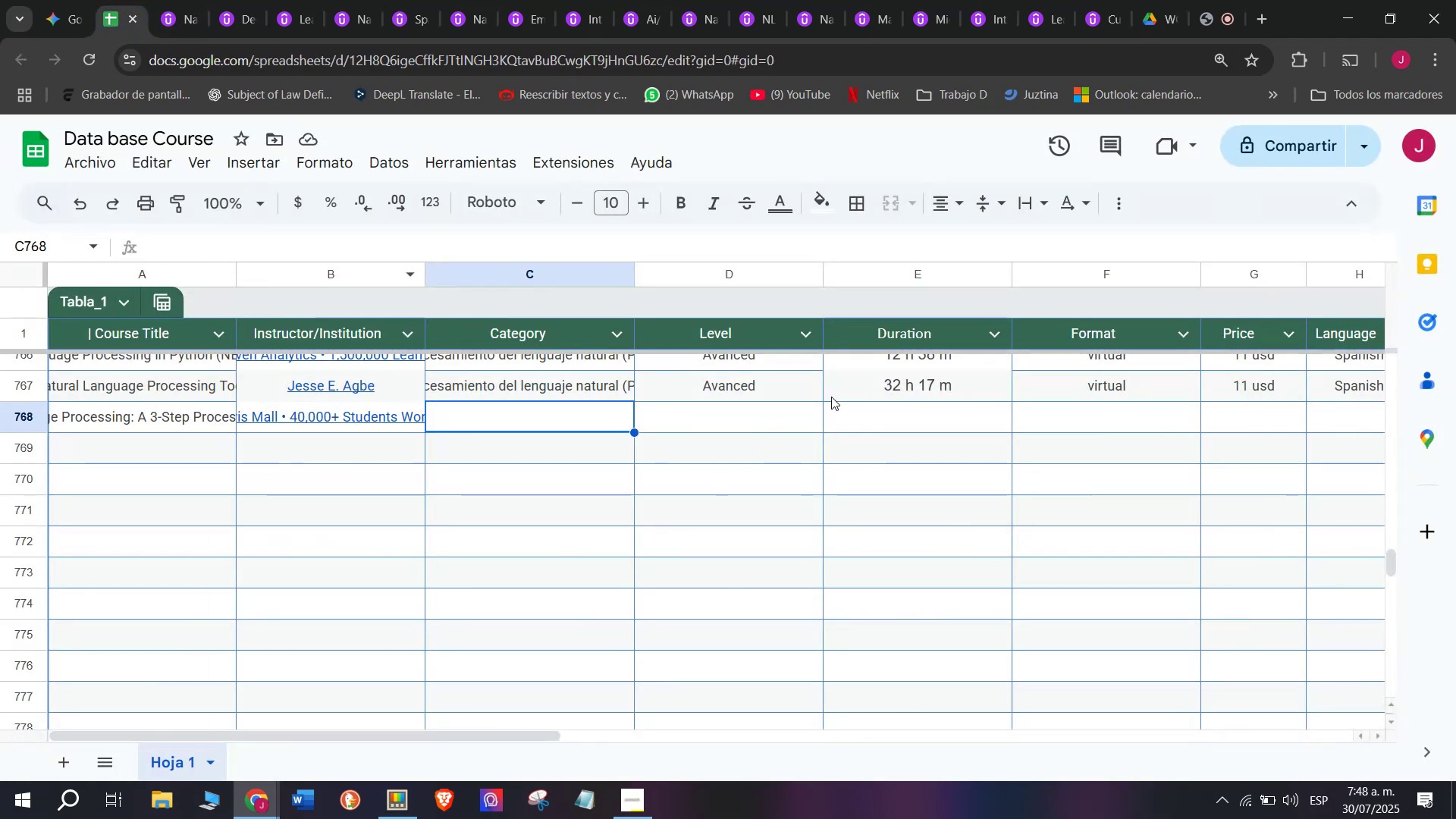 
left_click([866, 412])
 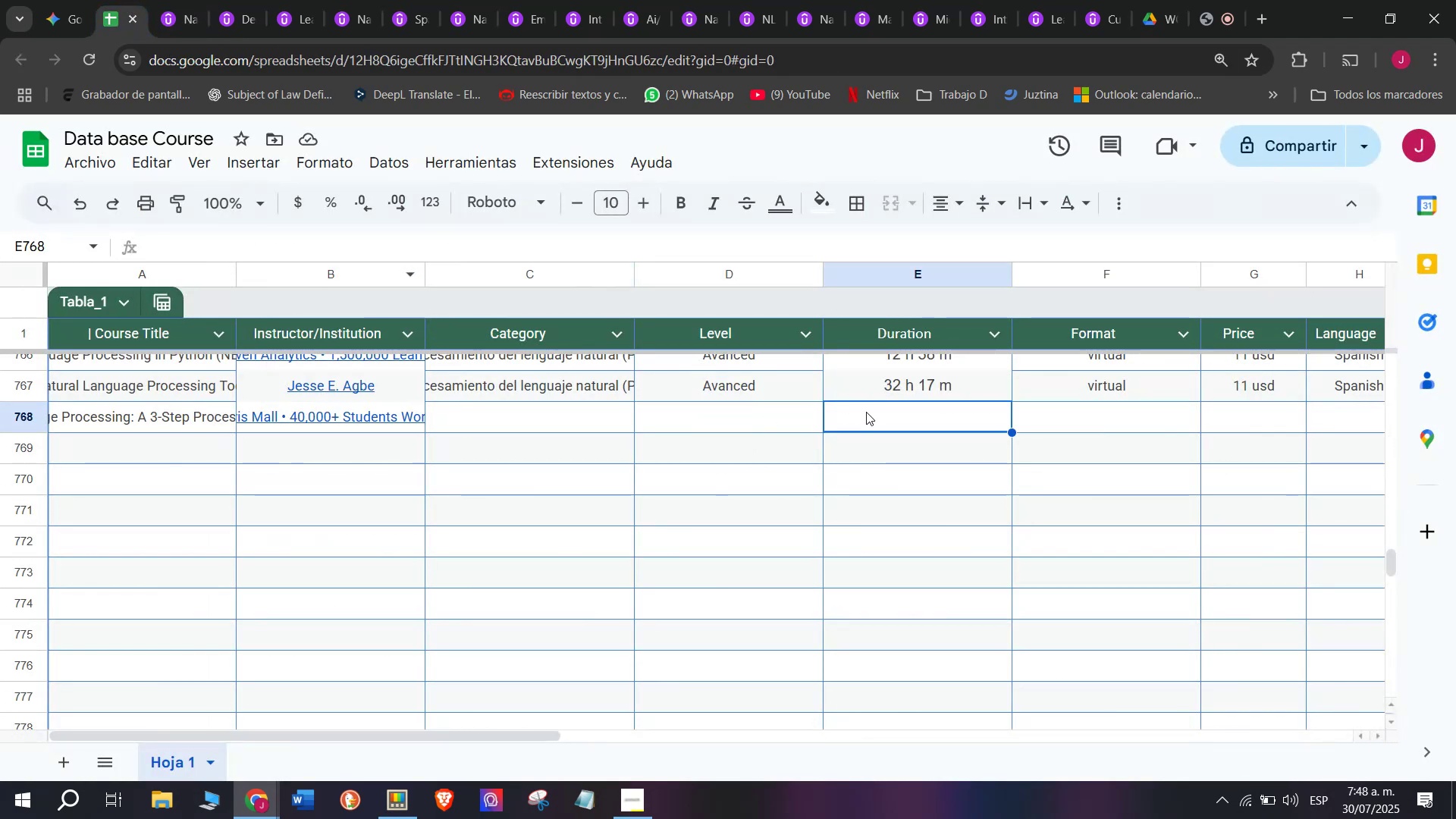 
key(Z)
 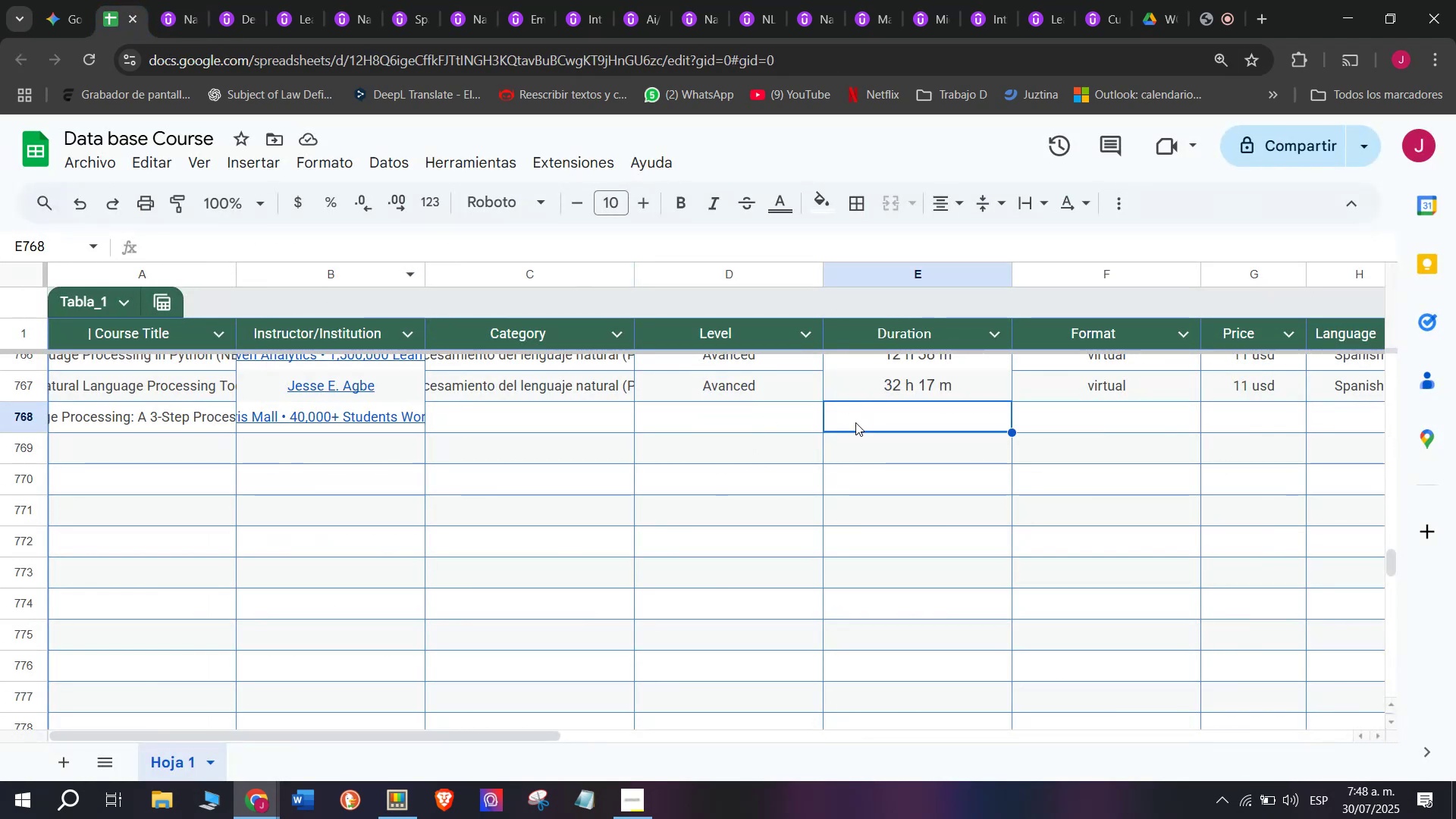 
key(Control+ControlLeft)
 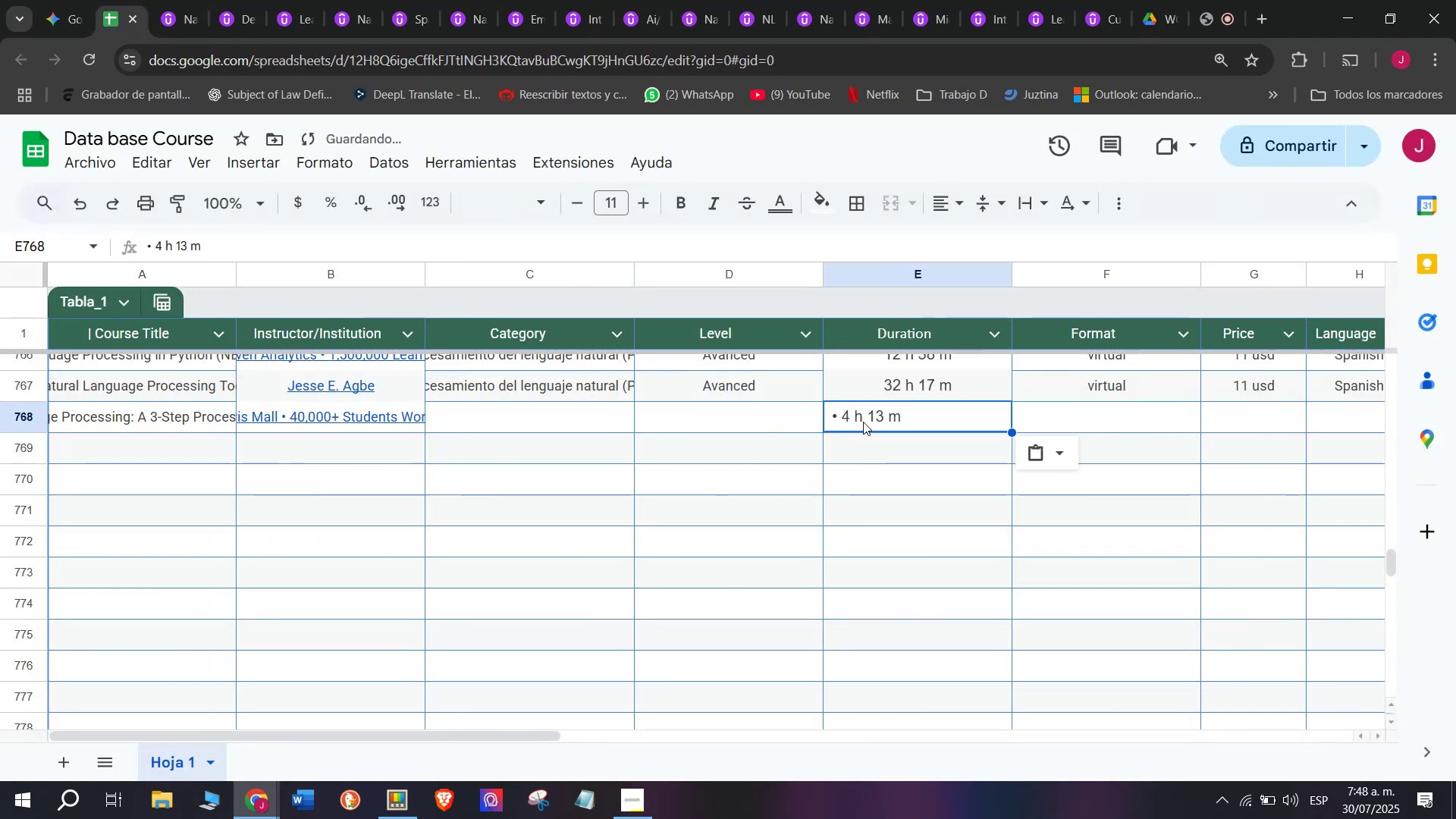 
key(Control+V)
 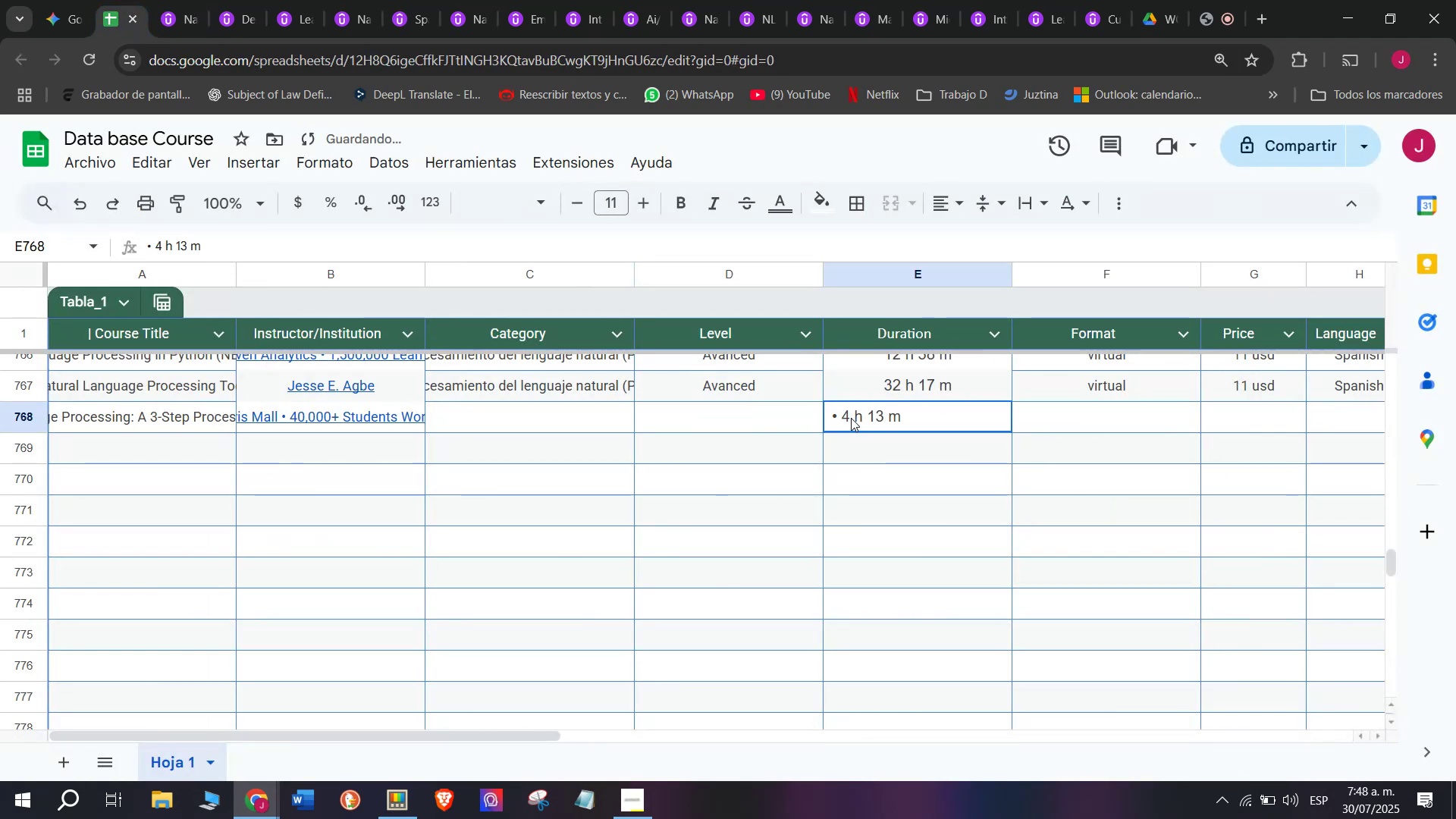 
double_click([851, 418])
 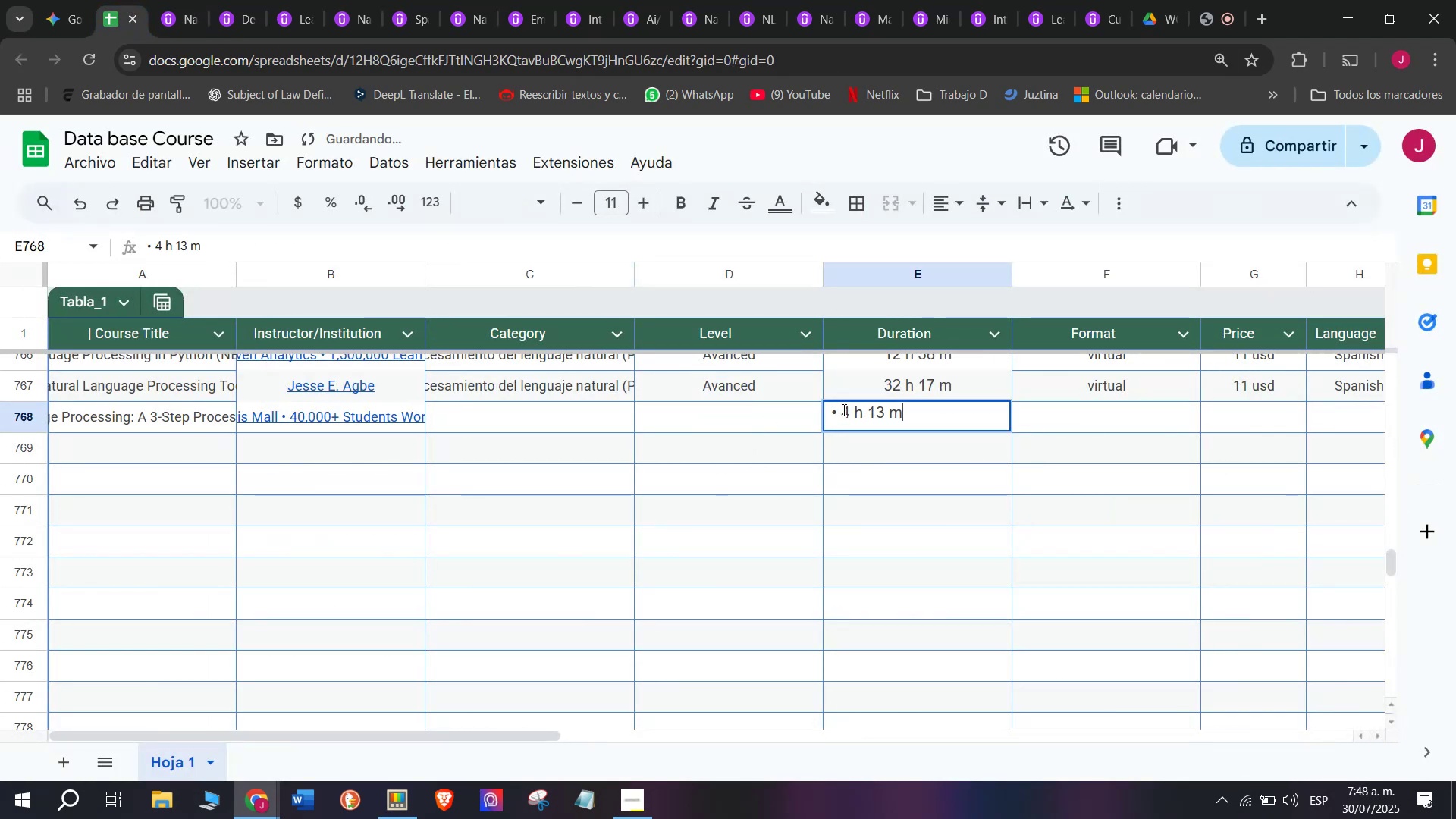 
left_click([843, 410])
 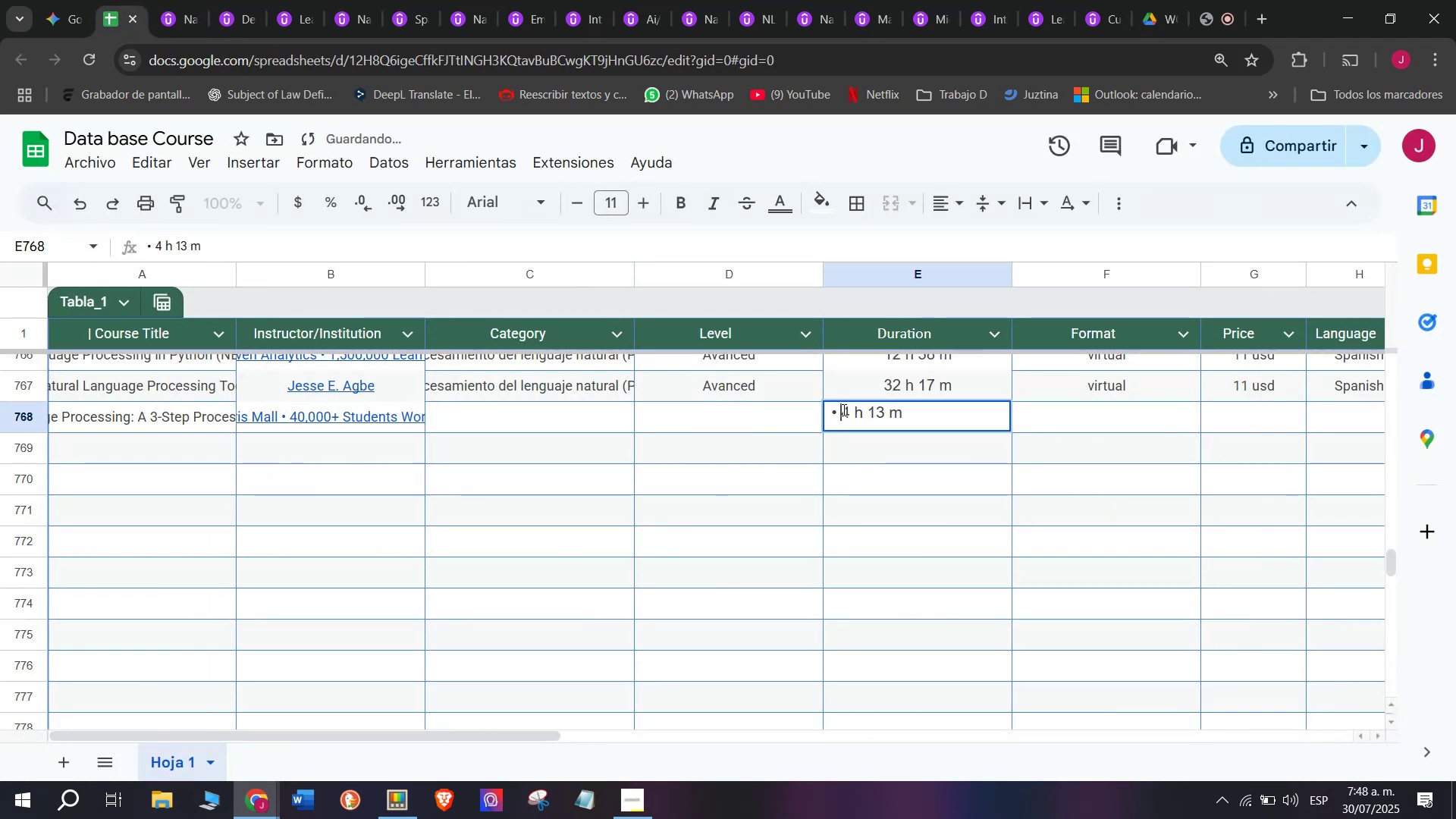 
key(Backspace)
 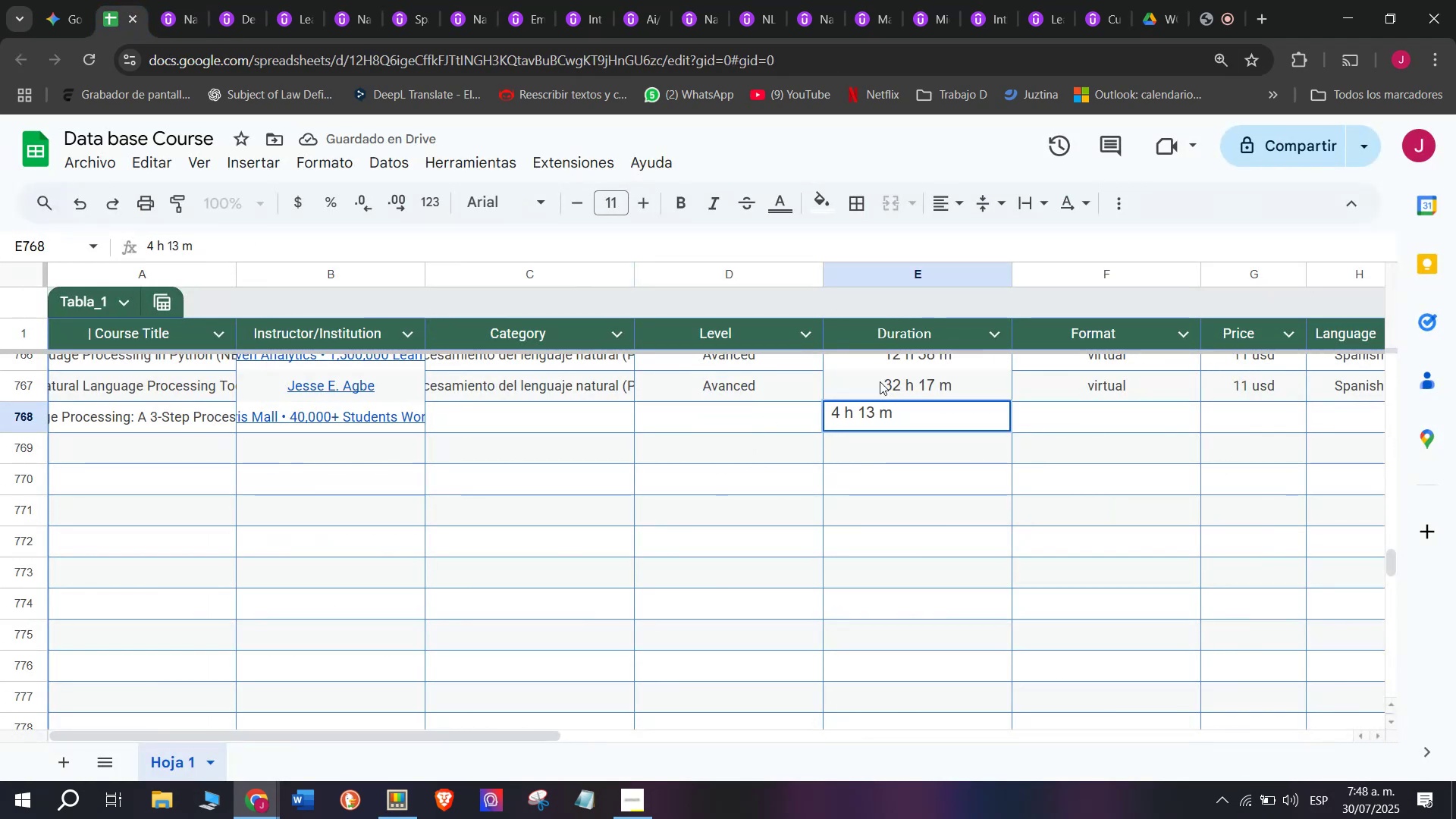 
key(Q)
 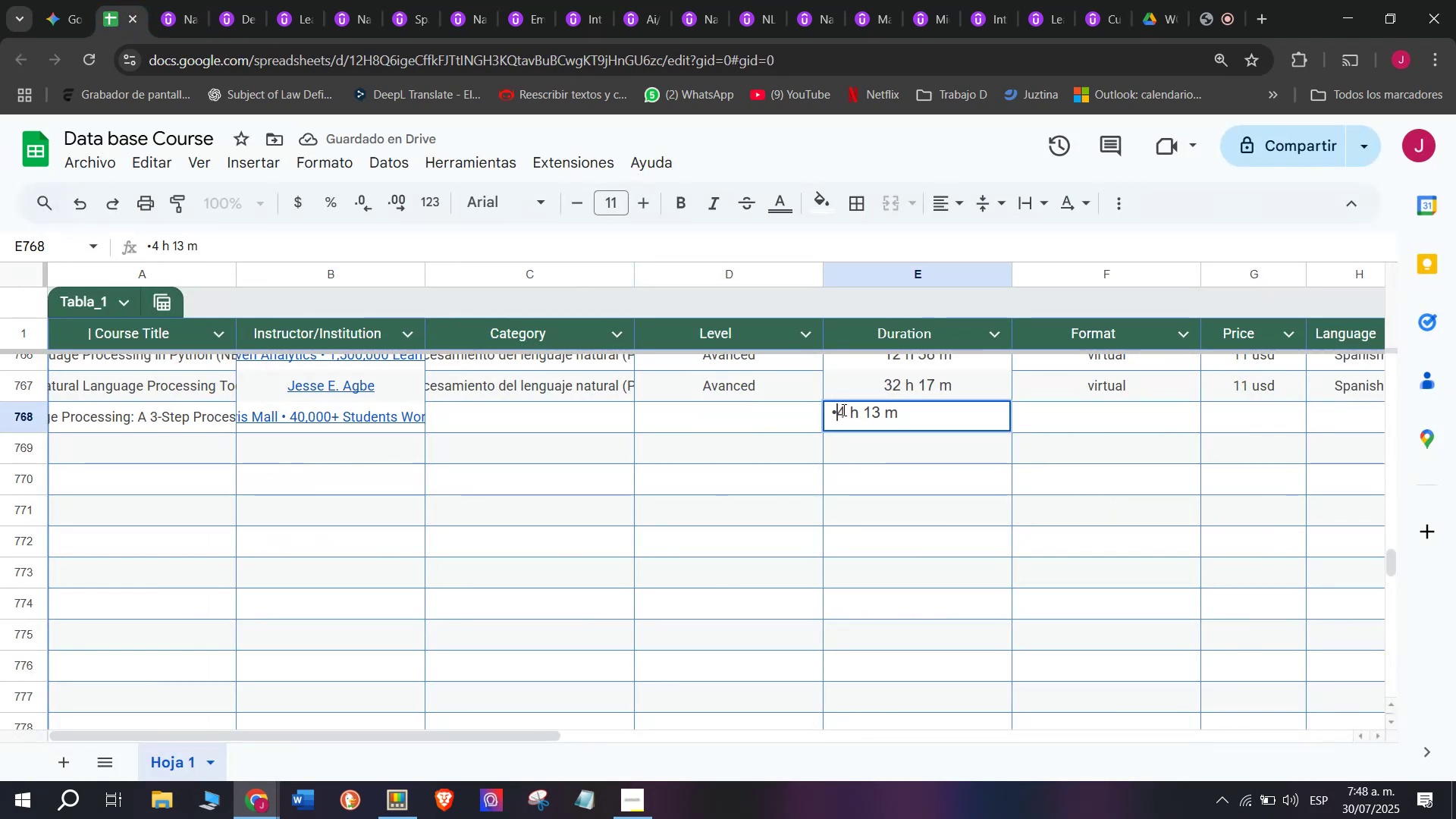 
key(Backspace)
 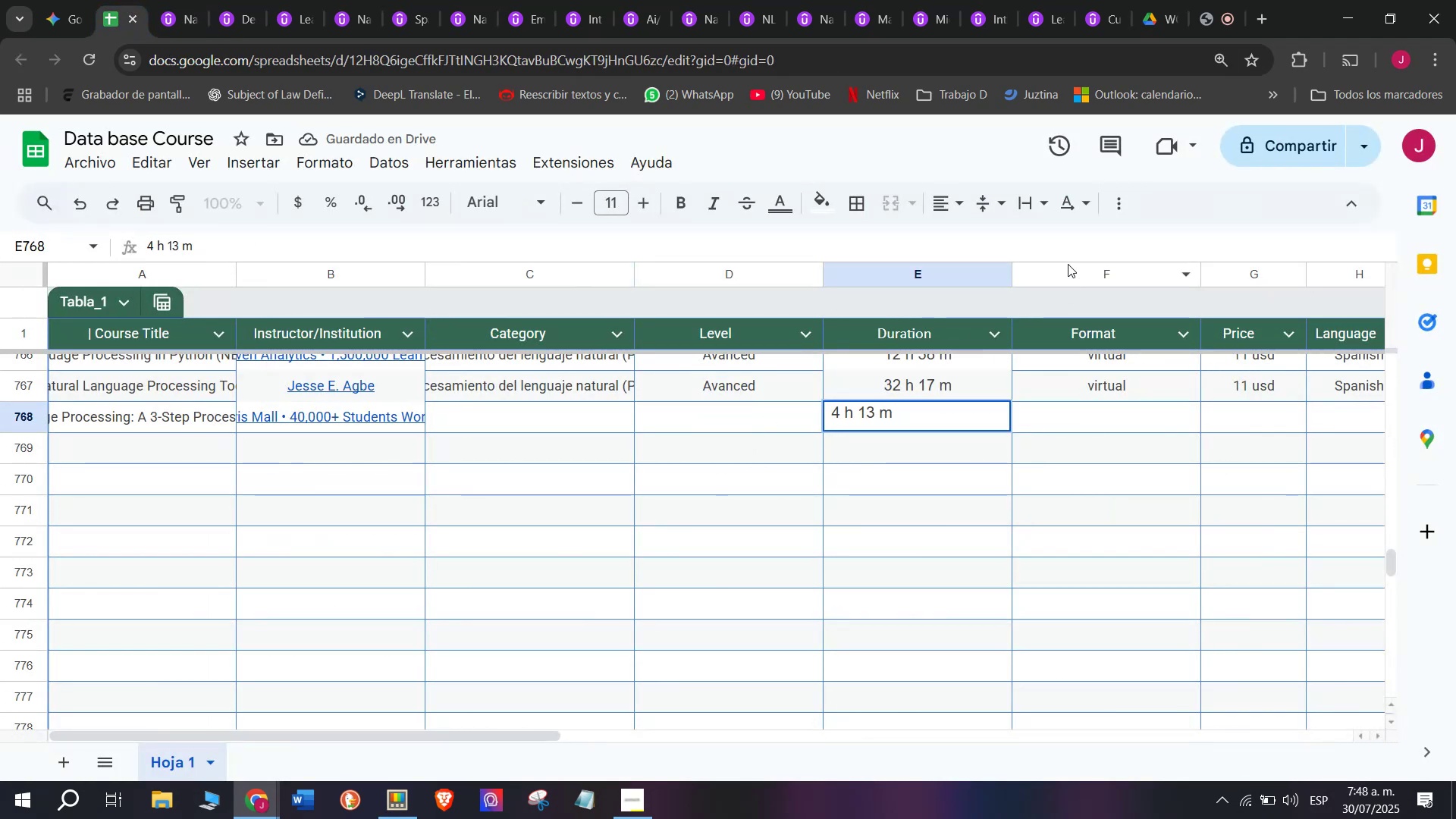 
key(Q)
 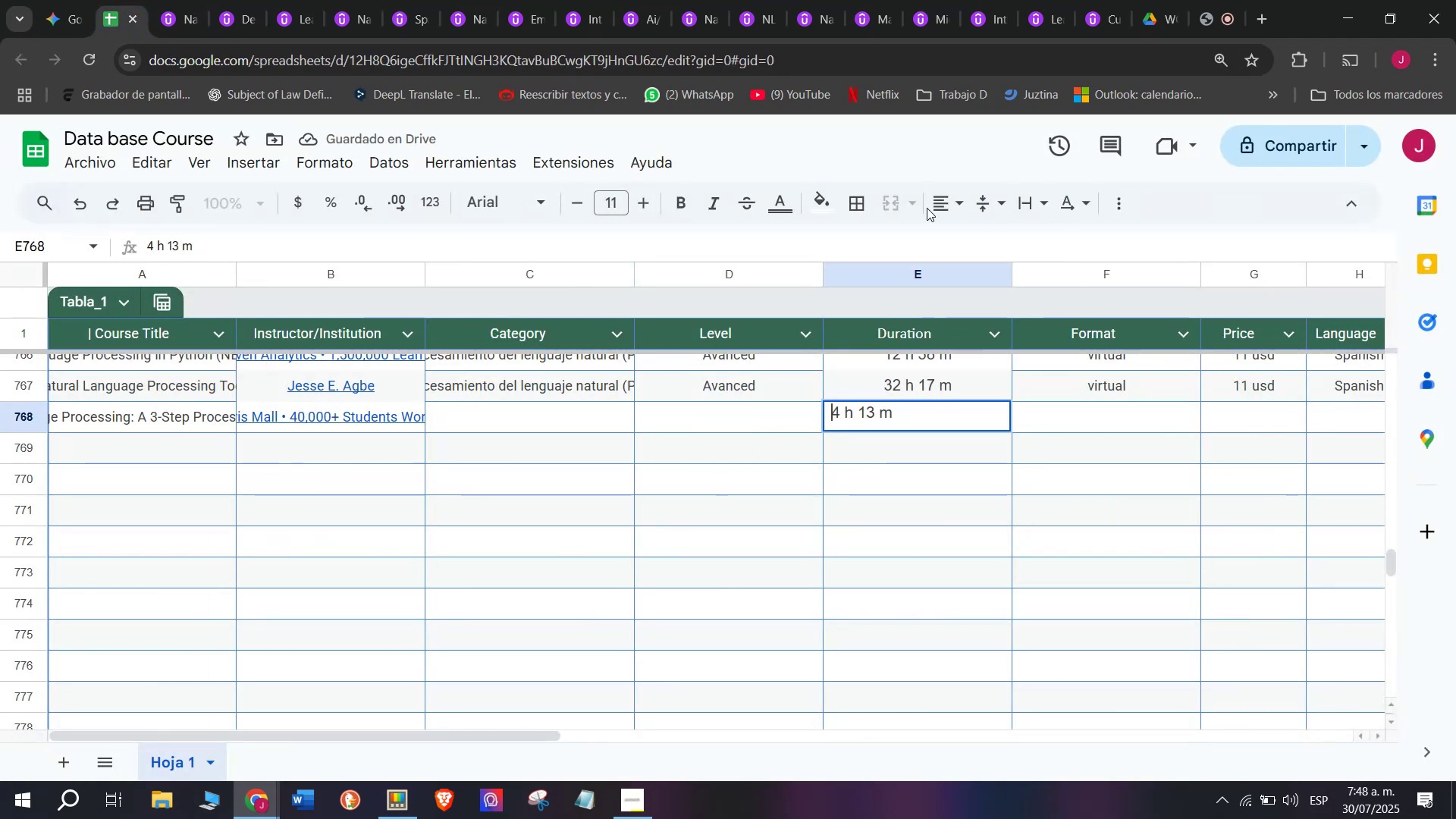 
left_click([954, 211])
 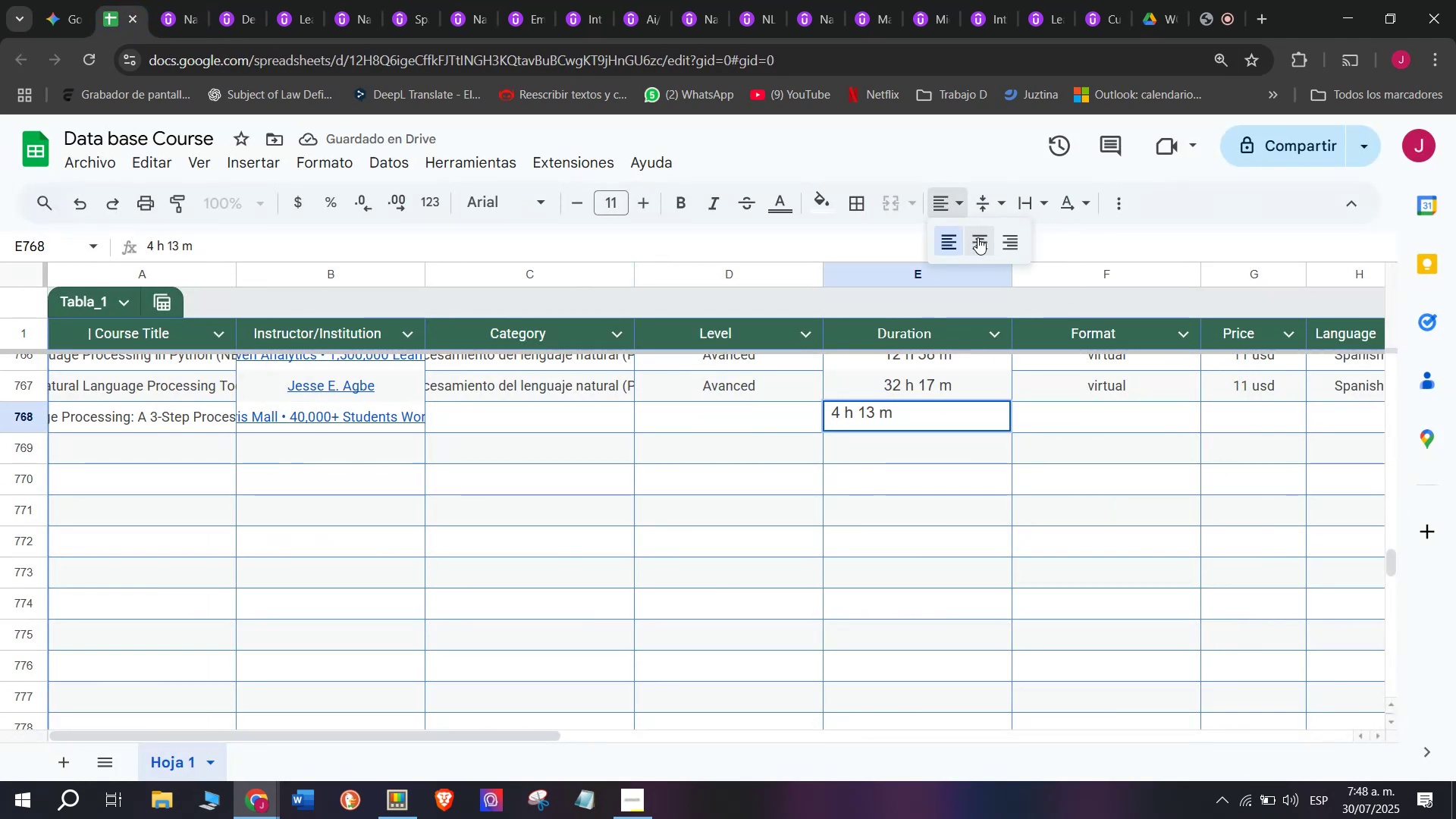 
double_click([977, 237])
 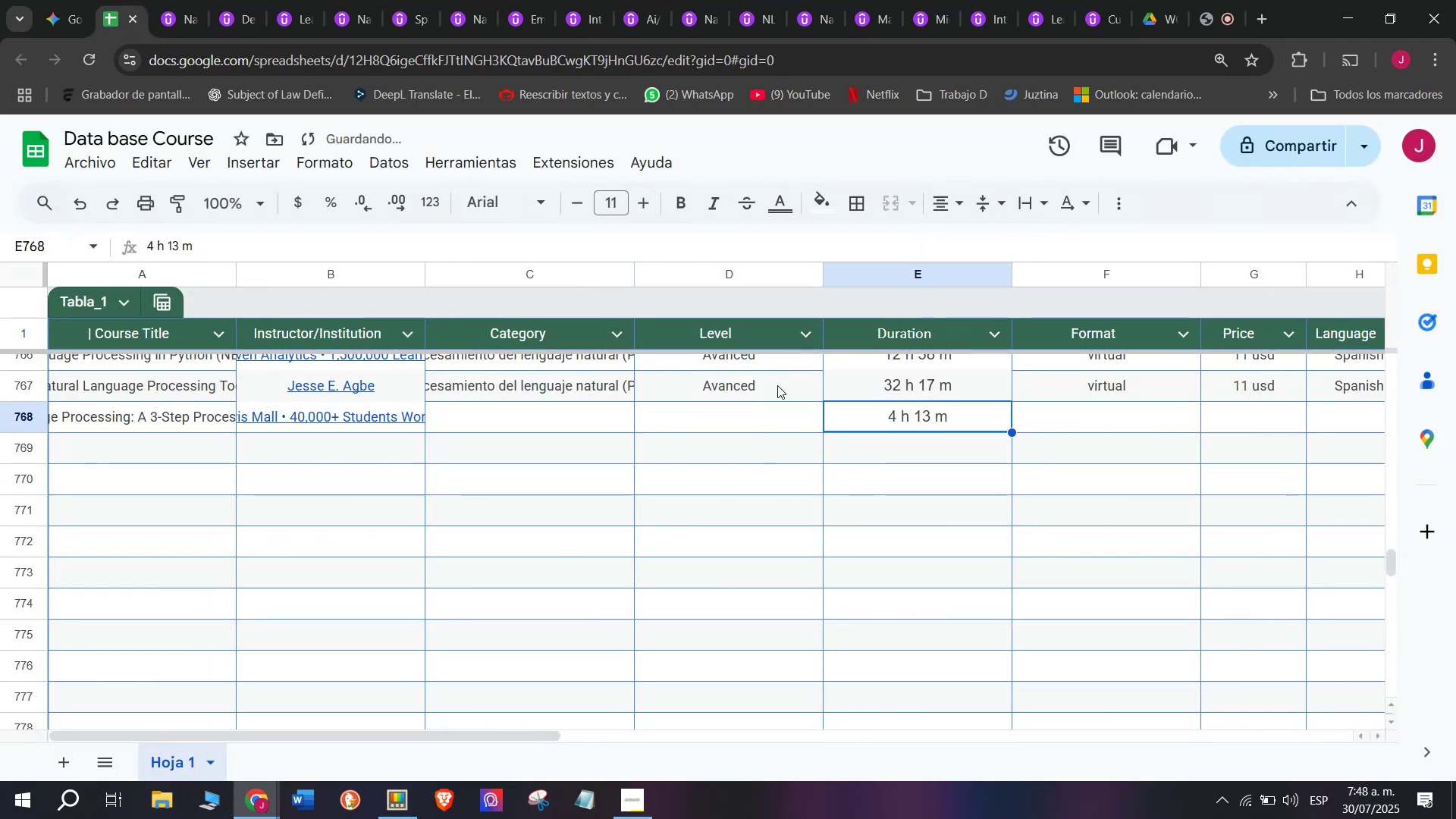 
left_click([772, 390])
 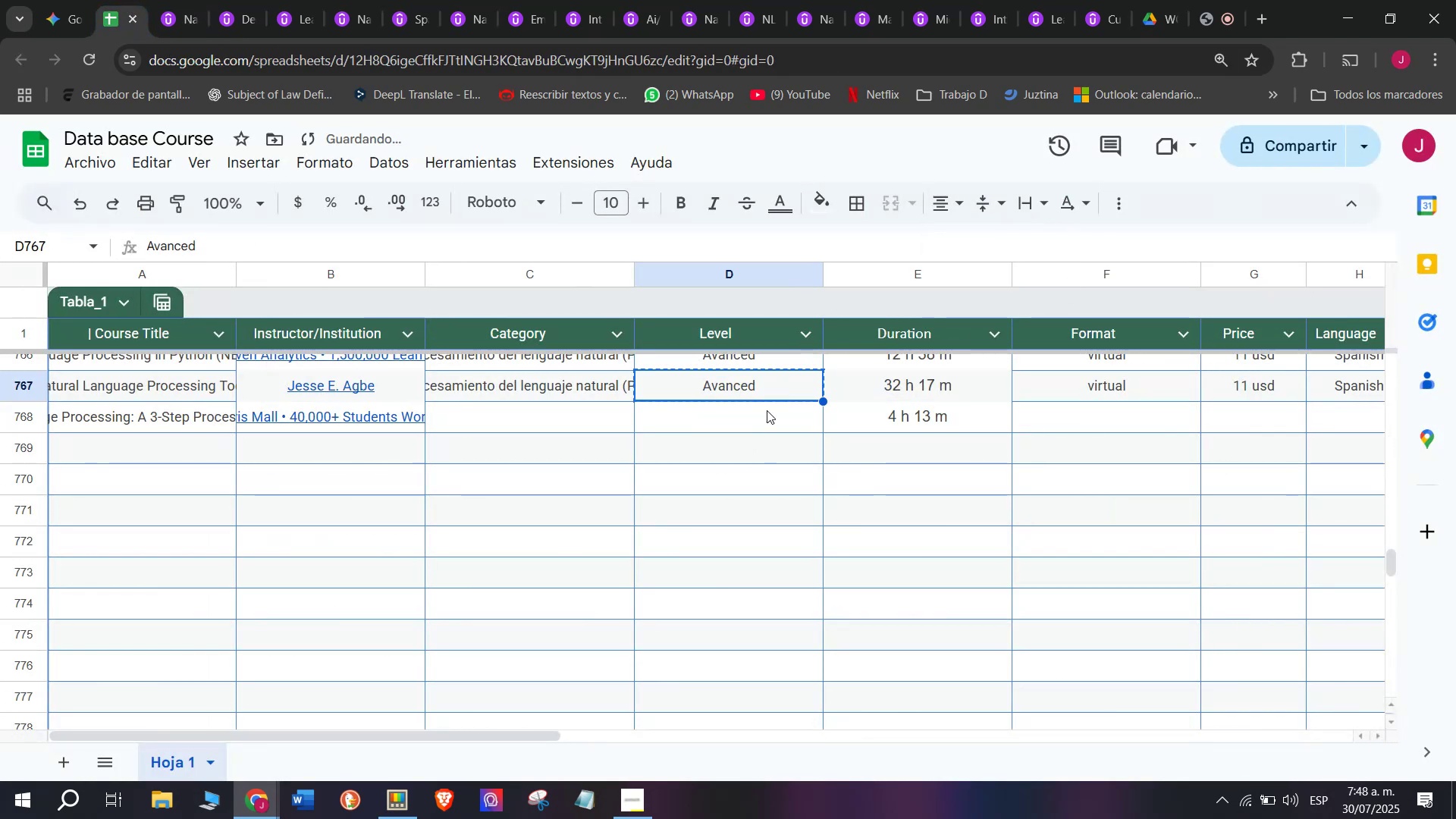 
key(Control+ControlLeft)
 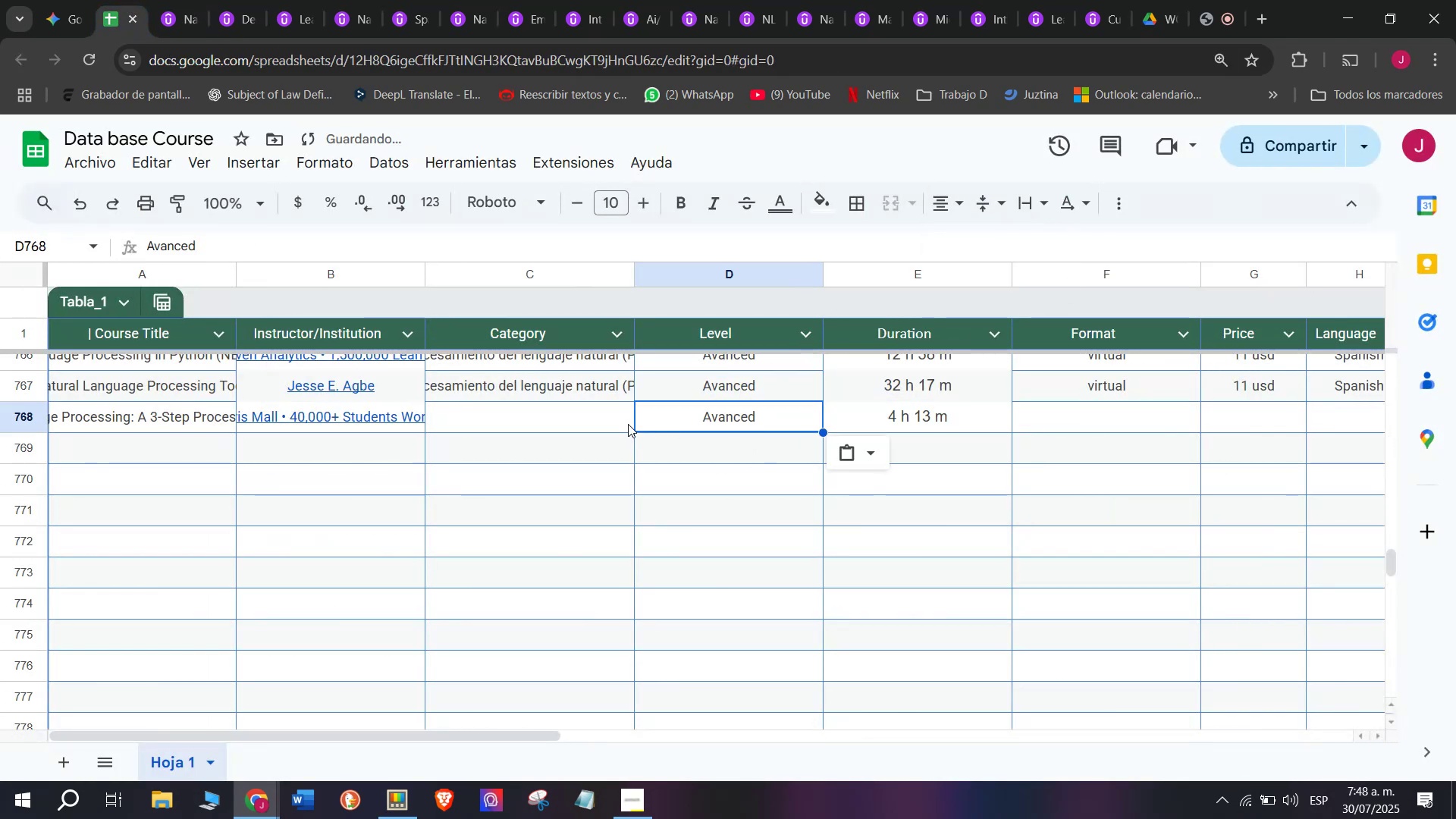 
key(Break)
 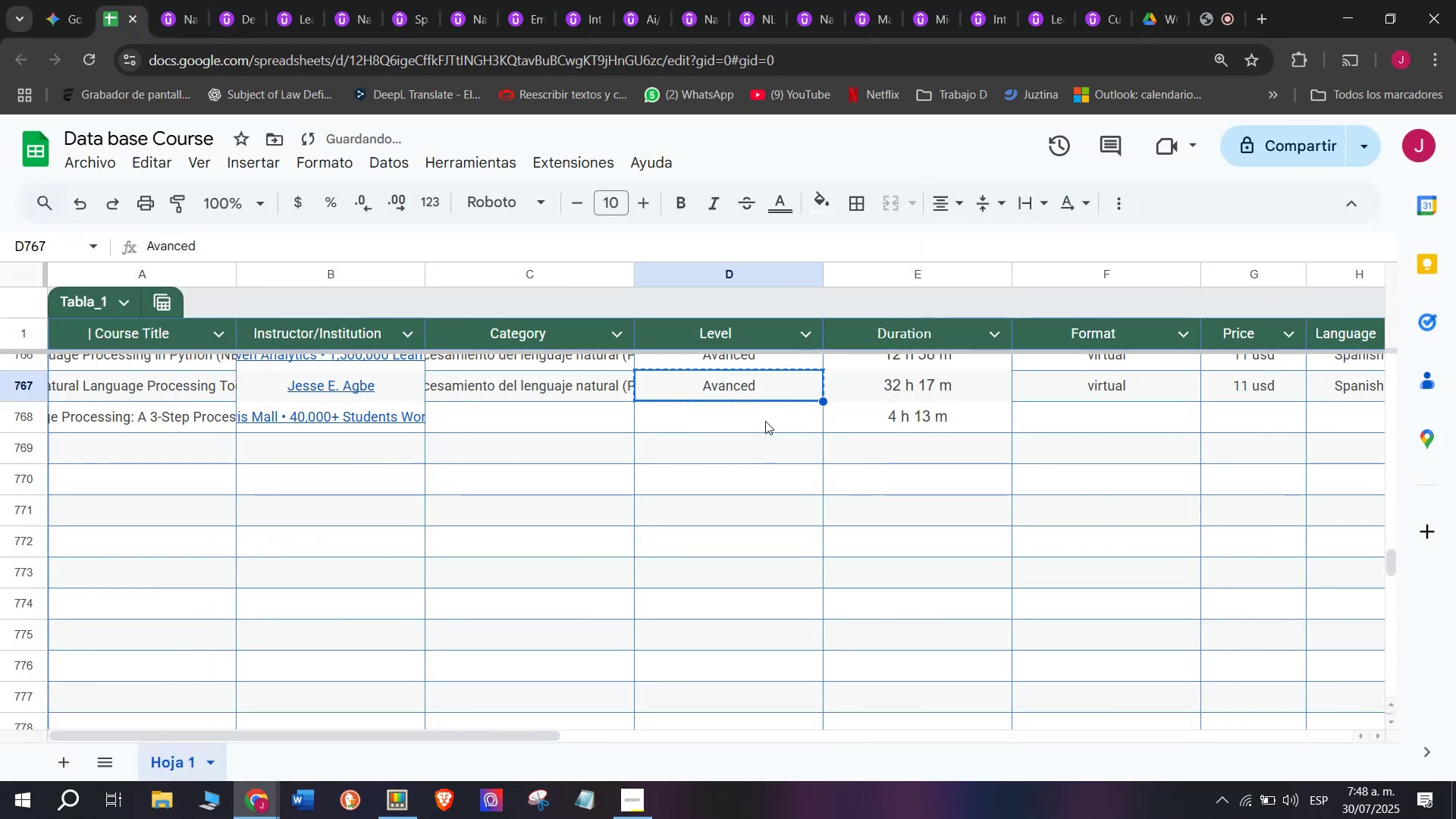 
key(Control+C)
 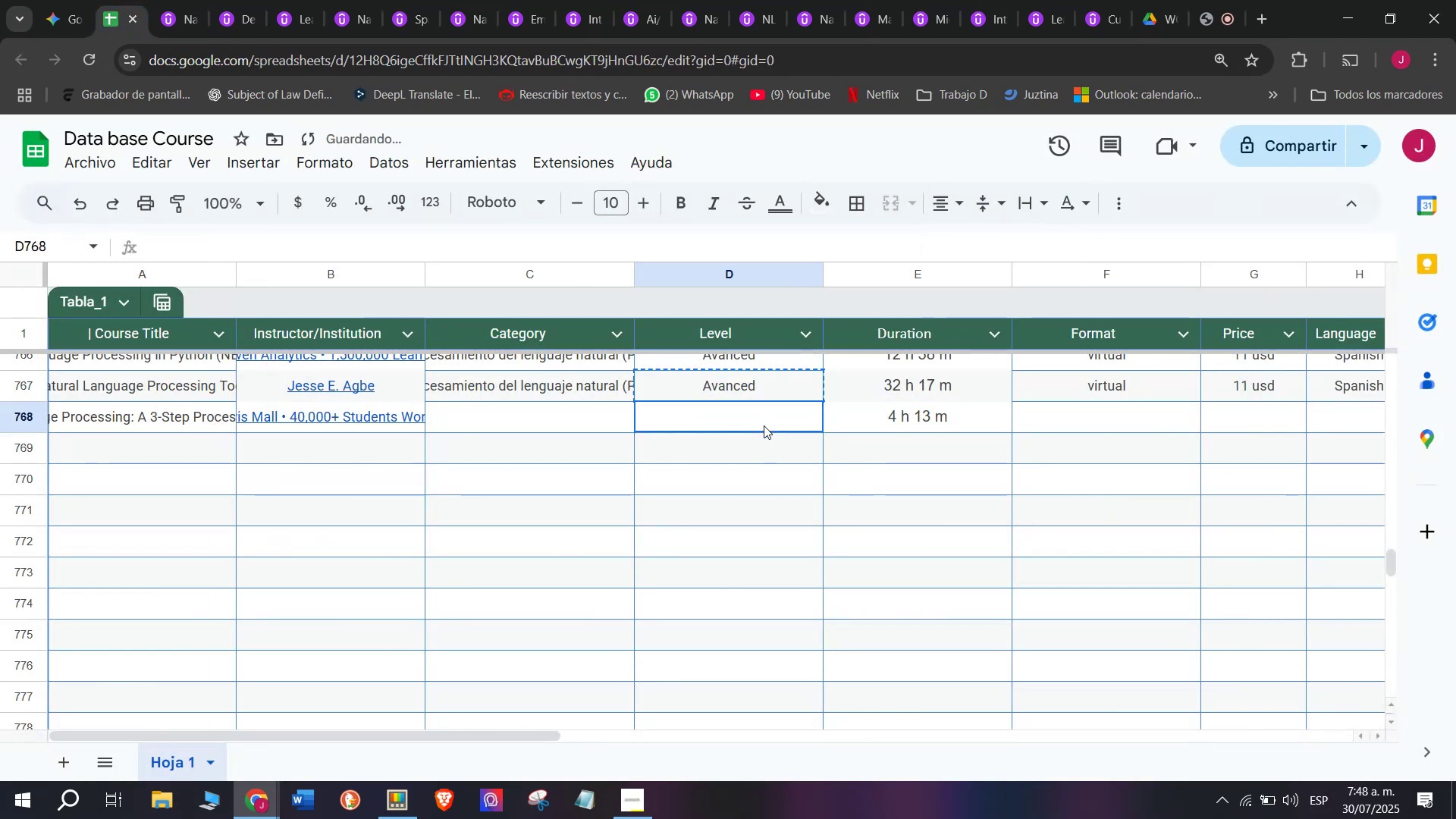 
double_click([764, 425])
 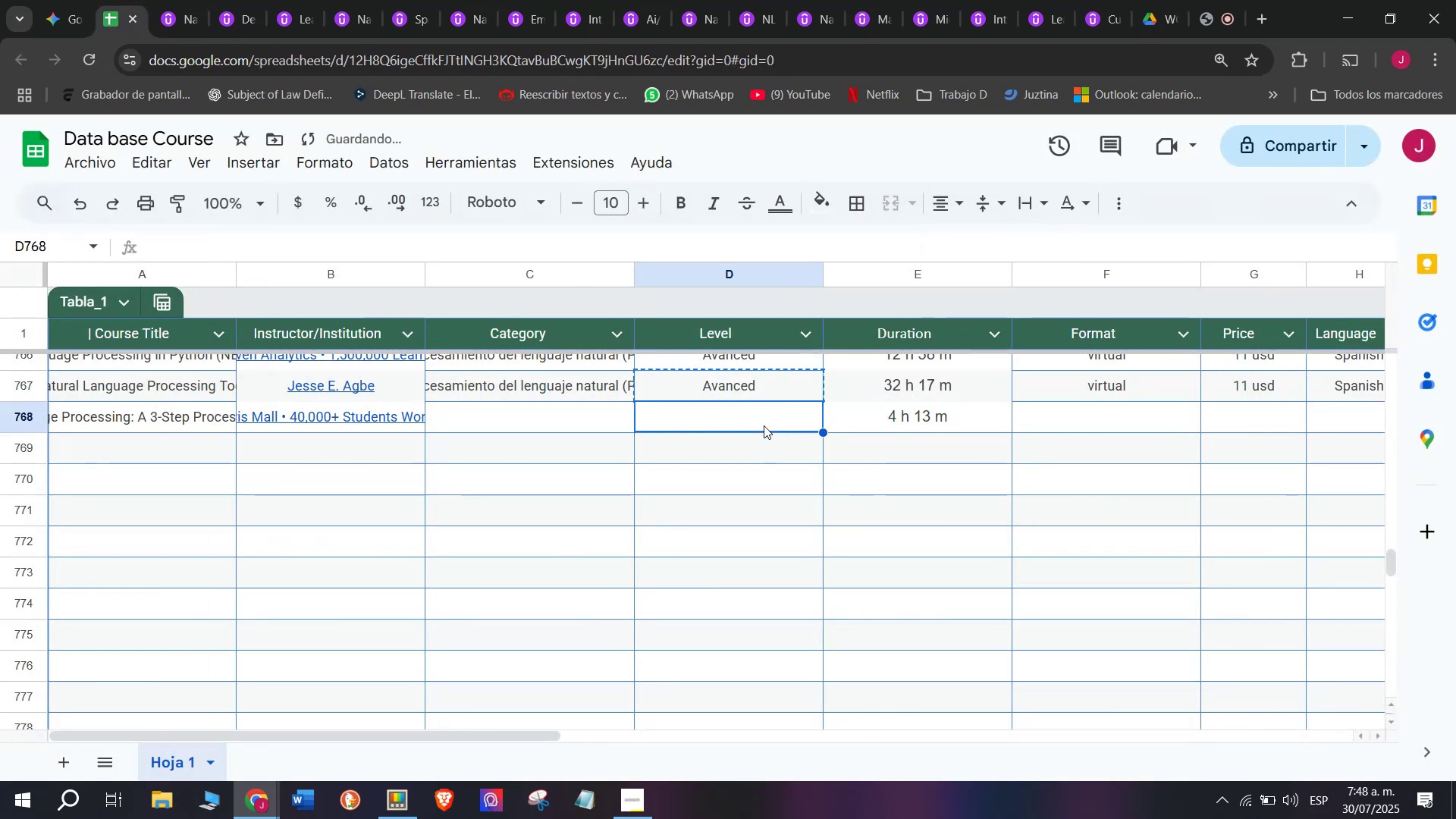 
key(Z)
 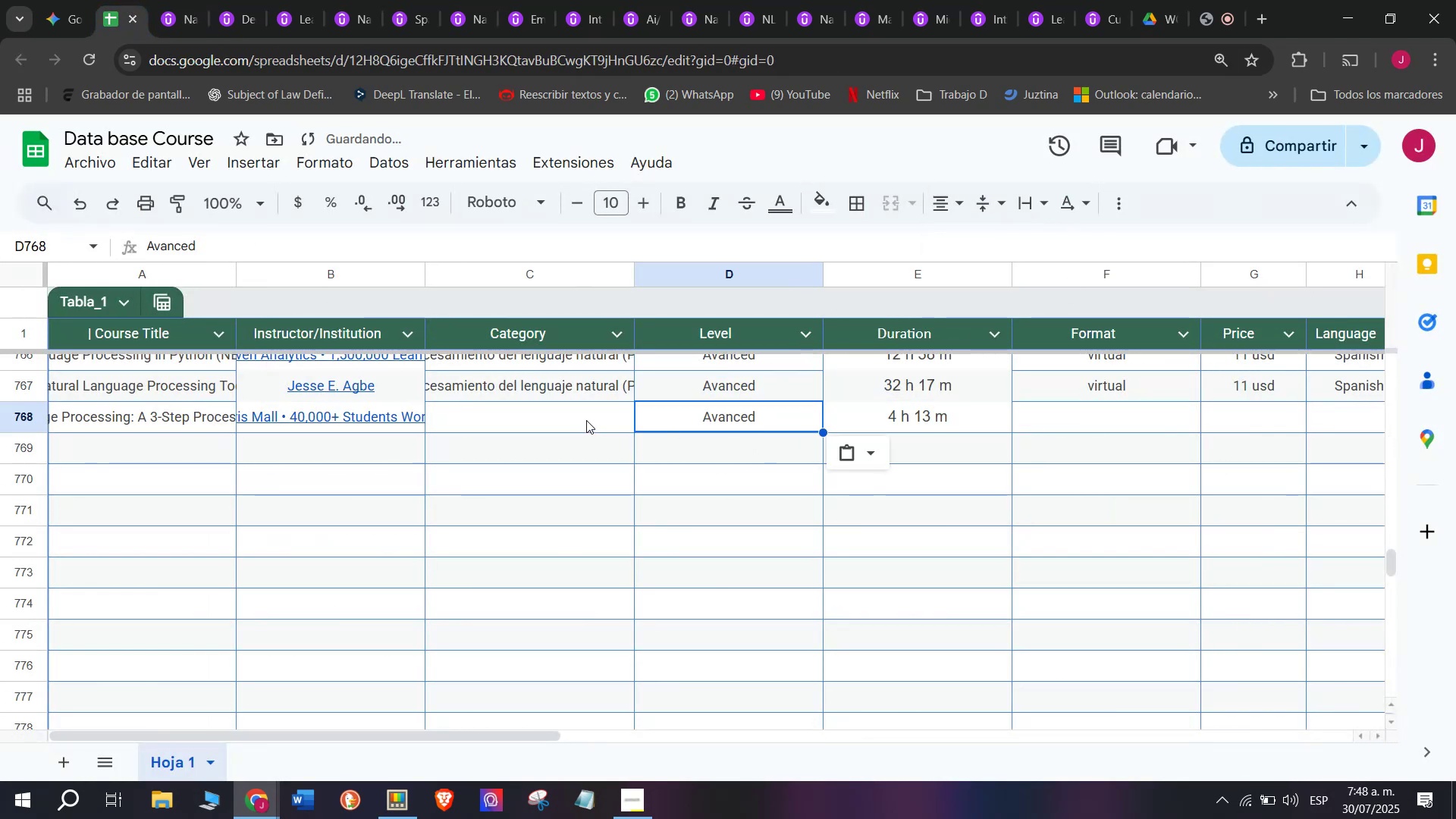 
key(Control+ControlLeft)
 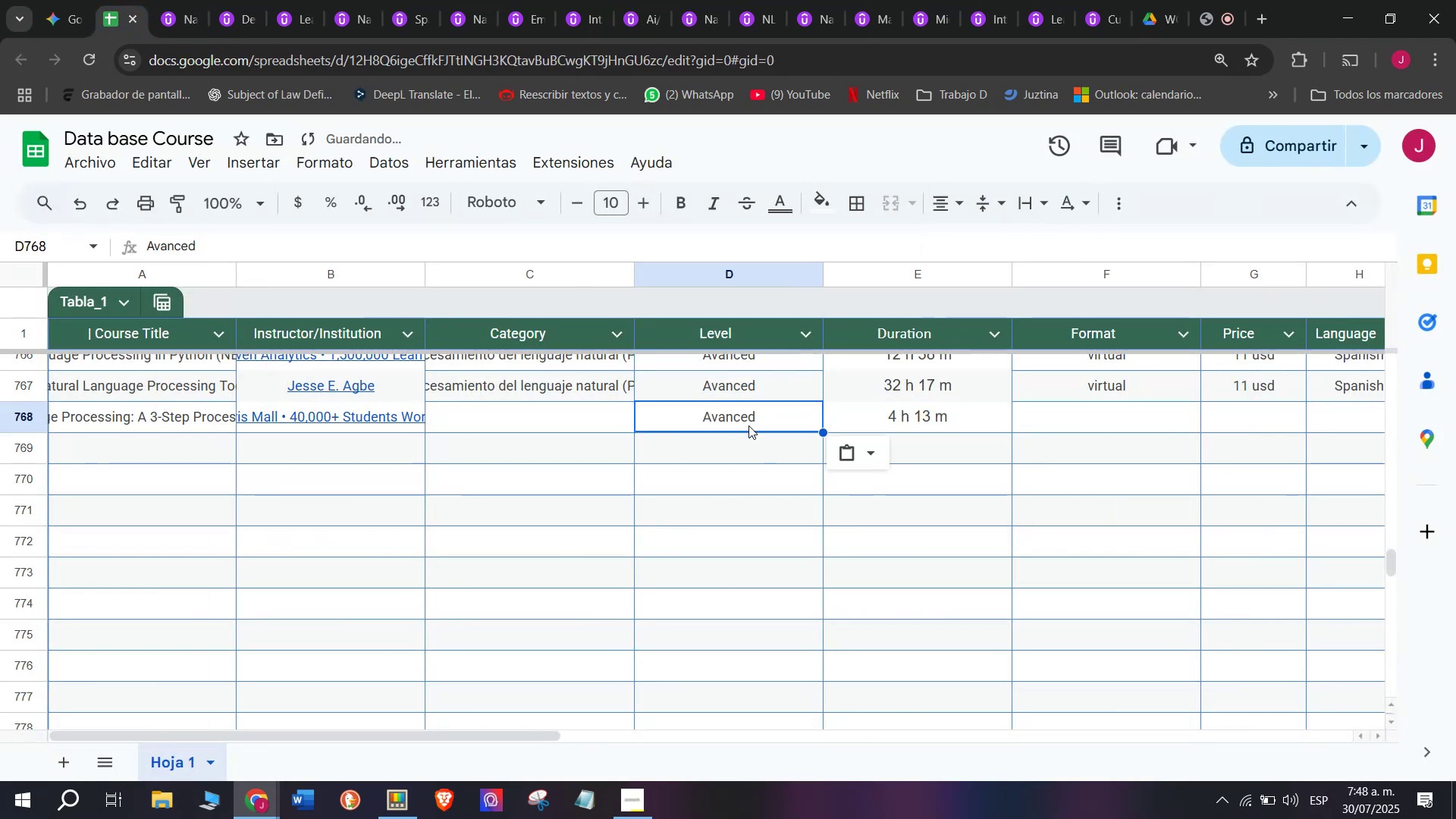 
key(Control+V)
 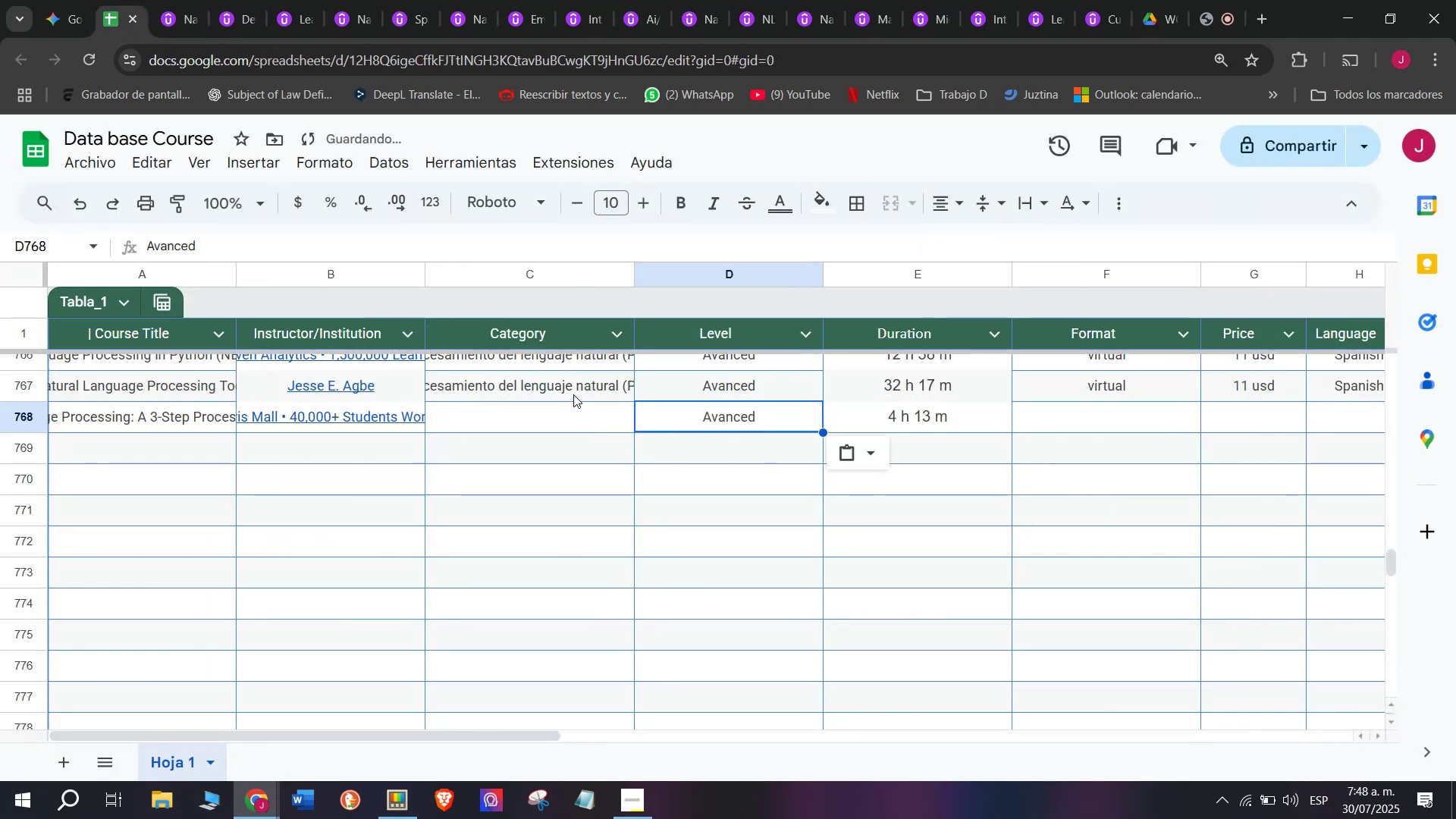 
key(Break)
 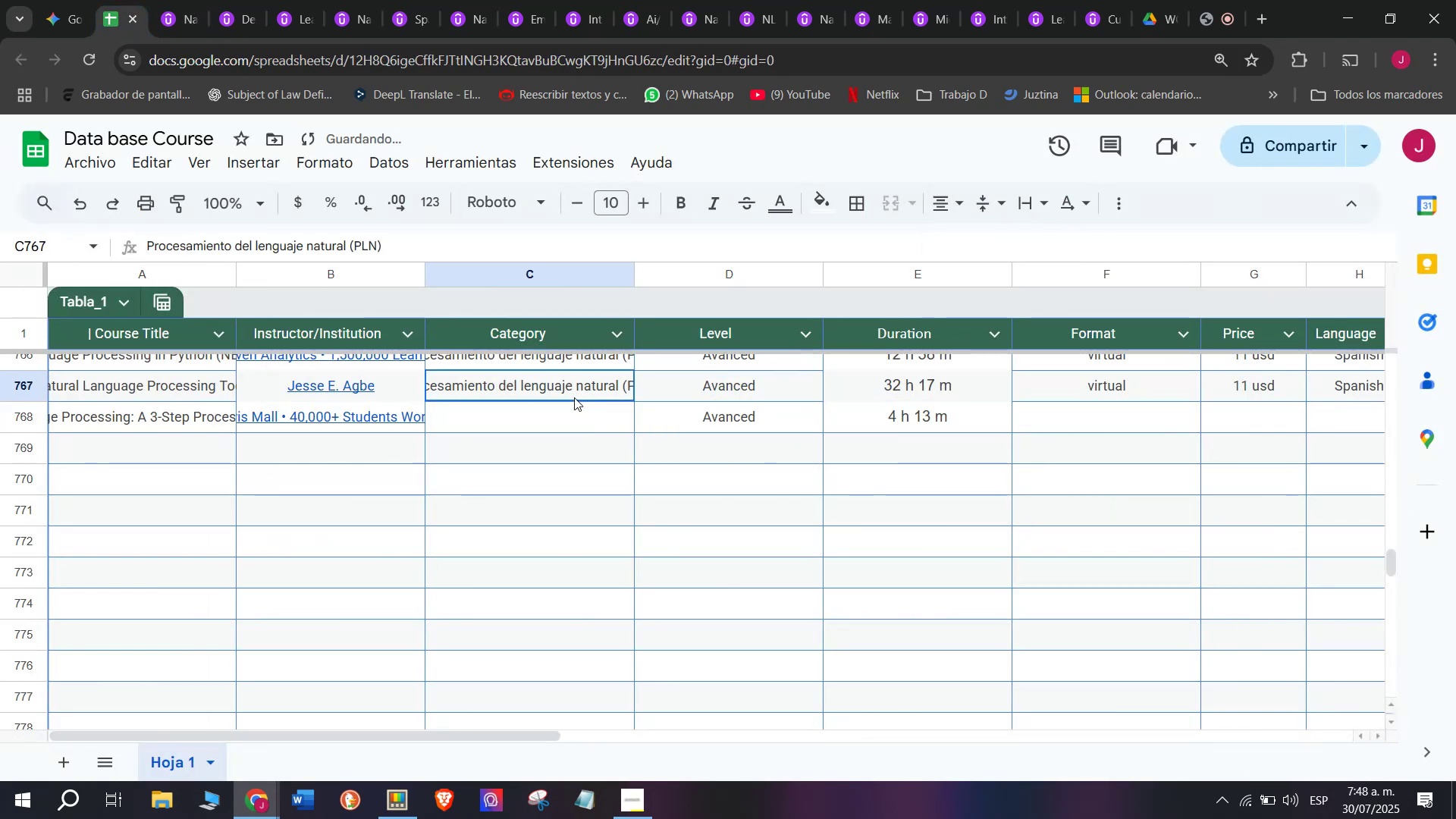 
key(Control+ControlLeft)
 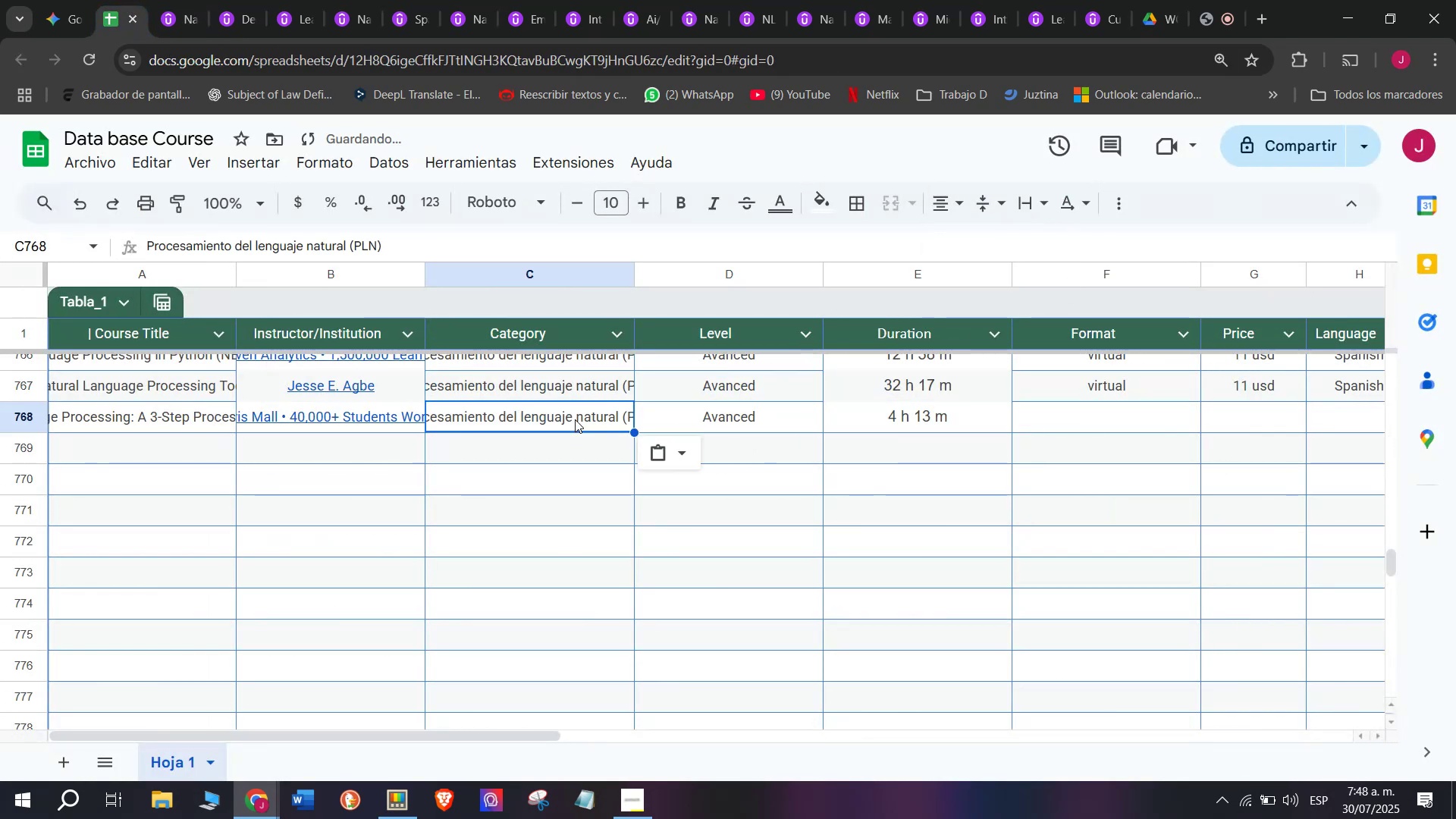 
key(Control+C)
 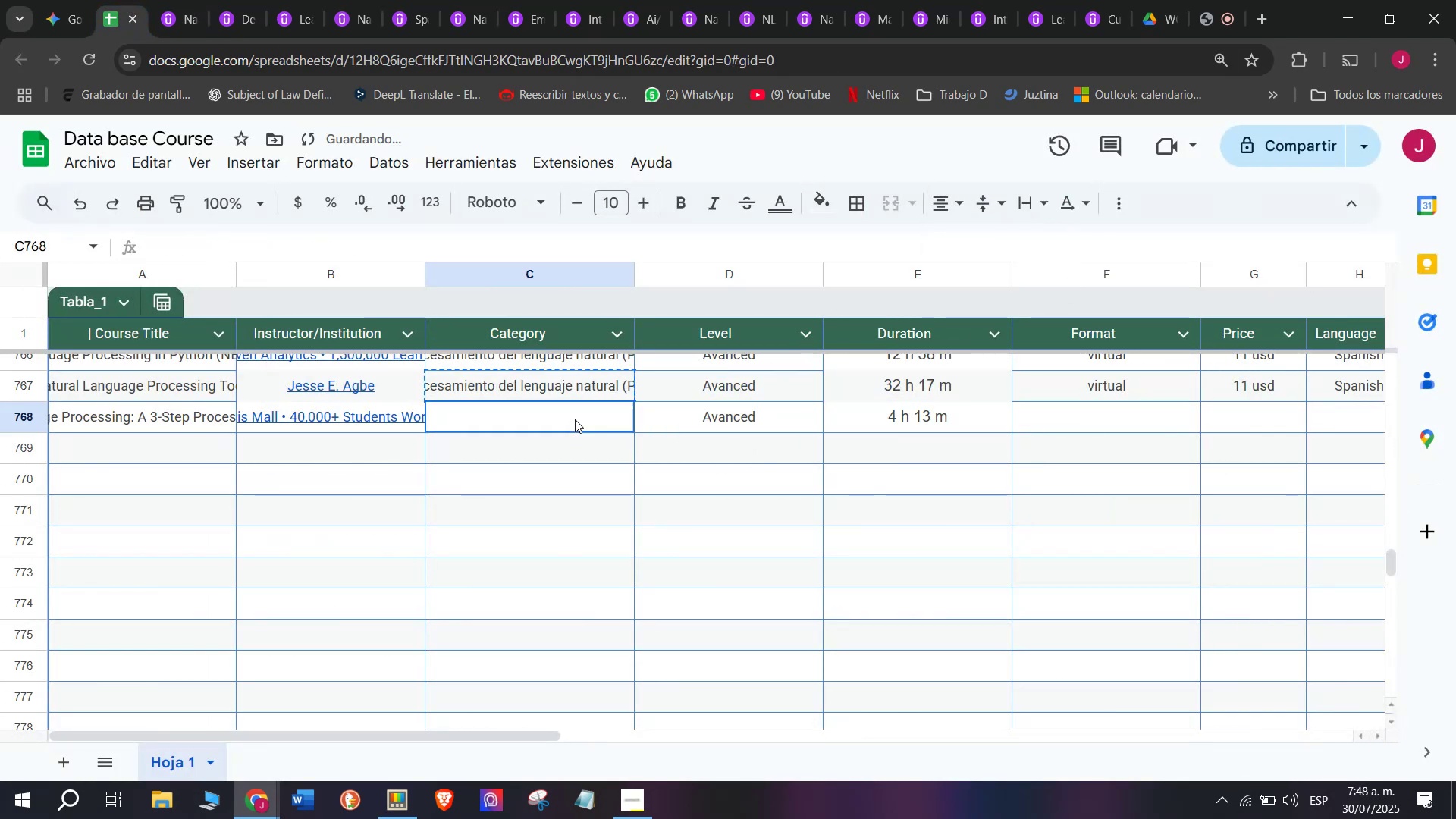 
double_click([575, 419])
 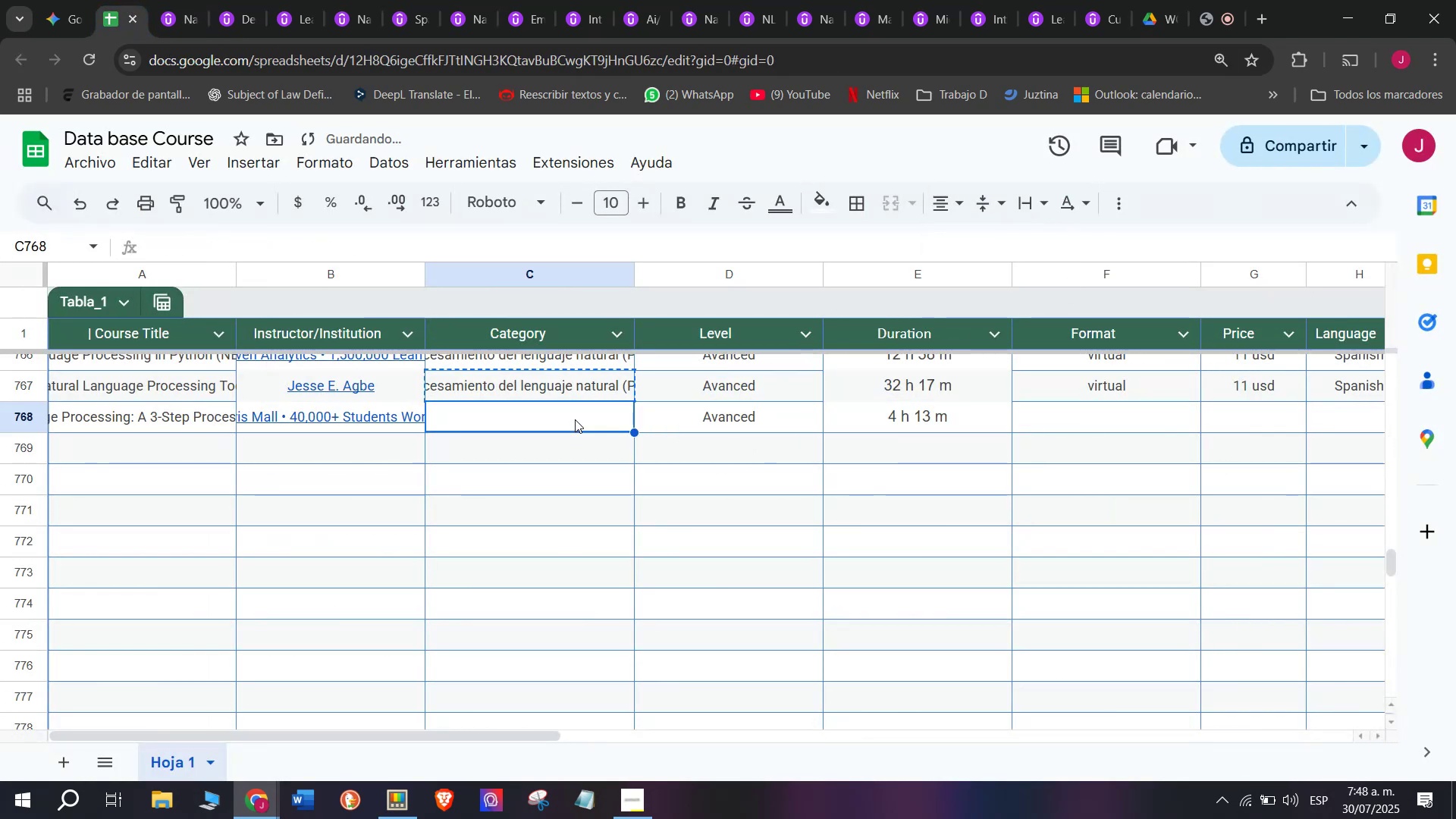 
key(Z)
 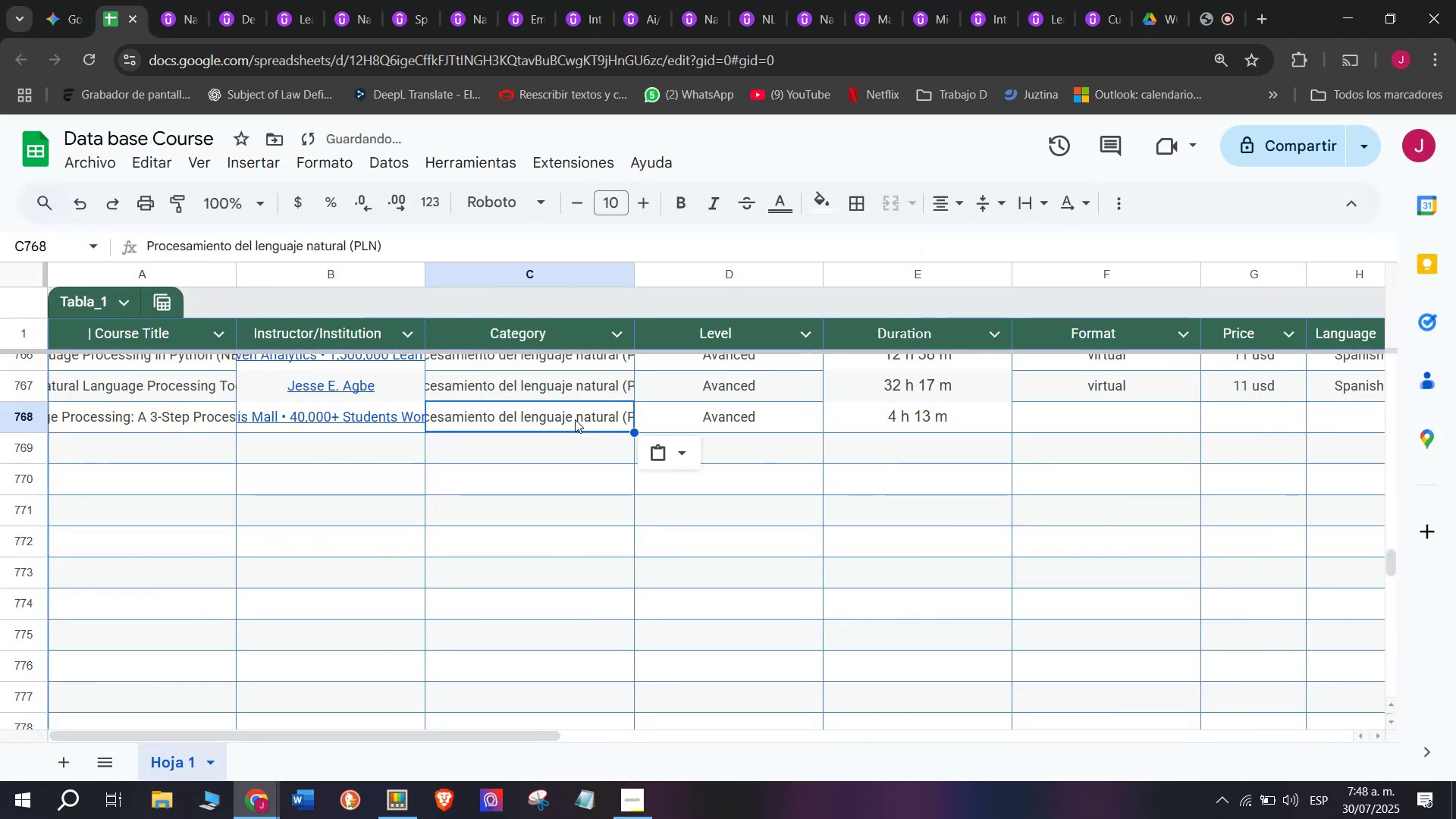 
key(Control+ControlLeft)
 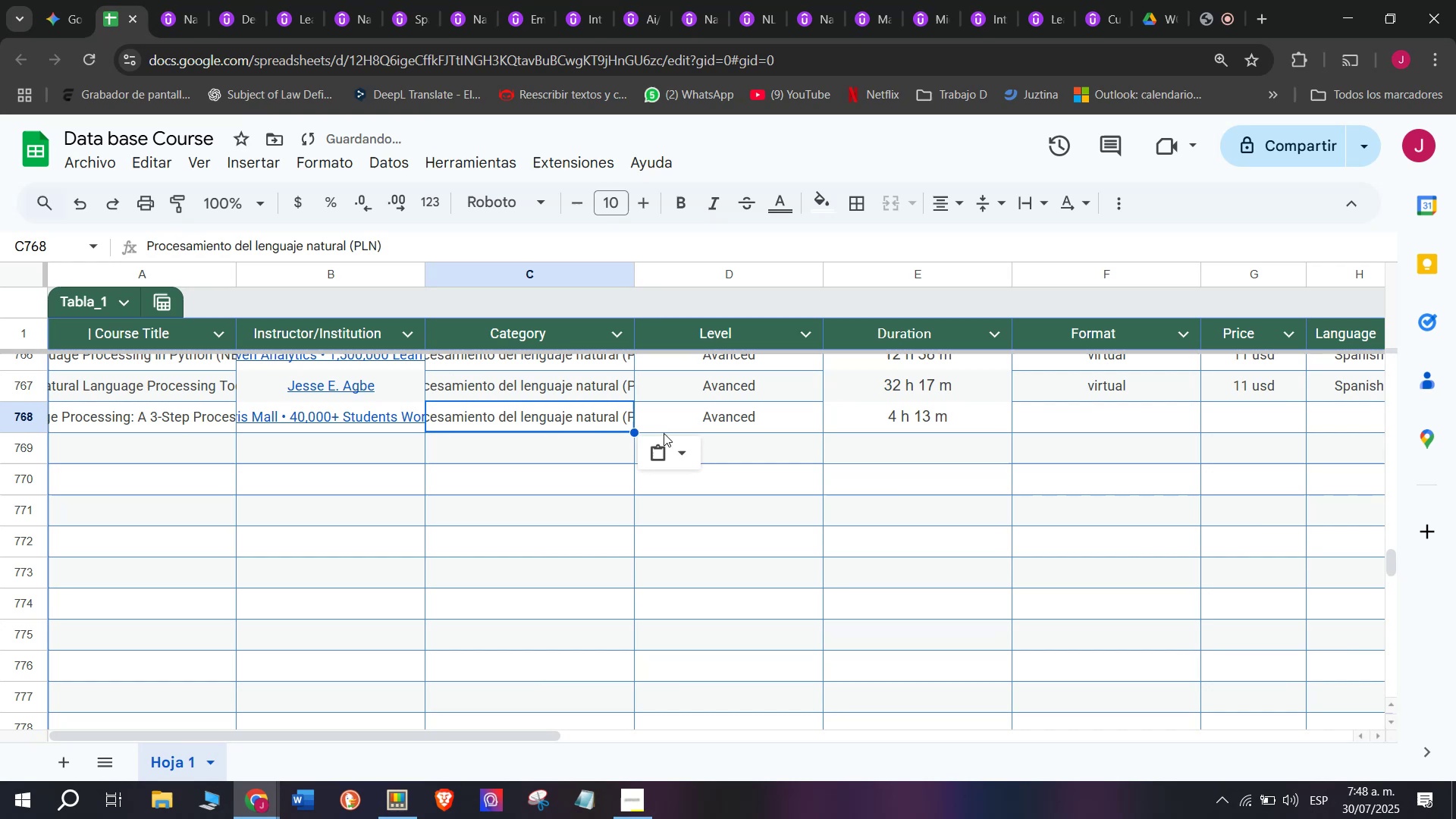 
key(Control+V)
 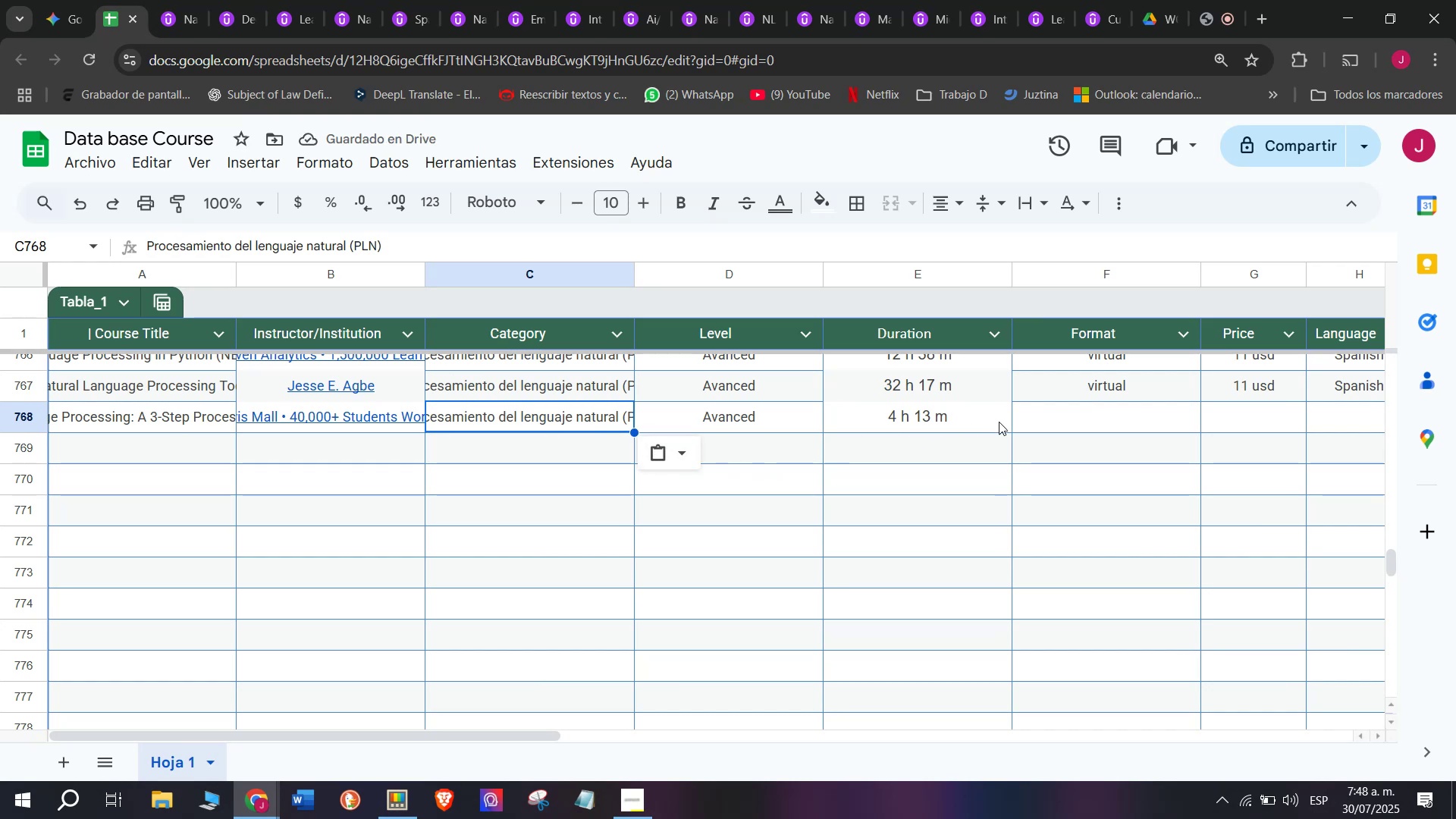 
key(Break)
 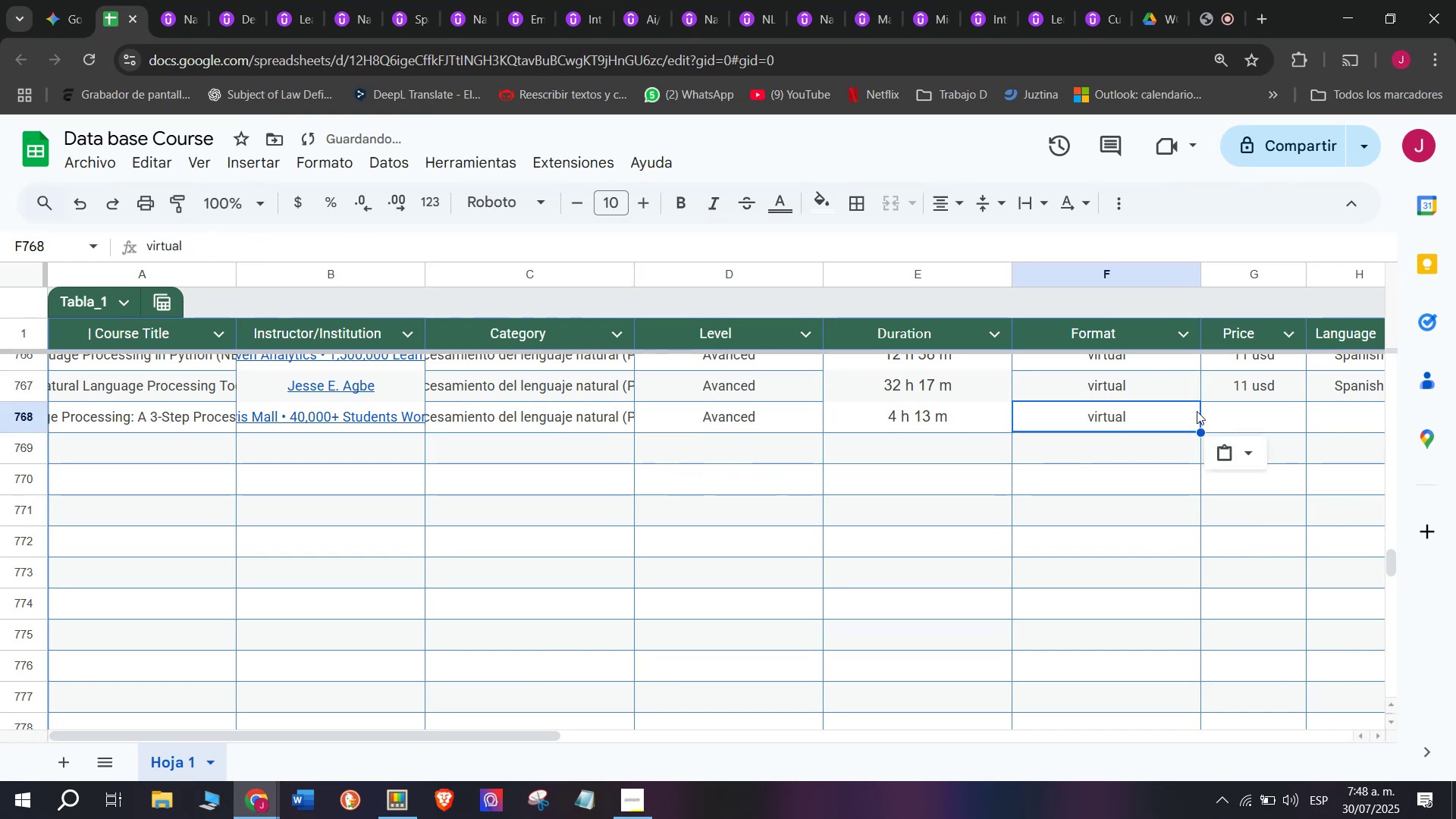 
key(Control+ControlLeft)
 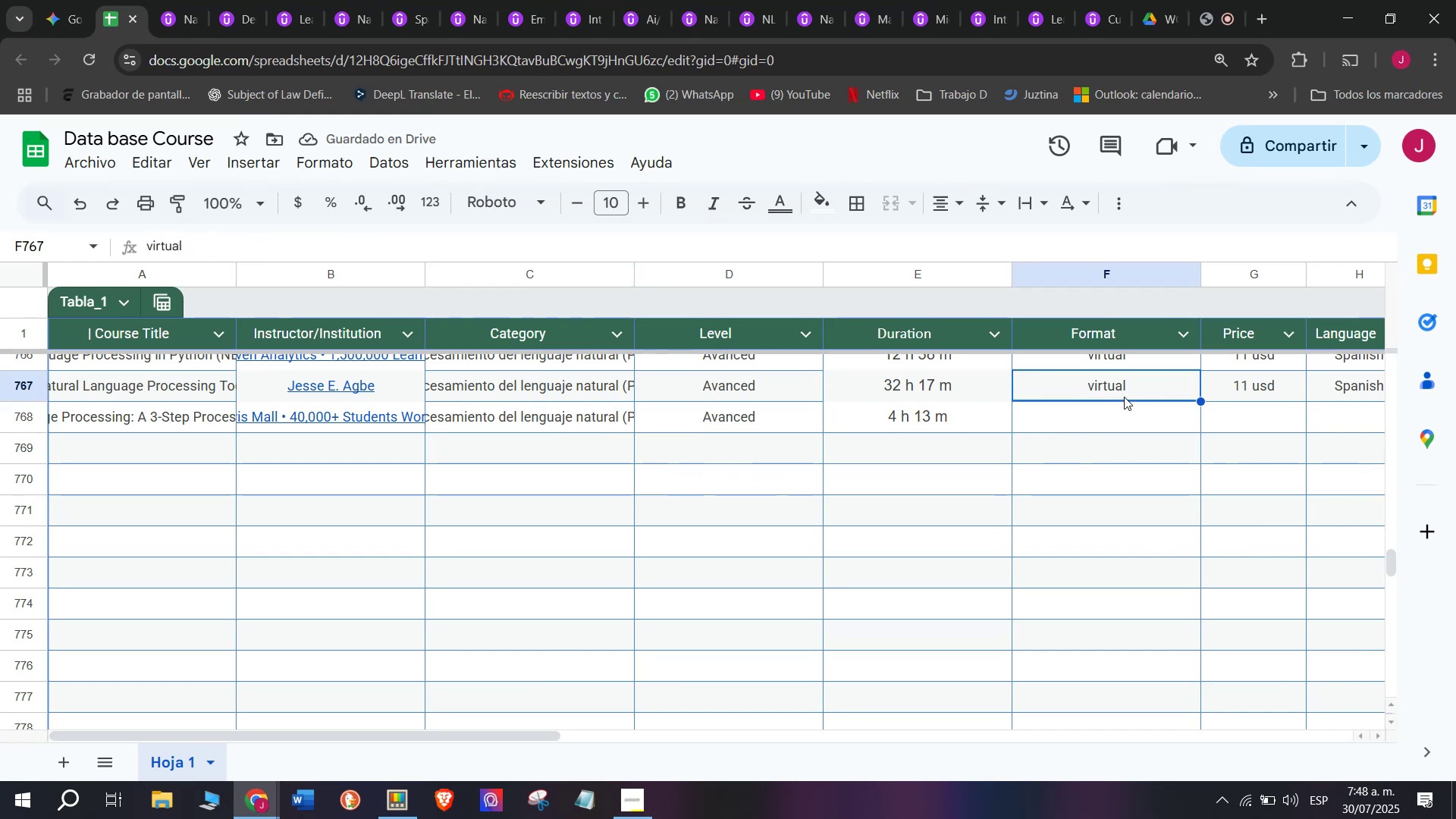 
key(Control+C)
 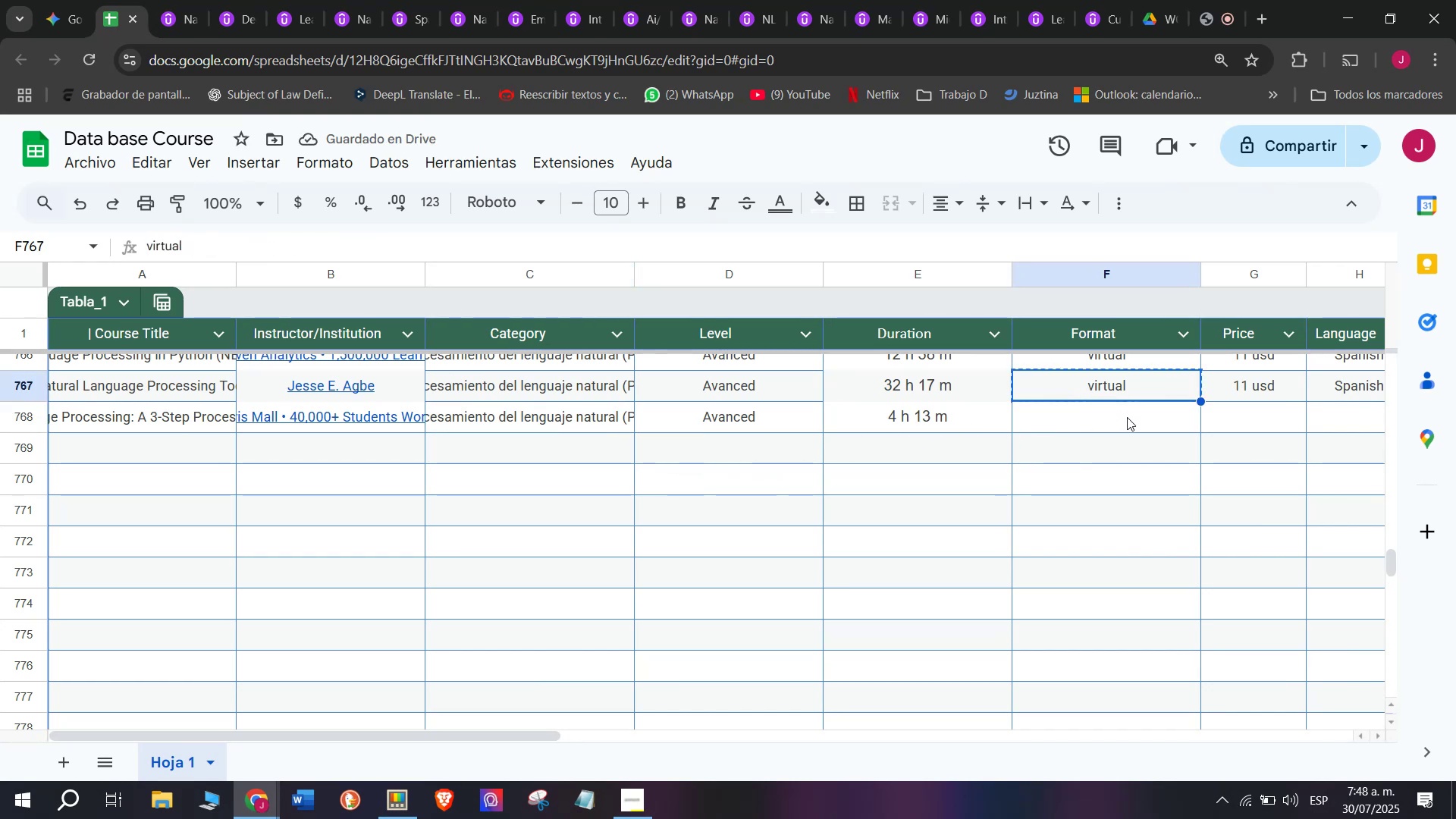 
double_click([1127, 417])
 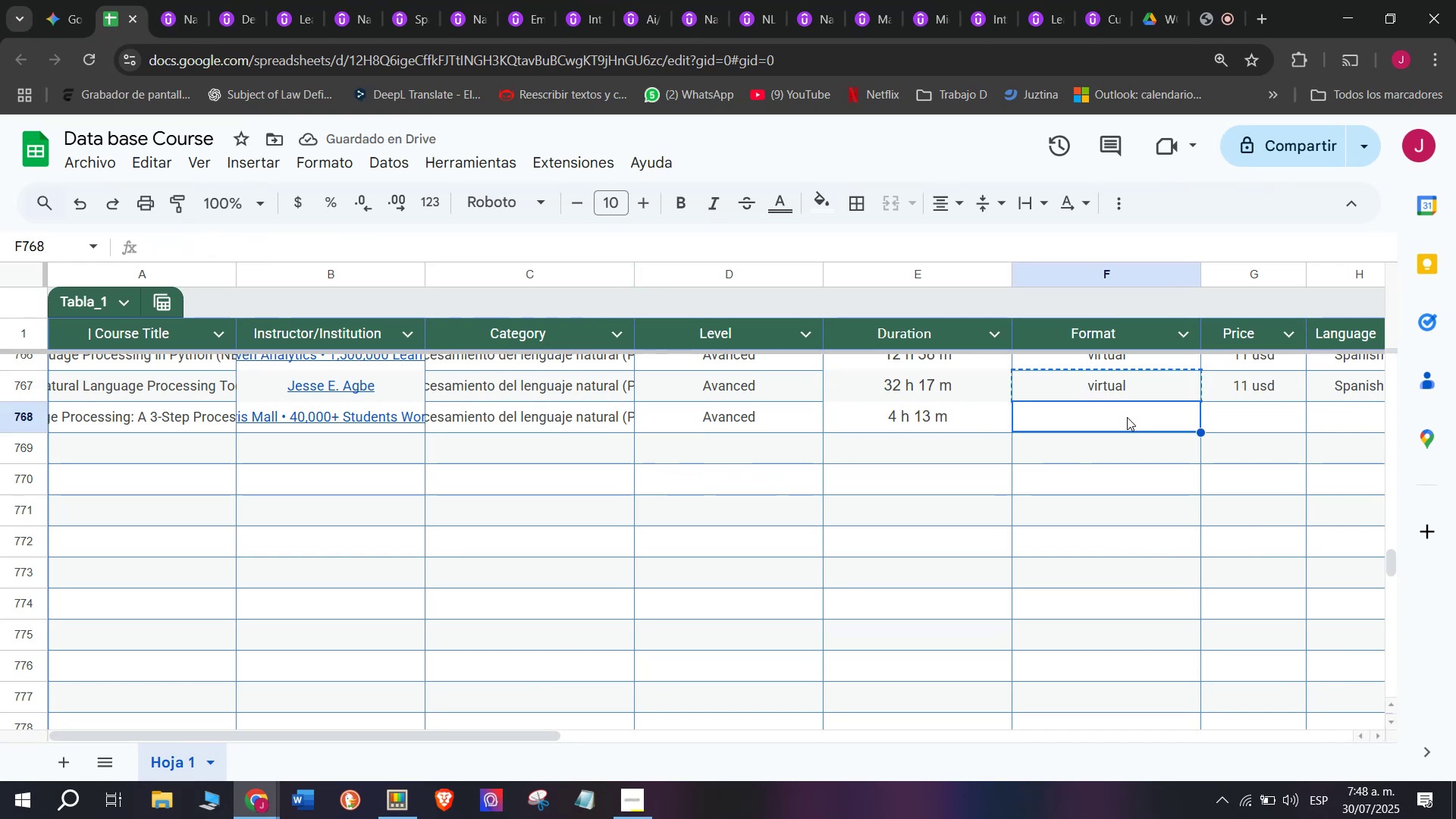 
key(Z)
 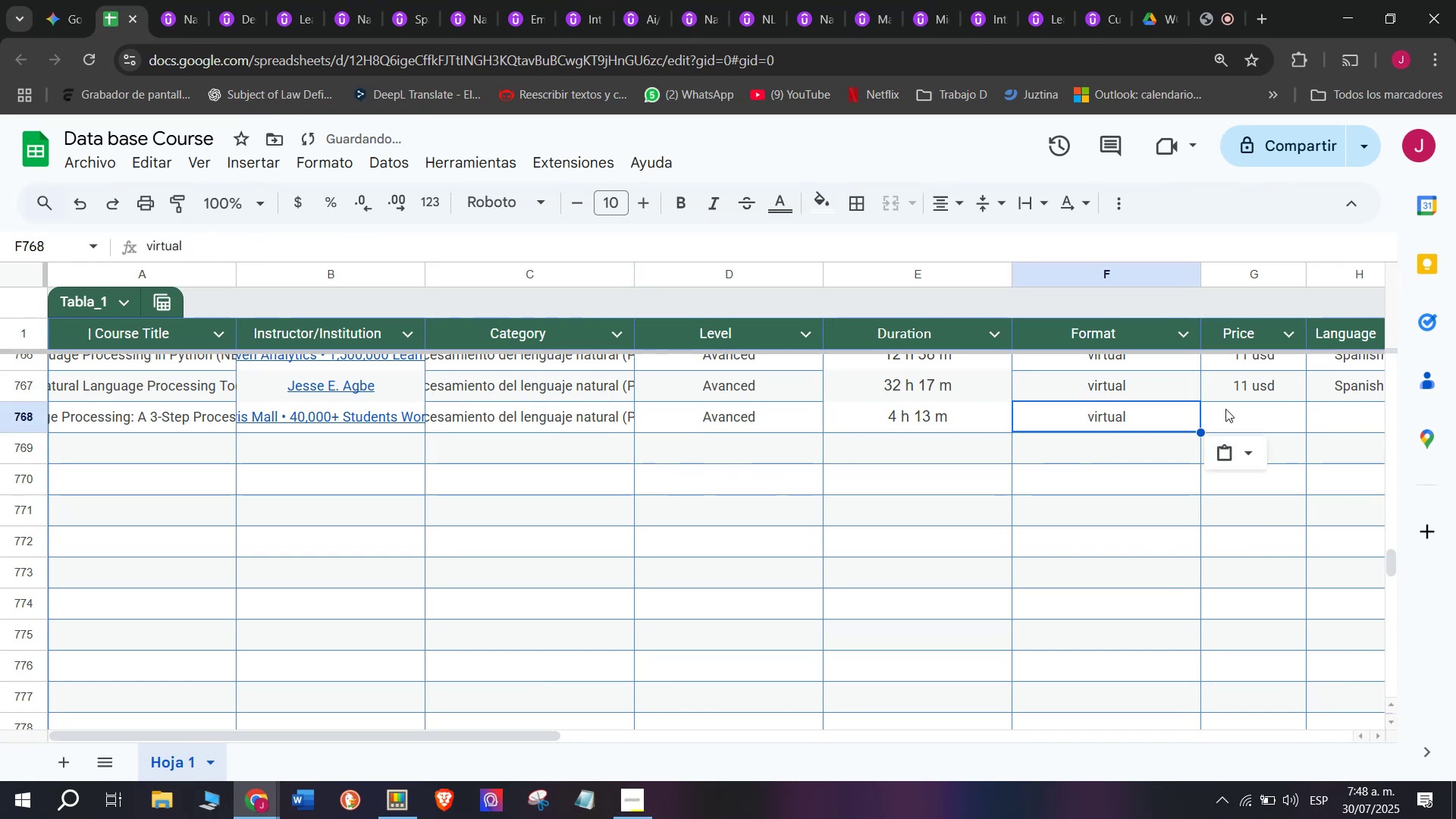 
key(Control+ControlLeft)
 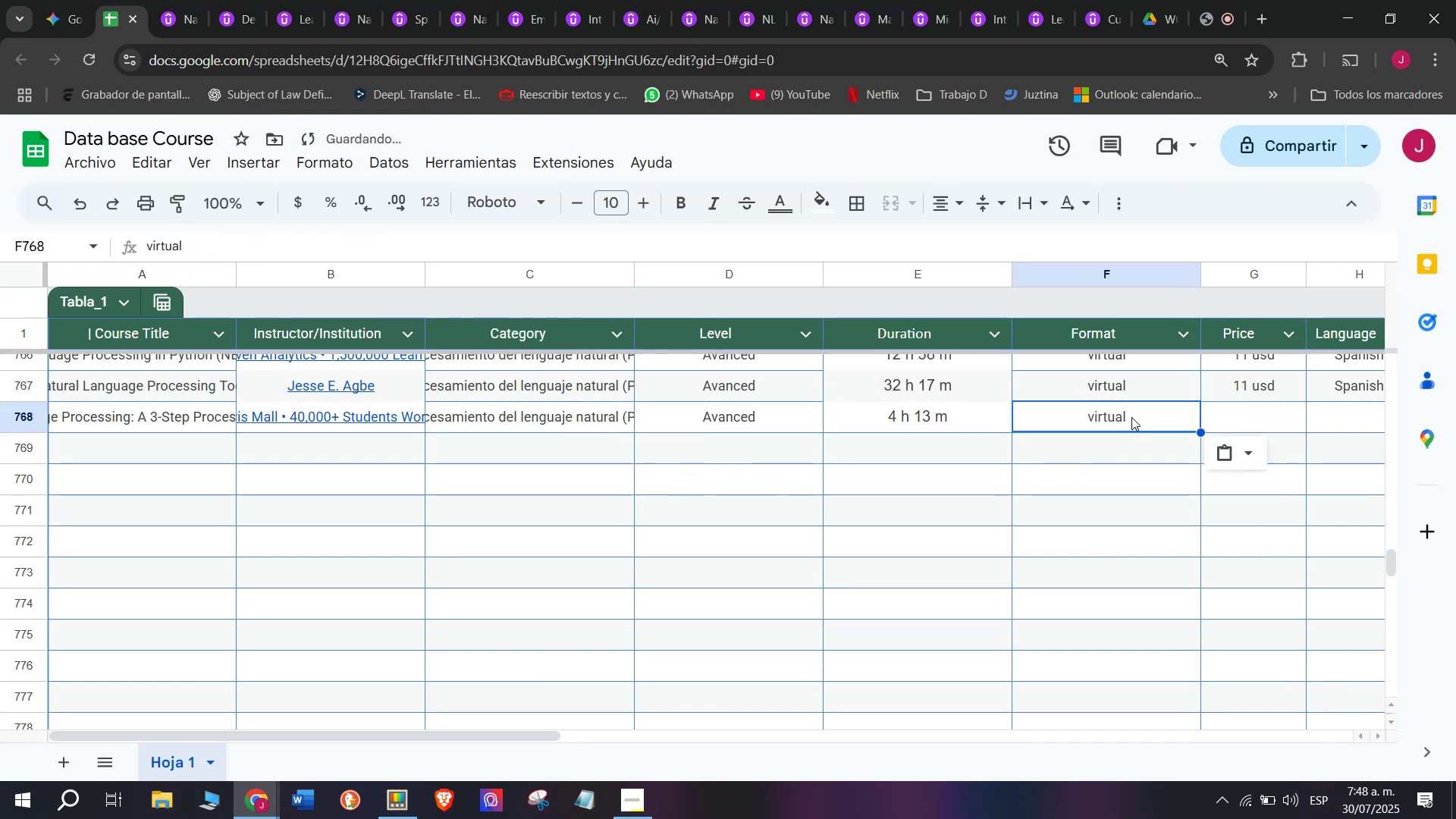 
key(Control+V)
 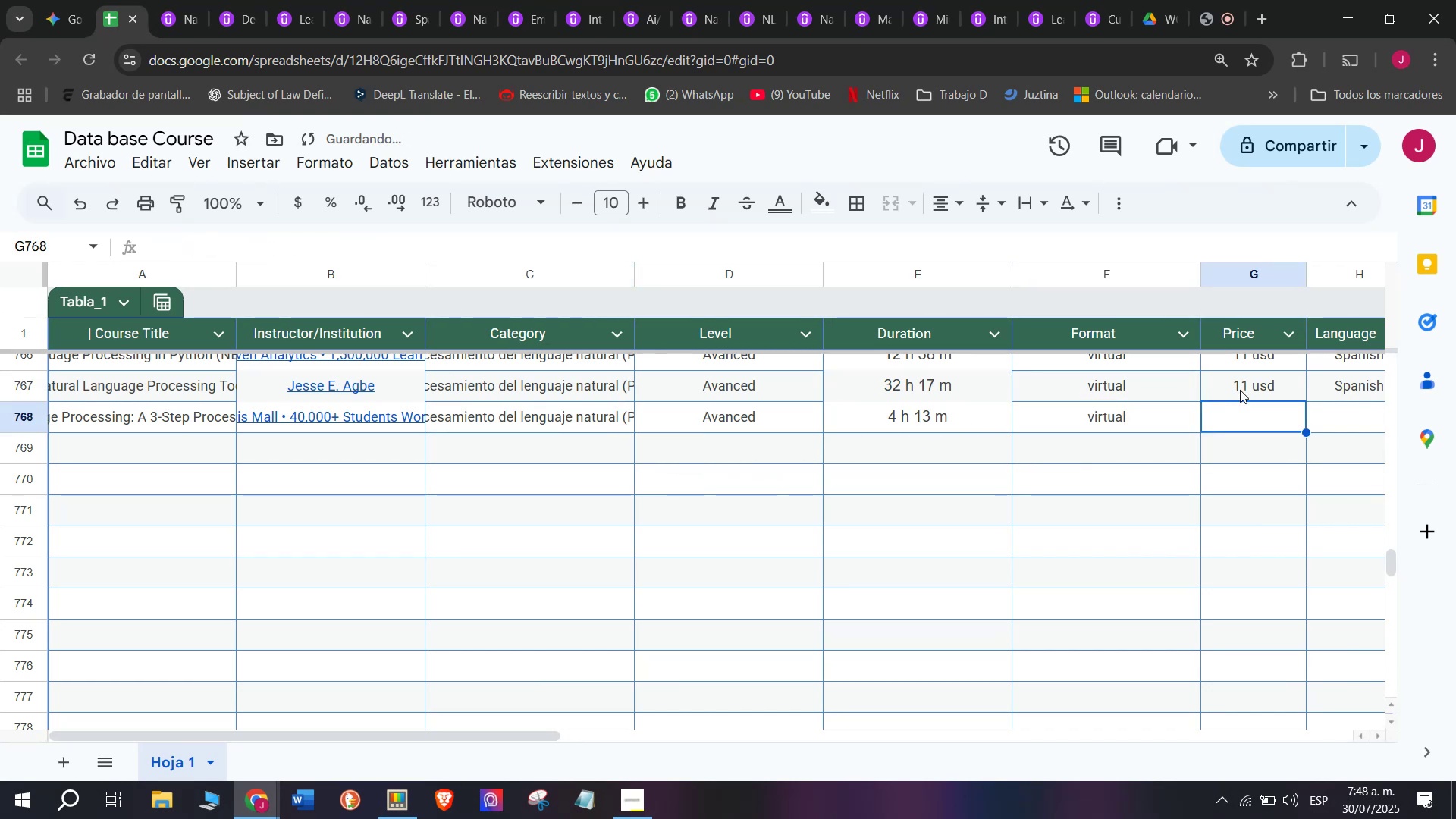 
double_click([1241, 388])
 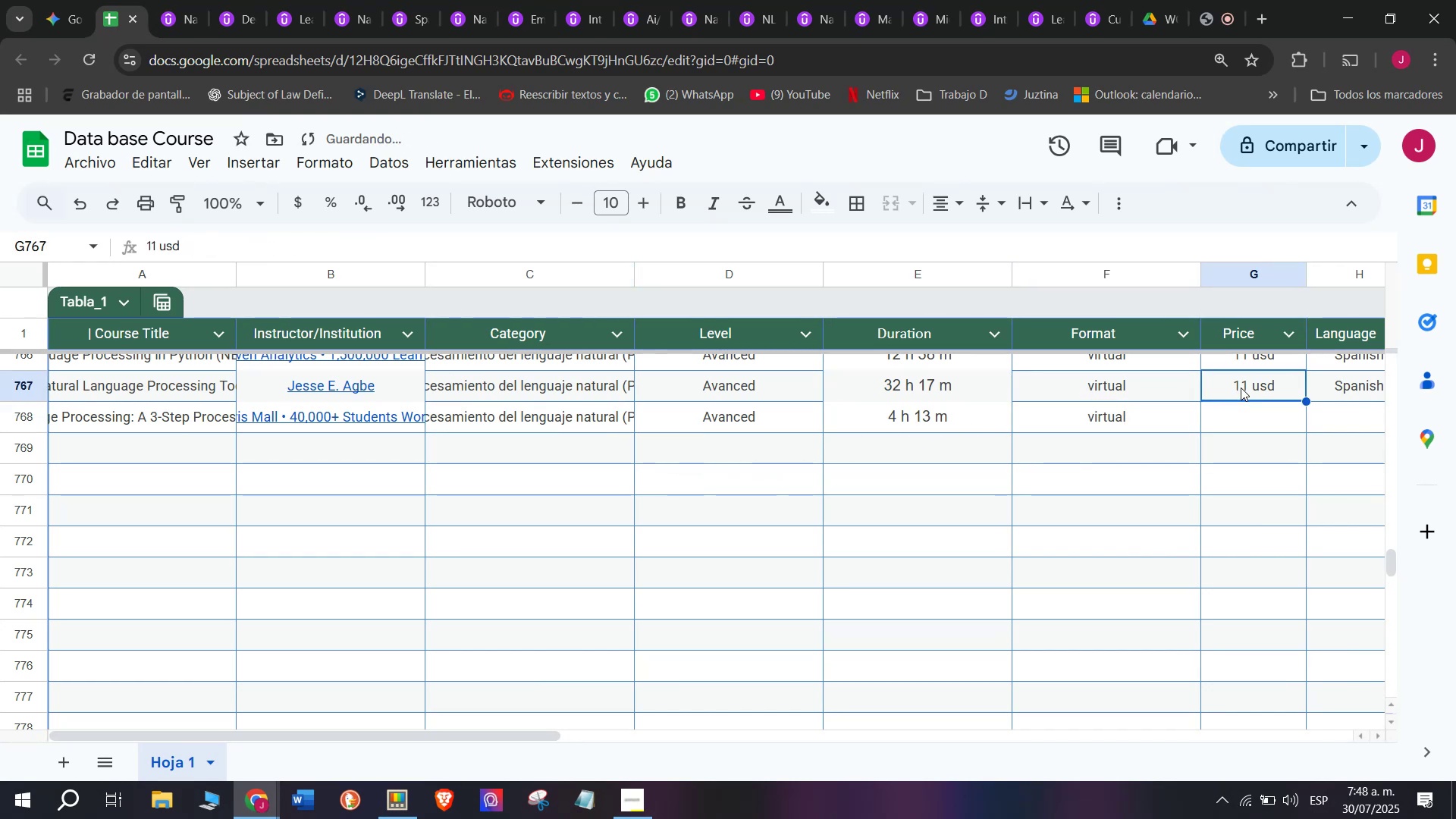 
key(Break)
 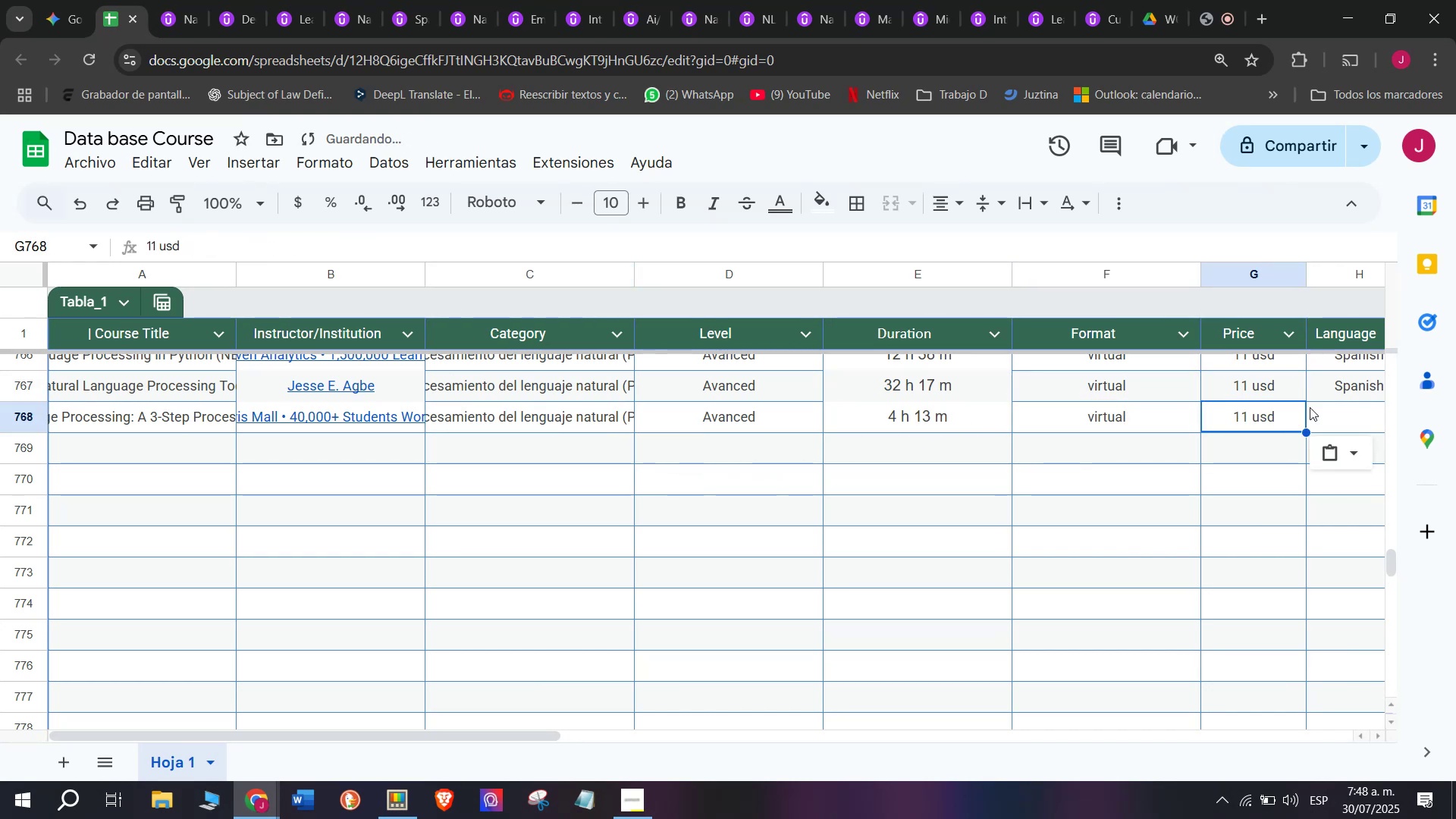 
key(Control+ControlLeft)
 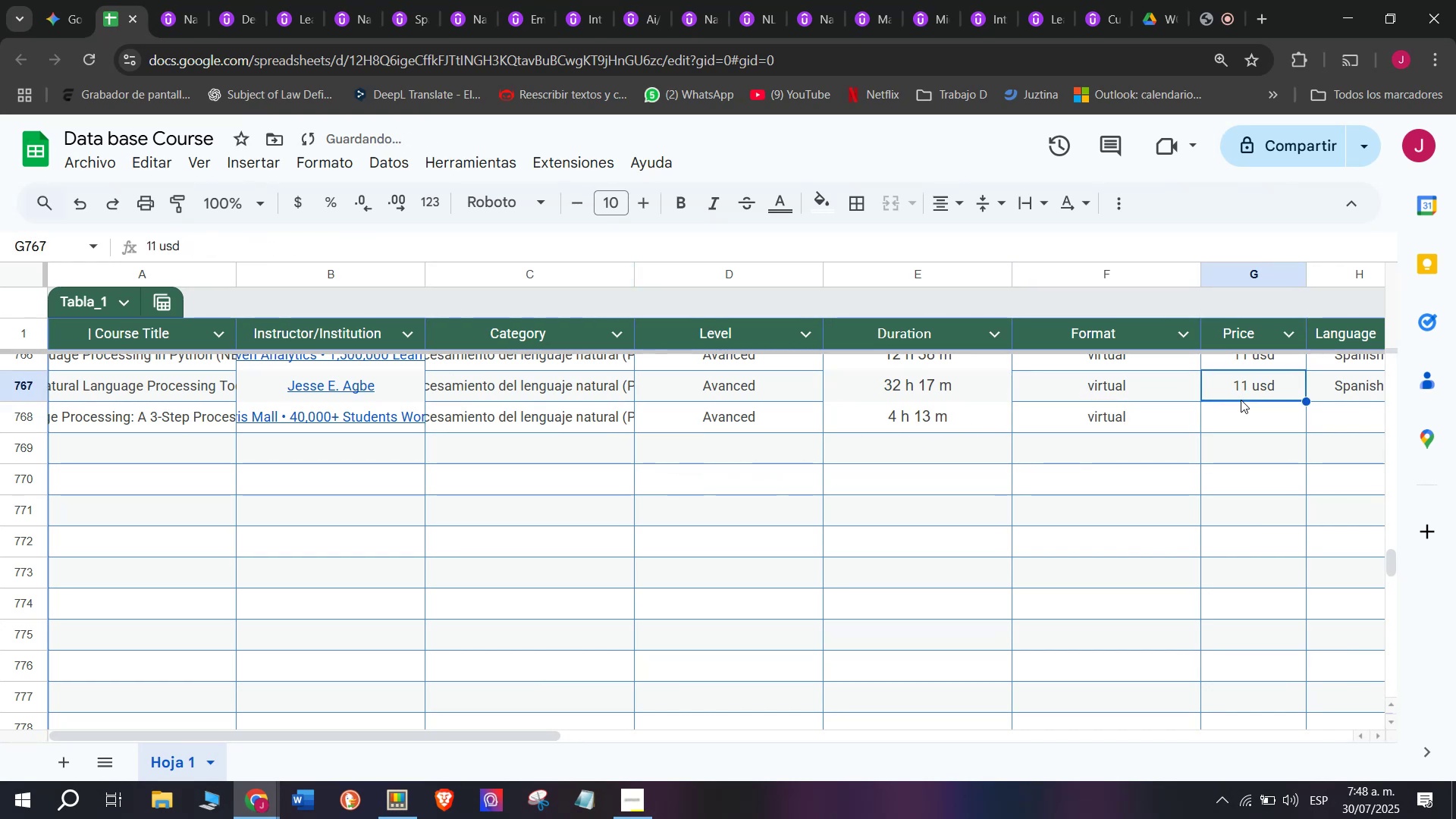 
key(Control+C)
 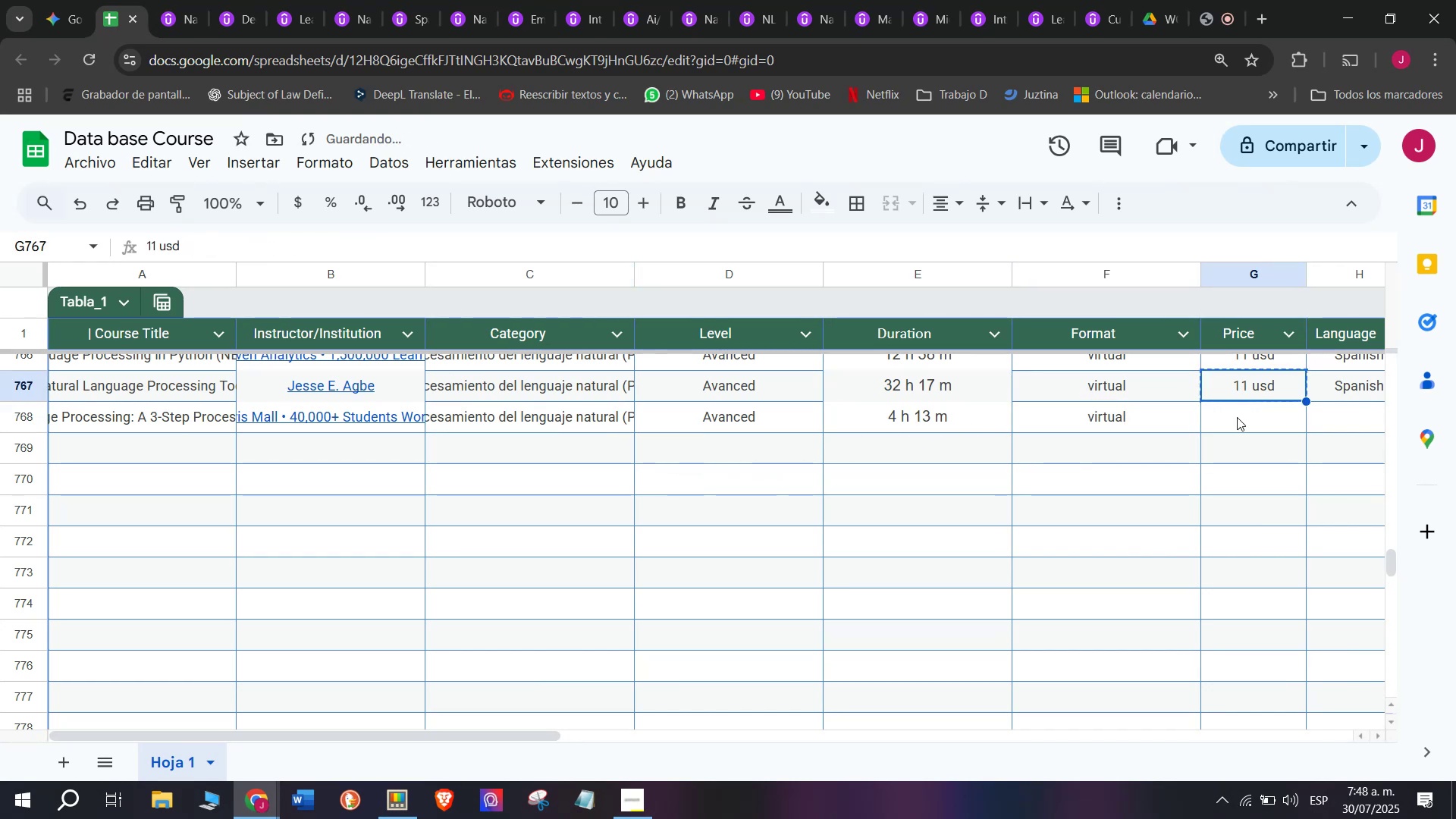 
key(Z)
 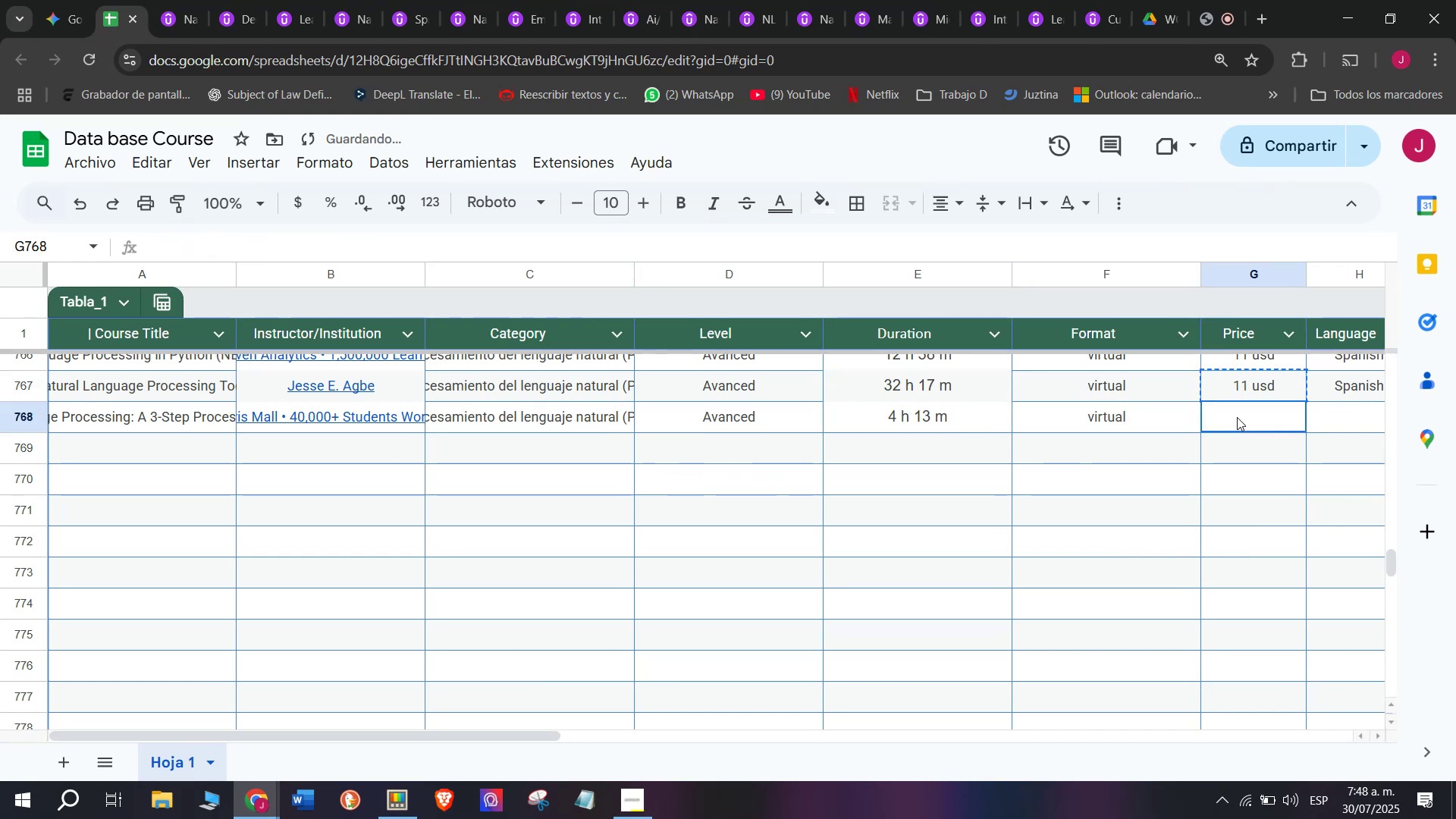 
key(Control+ControlLeft)
 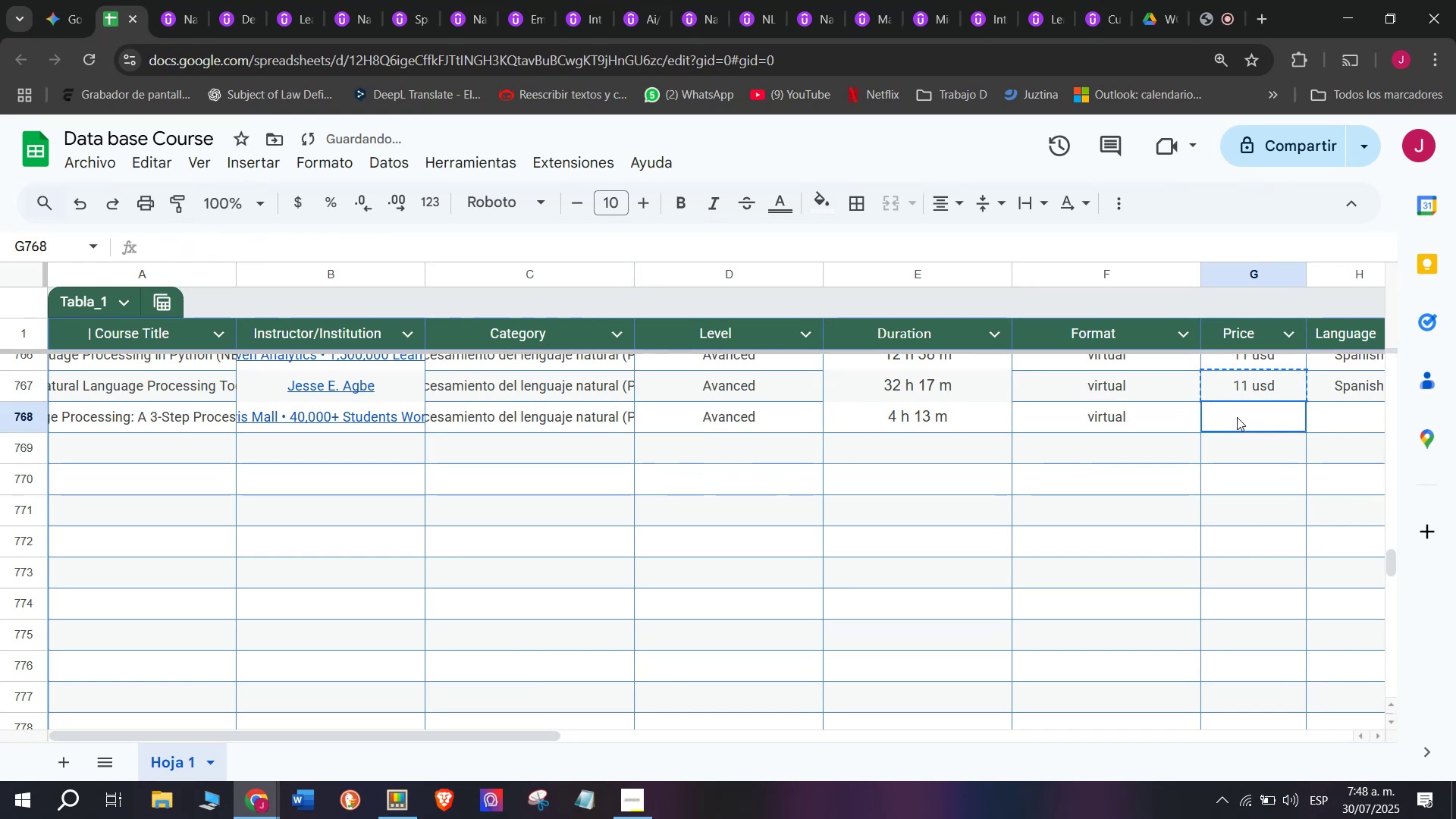 
key(Control+V)
 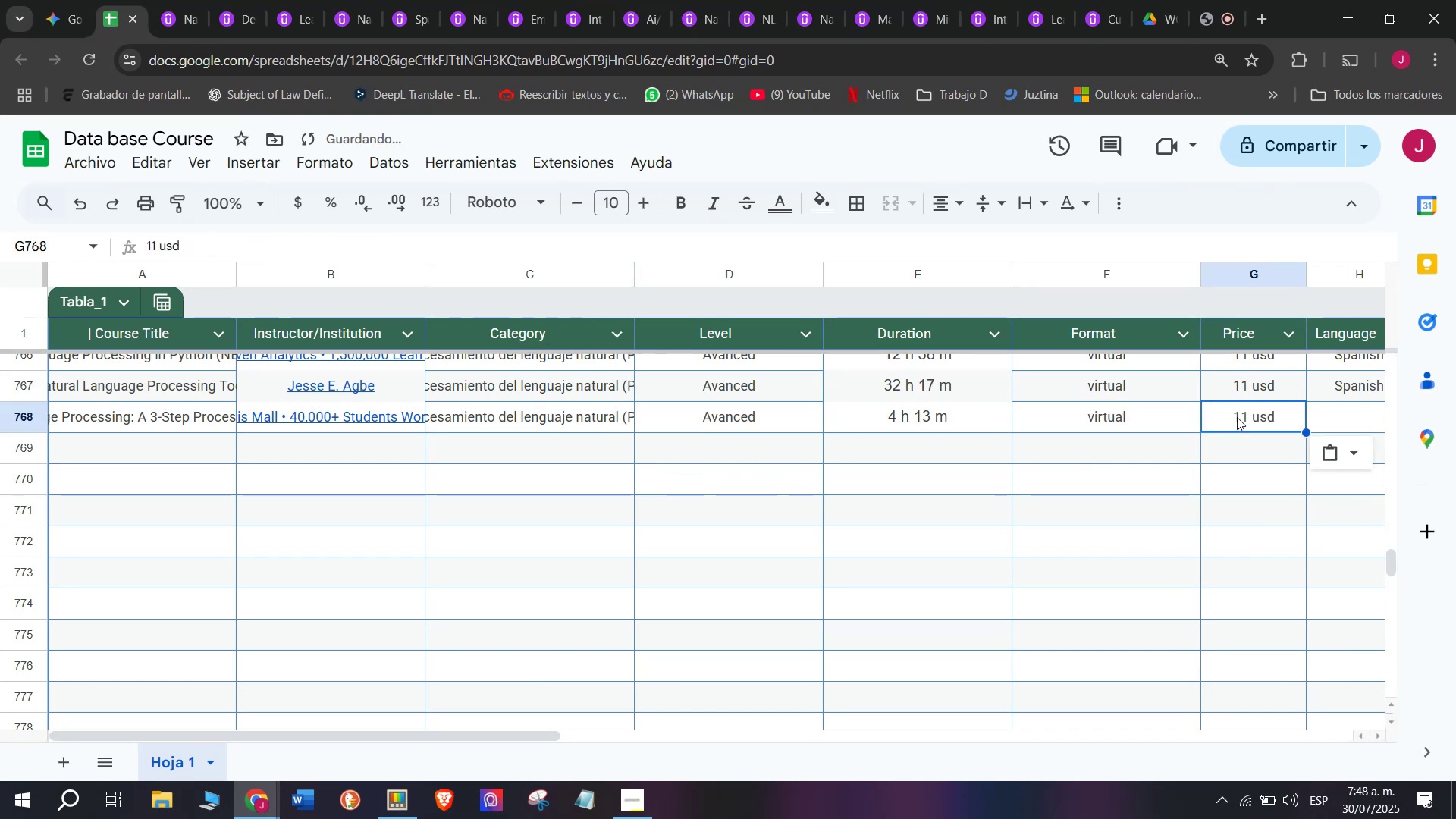 
triple_click([1237, 417])
 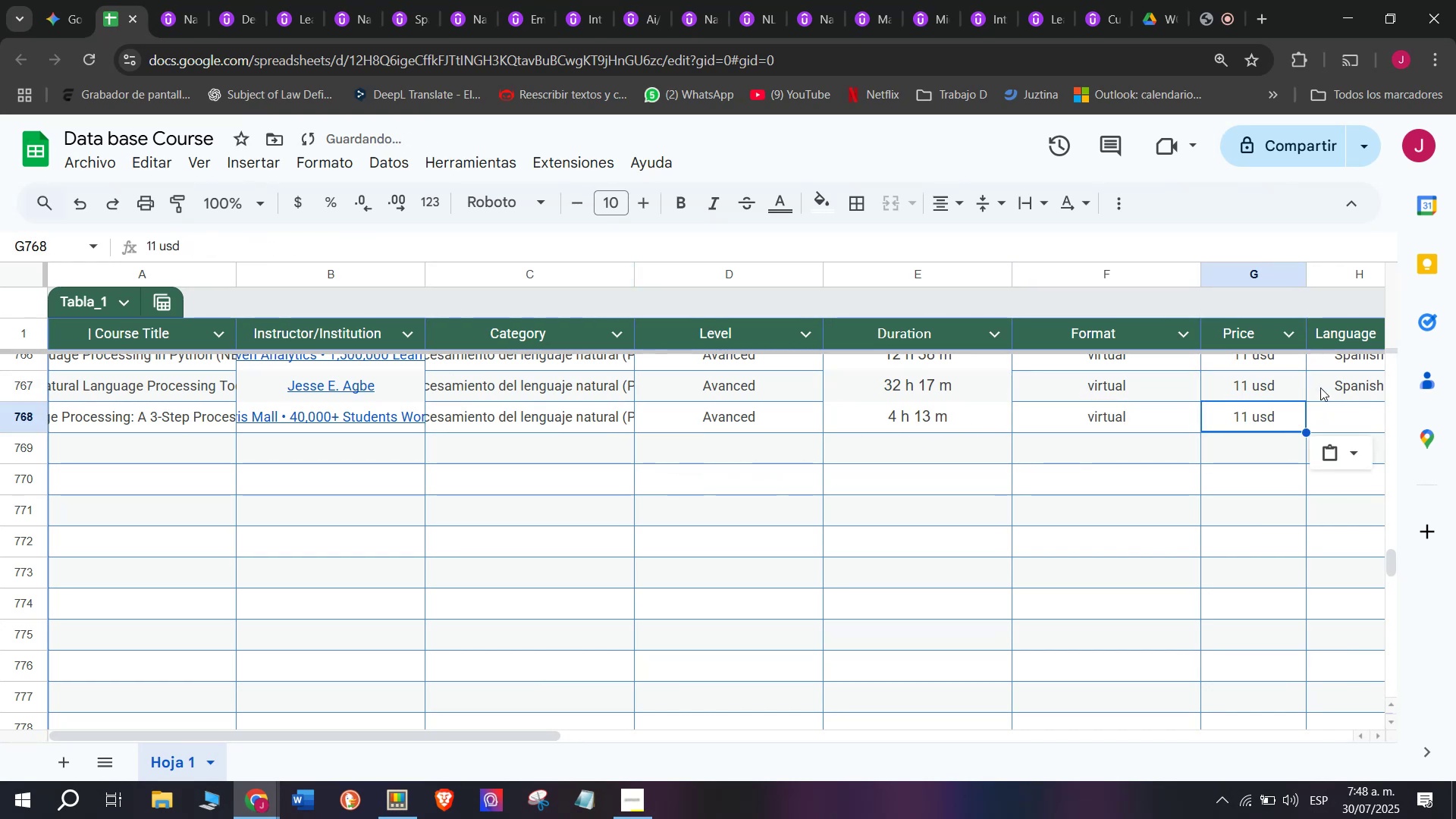 
key(Control+ControlLeft)
 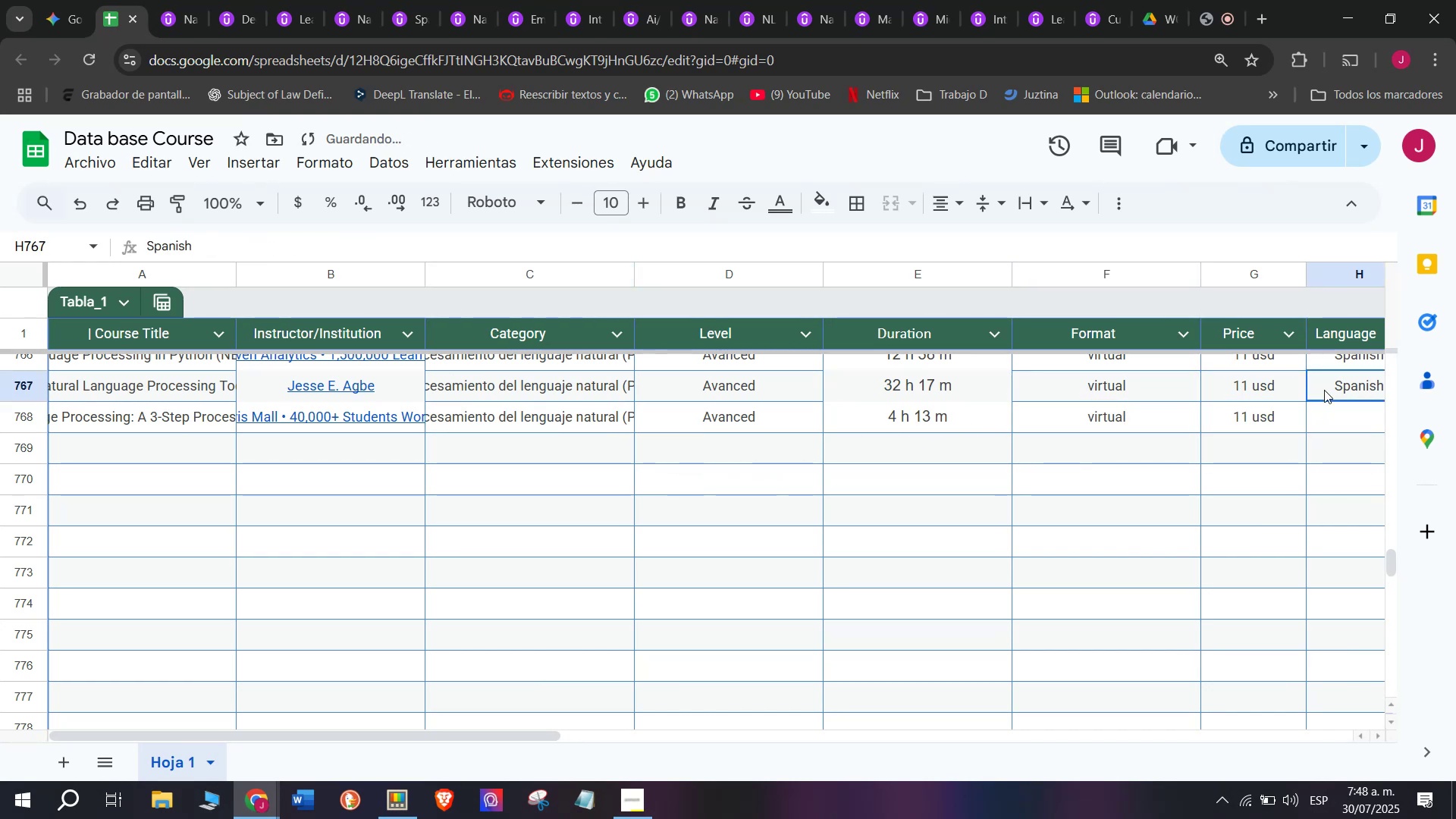 
key(Break)
 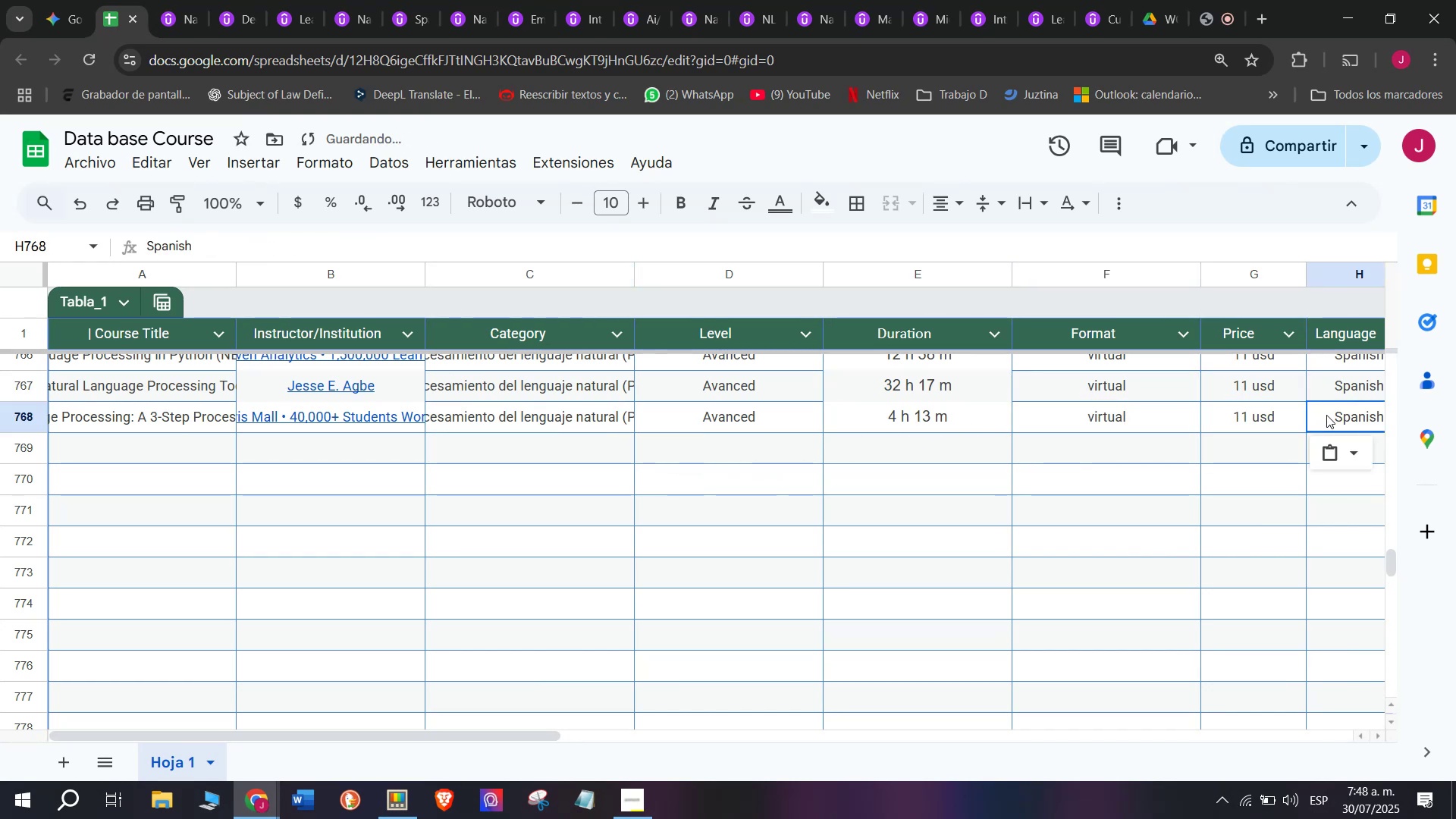 
key(Control+C)
 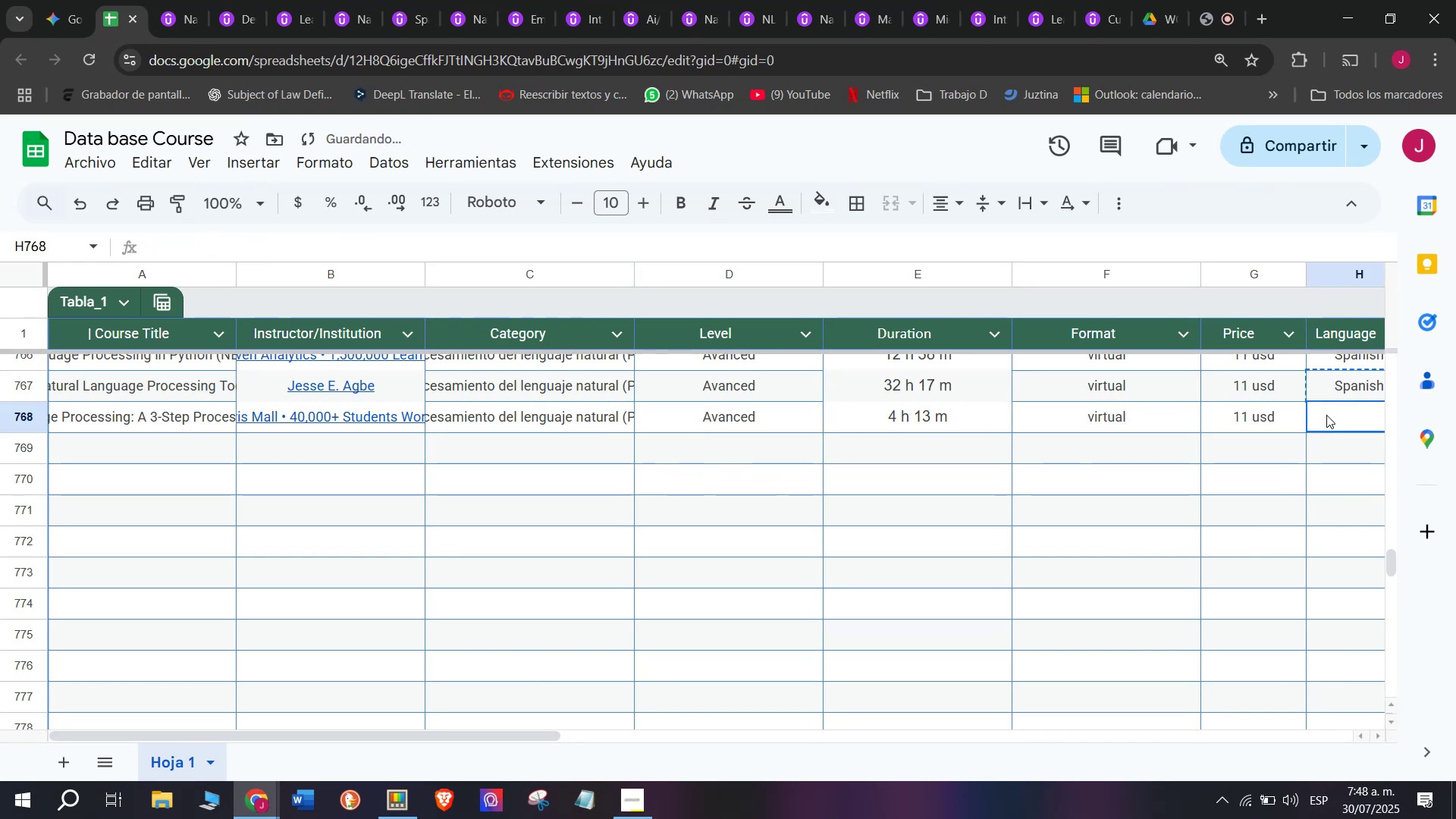 
key(Control+ControlLeft)
 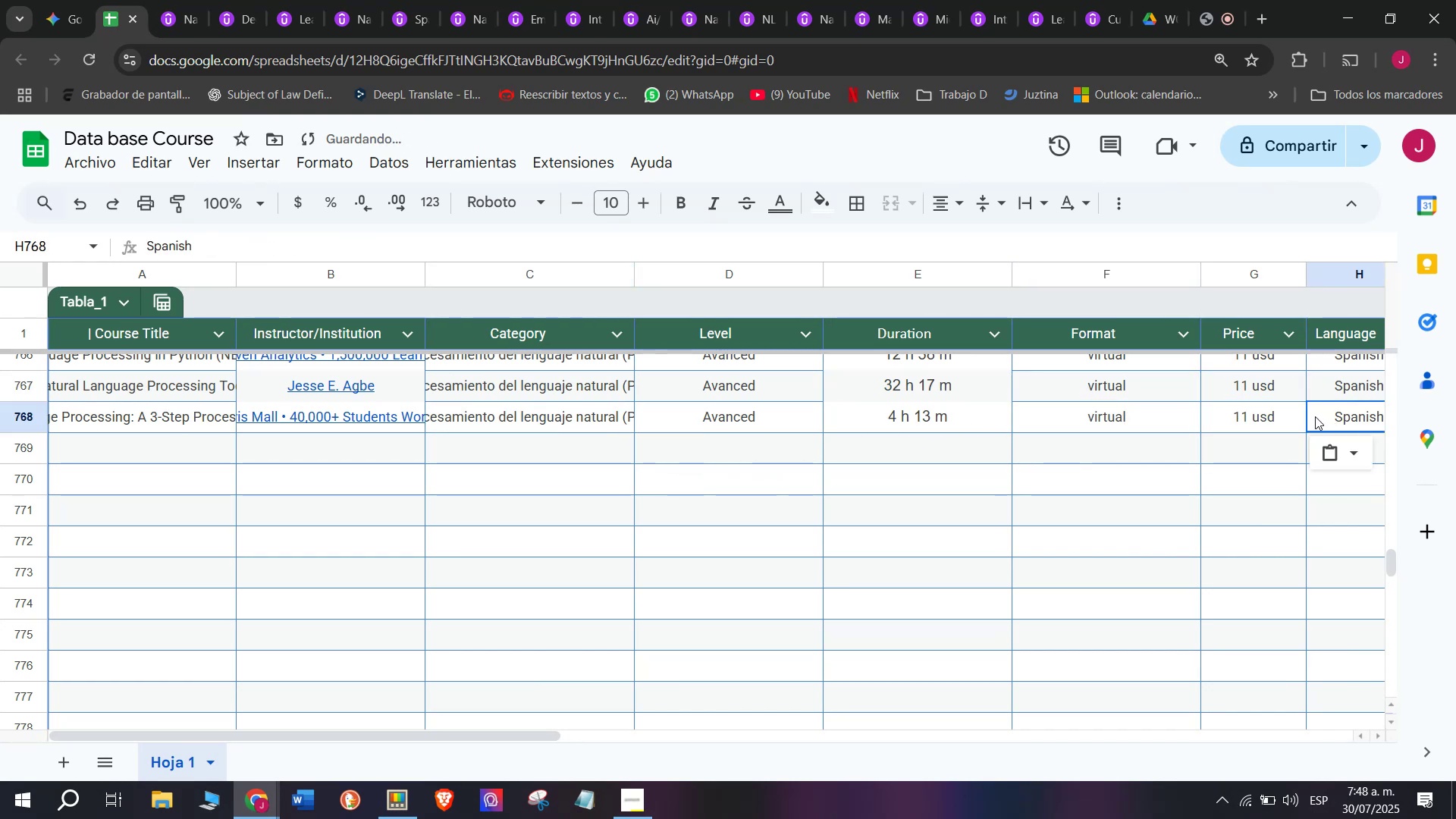 
key(Z)
 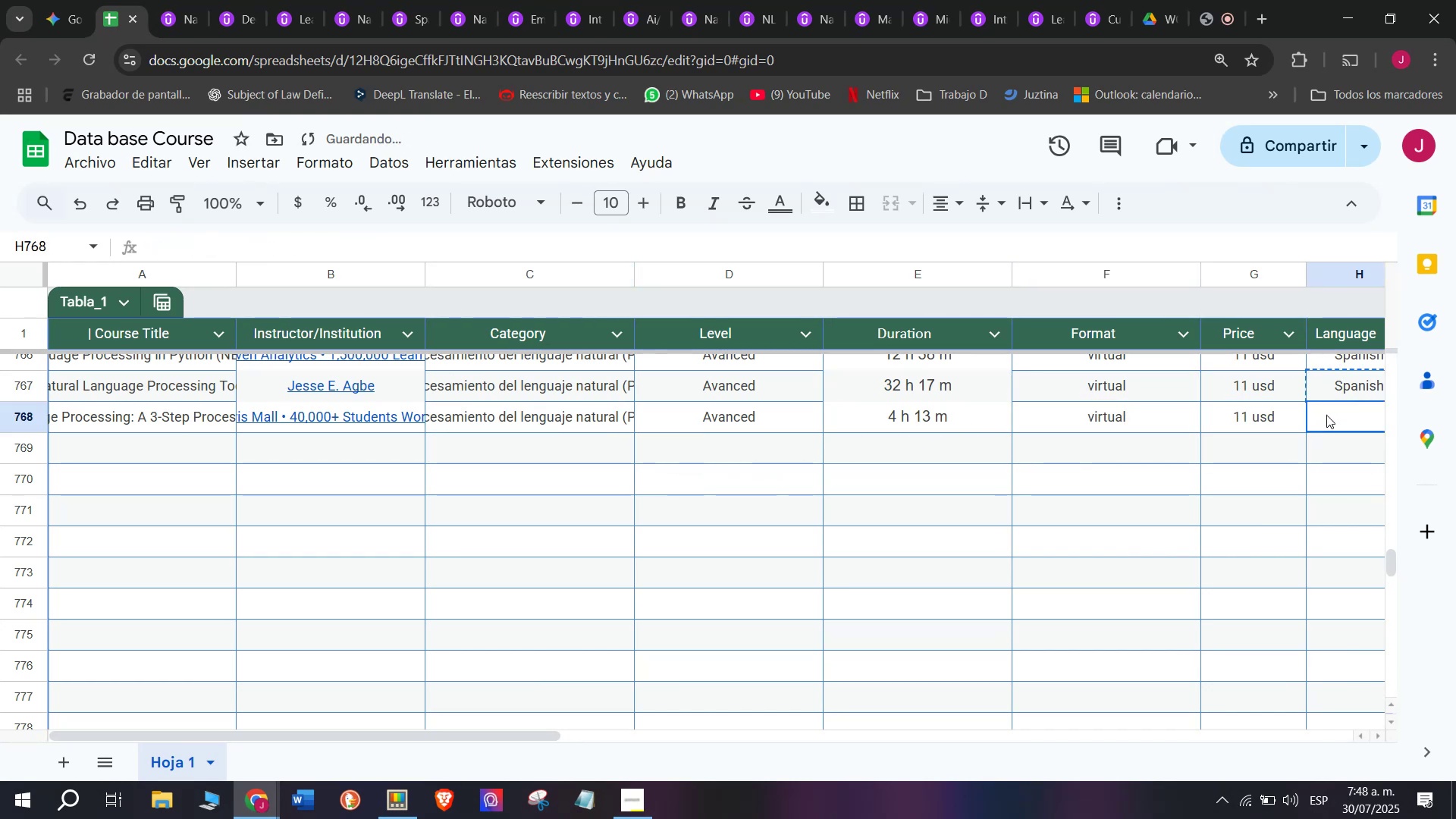 
key(Control+V)
 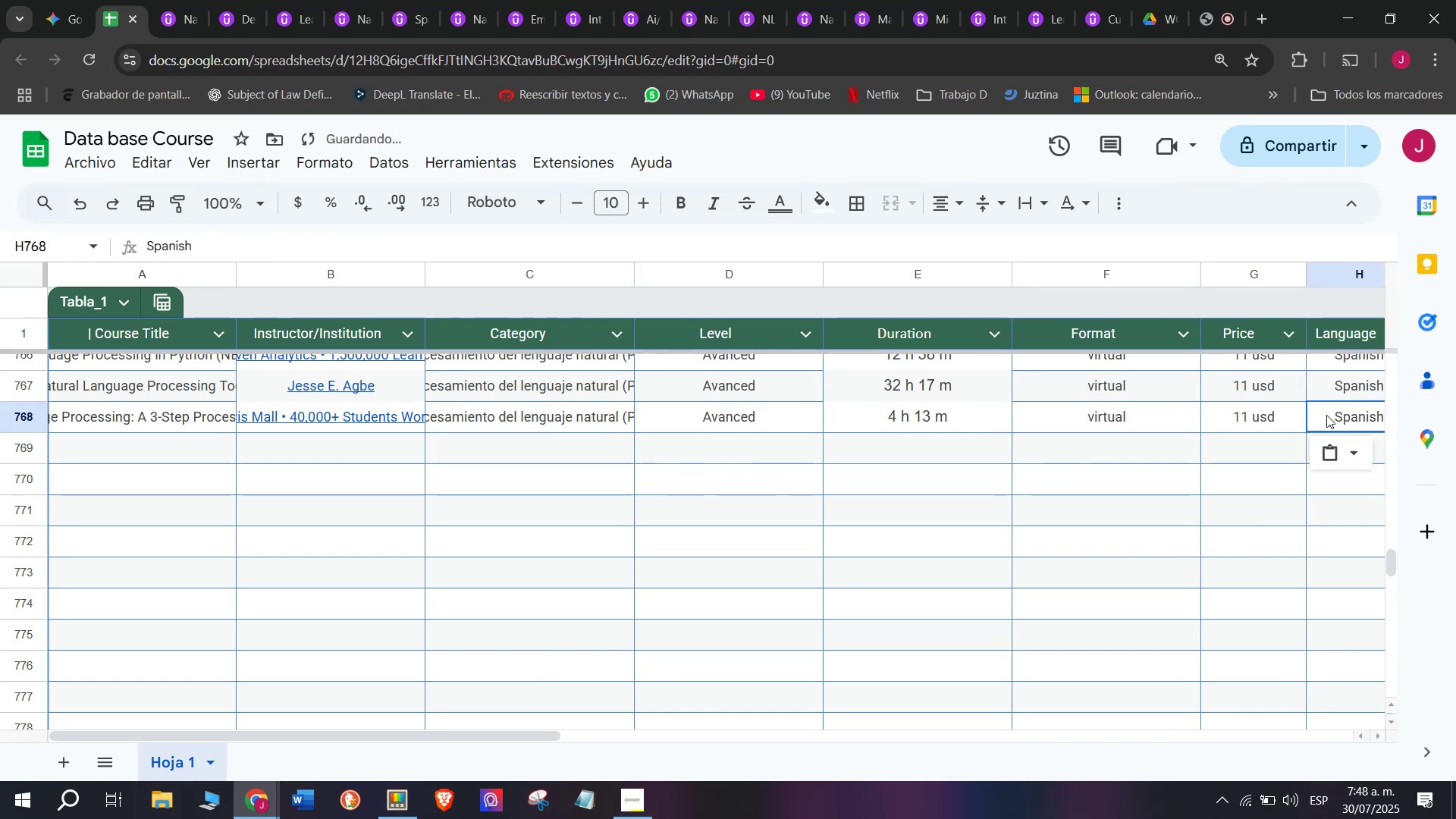 
double_click([1326, 415])
 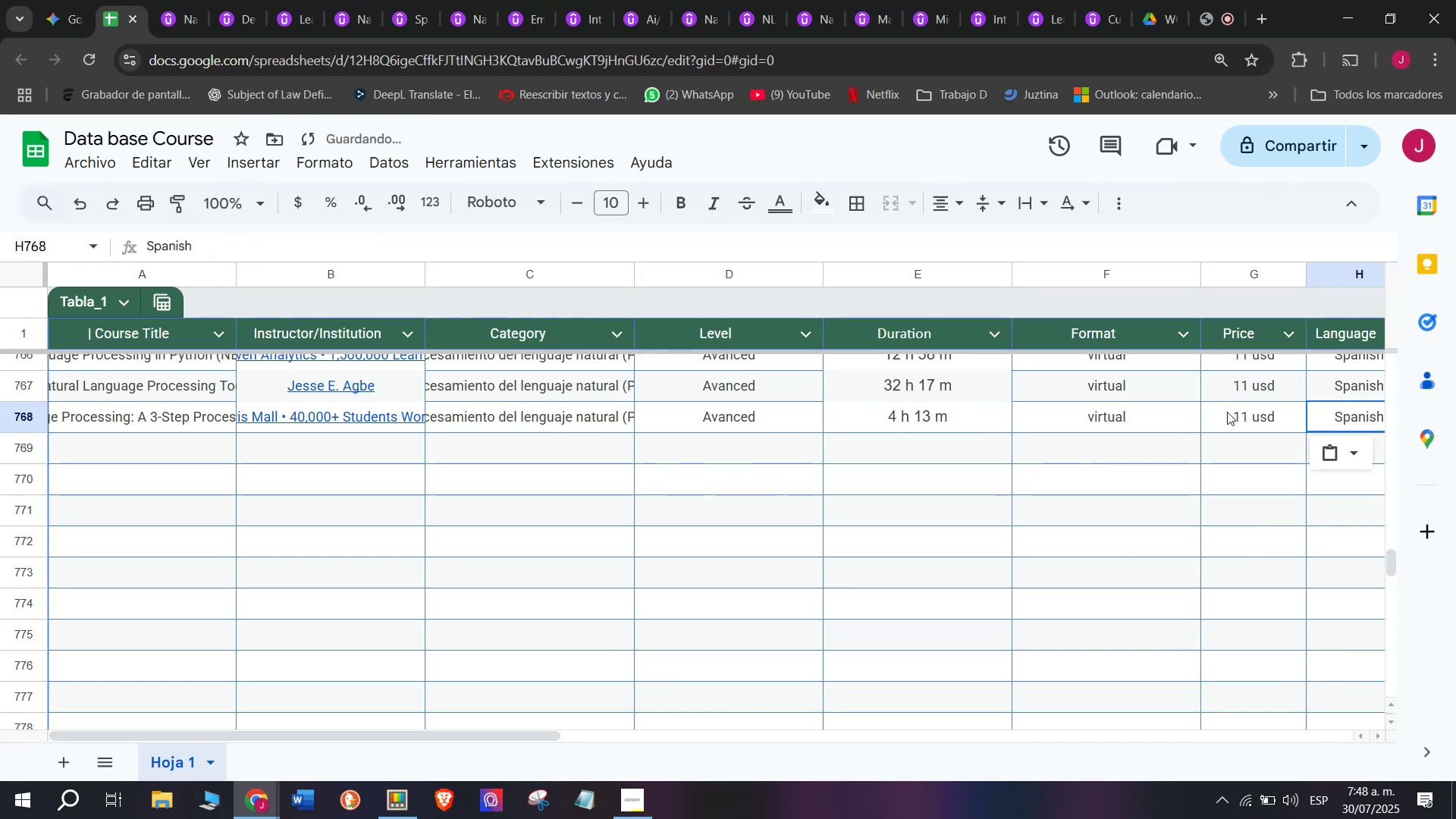 
scroll: coordinate [525, 430], scroll_direction: down, amount: 3.0
 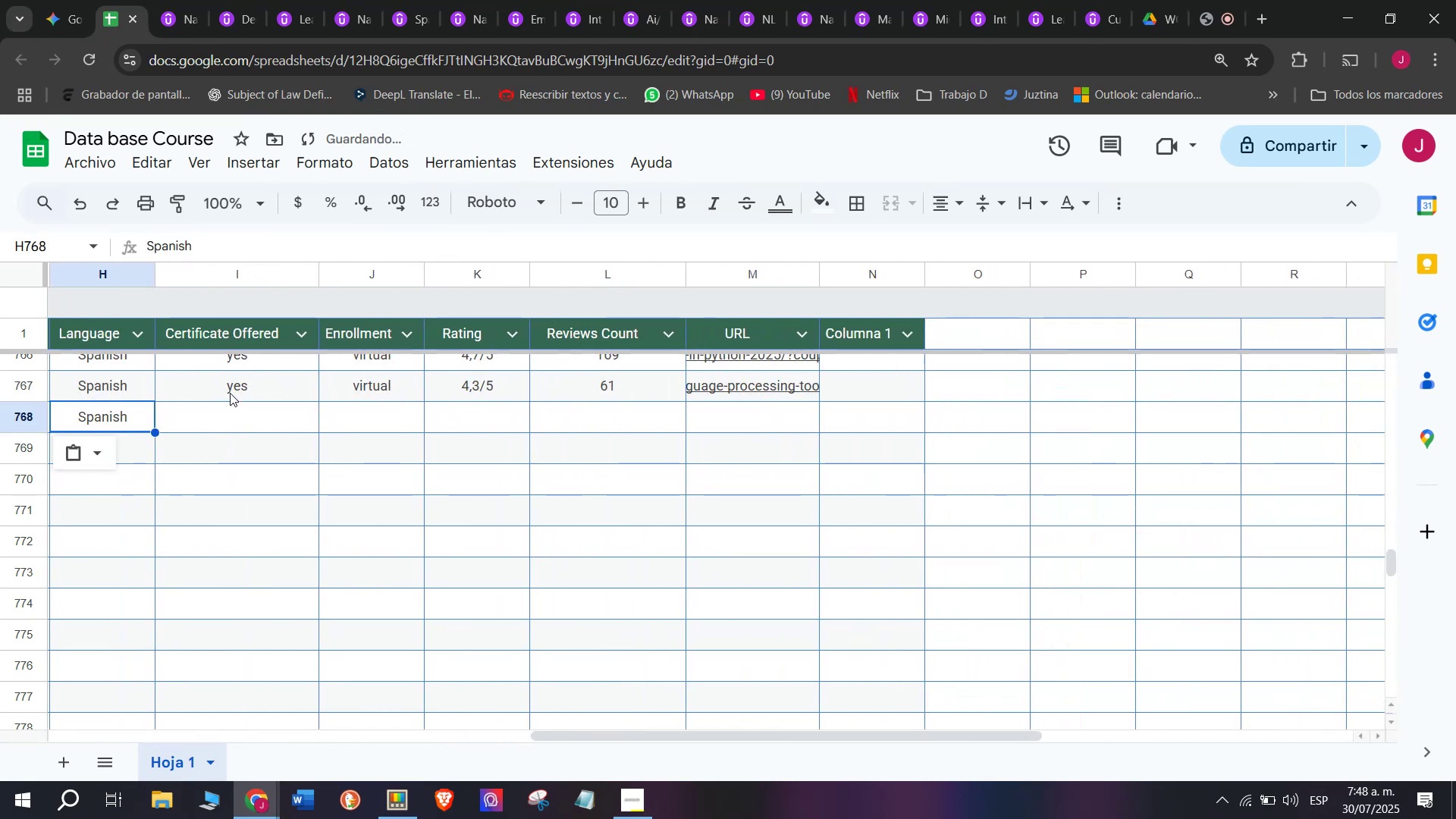 
left_click([230, 393])
 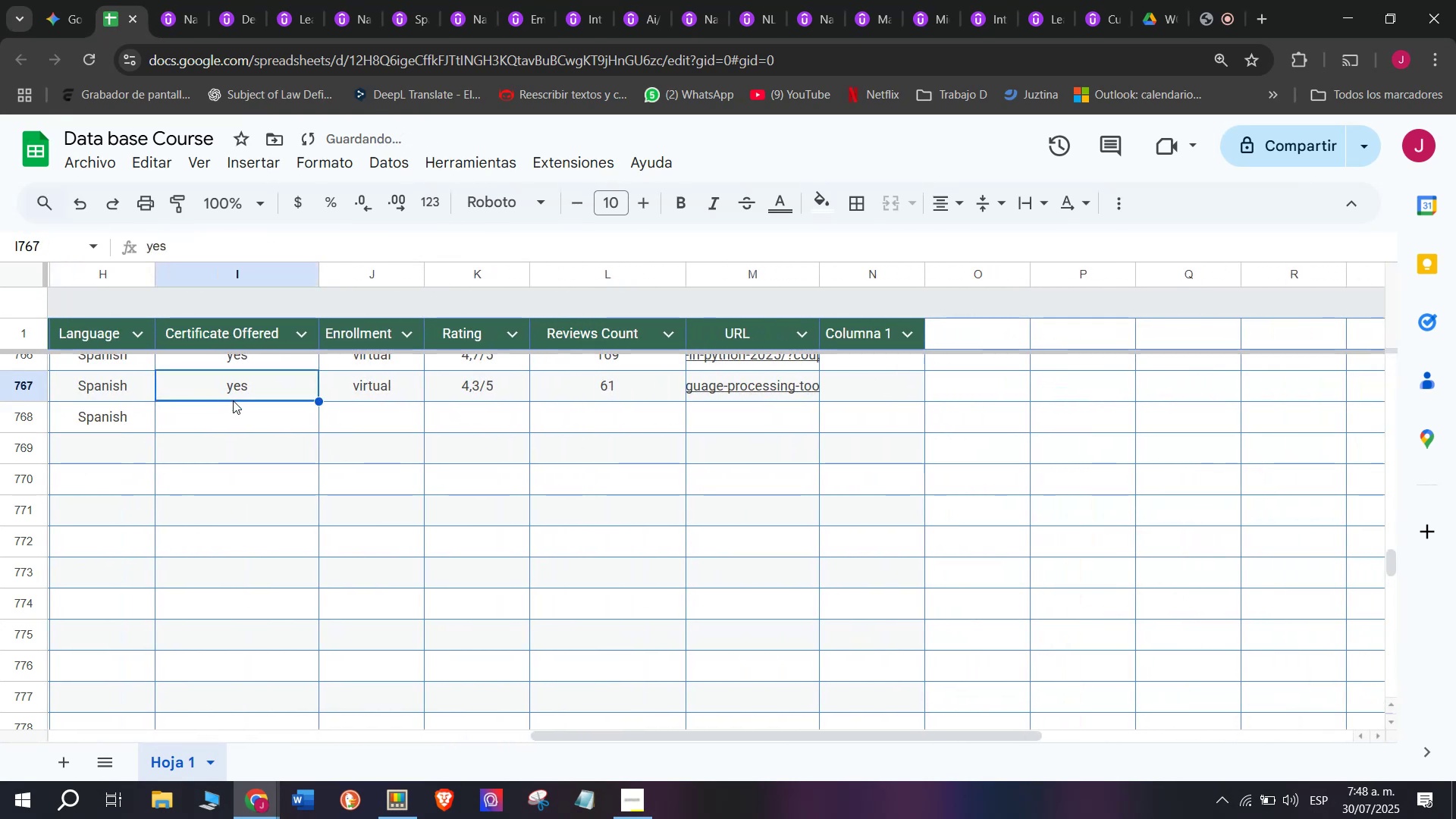 
key(Break)
 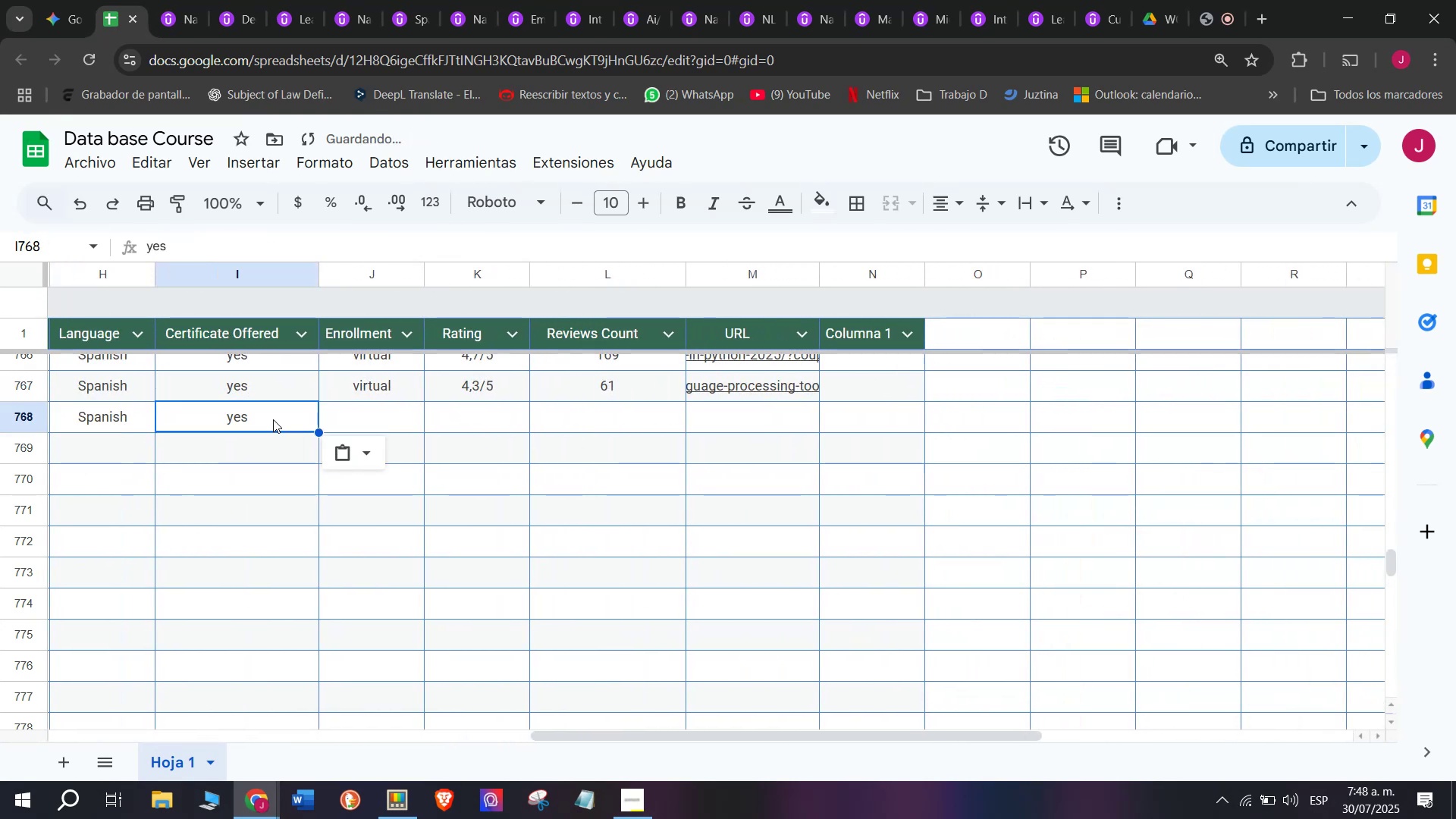 
key(Control+ControlLeft)
 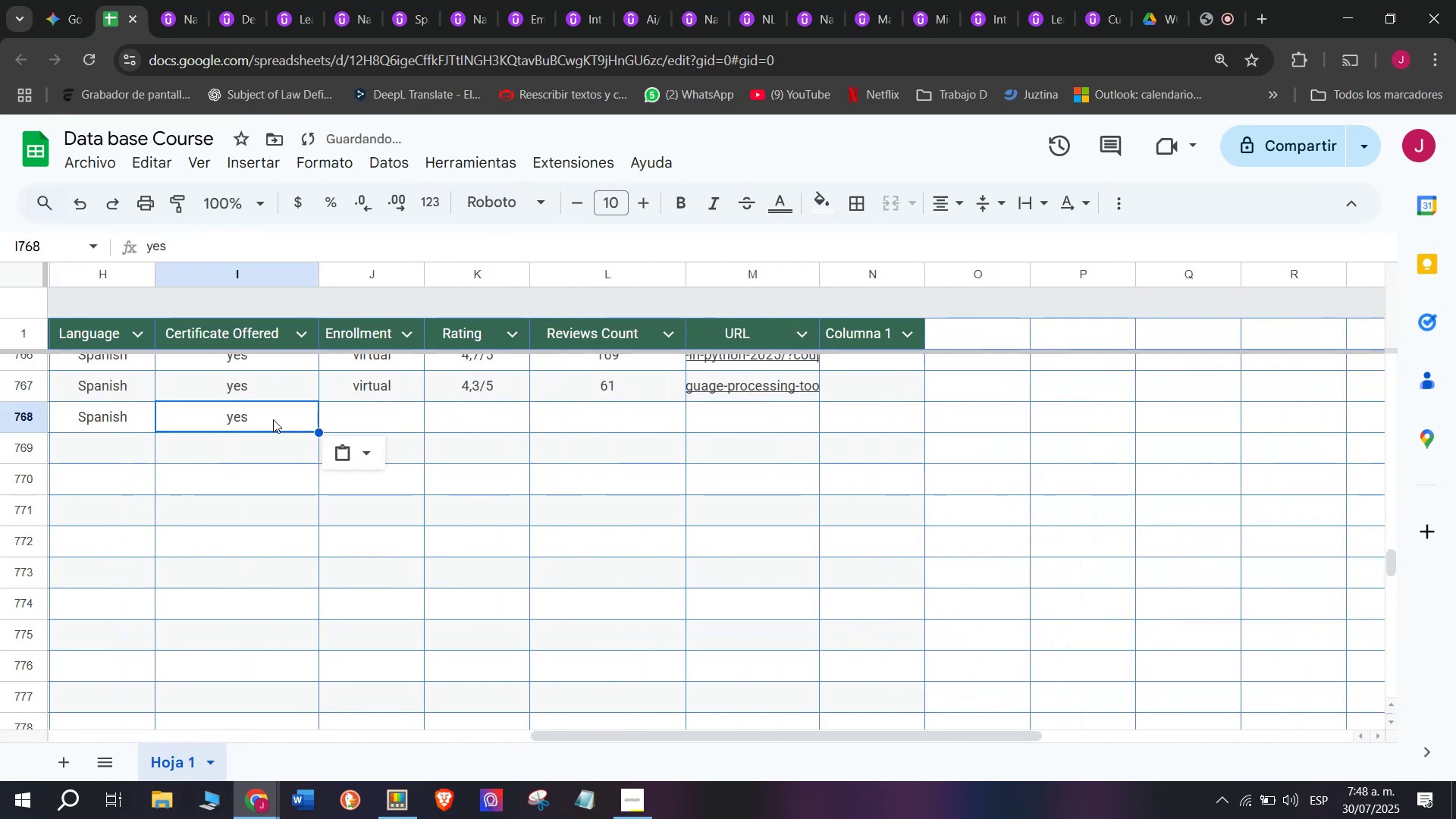 
key(Control+C)
 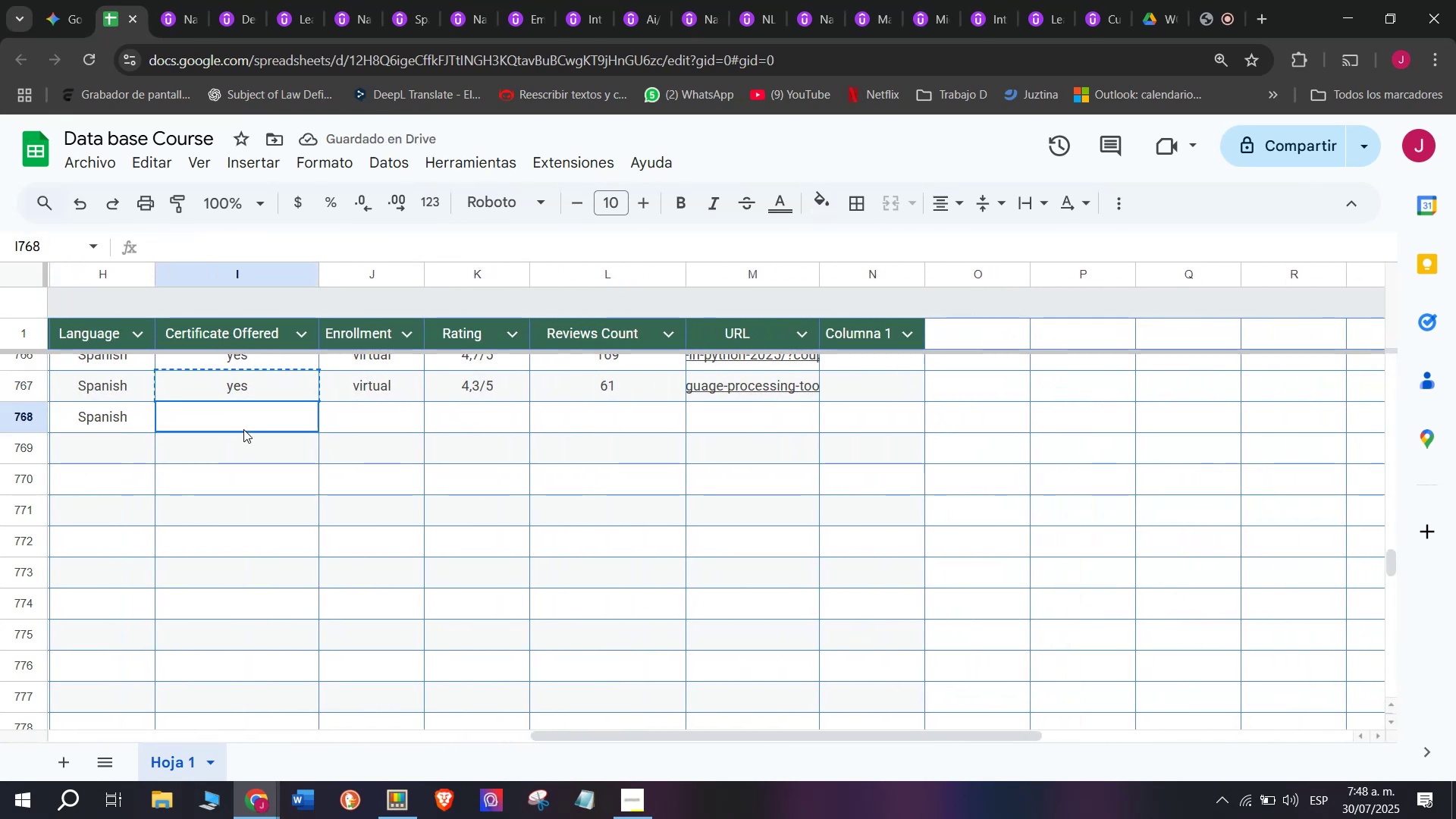 
double_click([243, 429])
 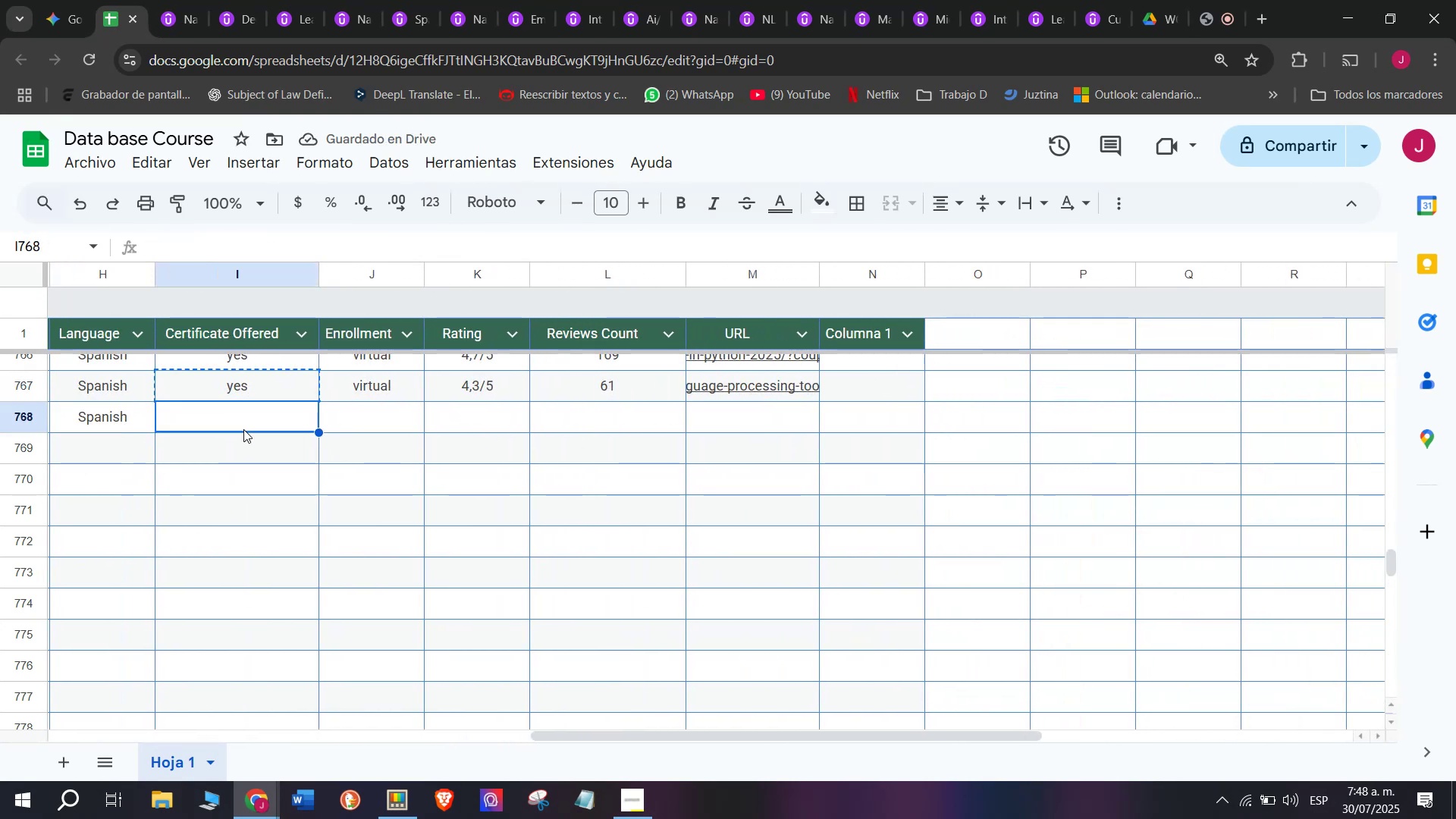 
key(Control+ControlLeft)
 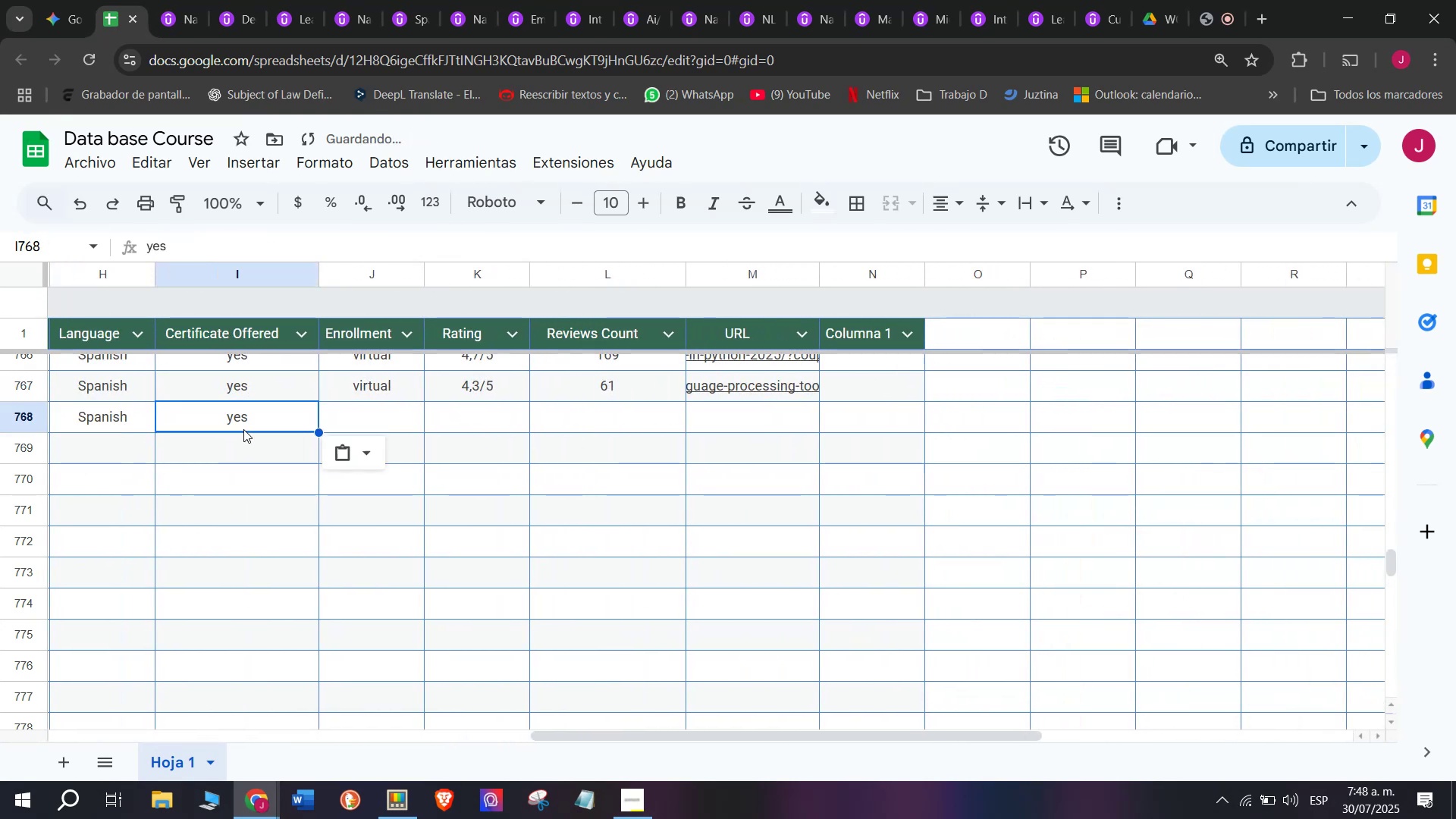 
key(Z)
 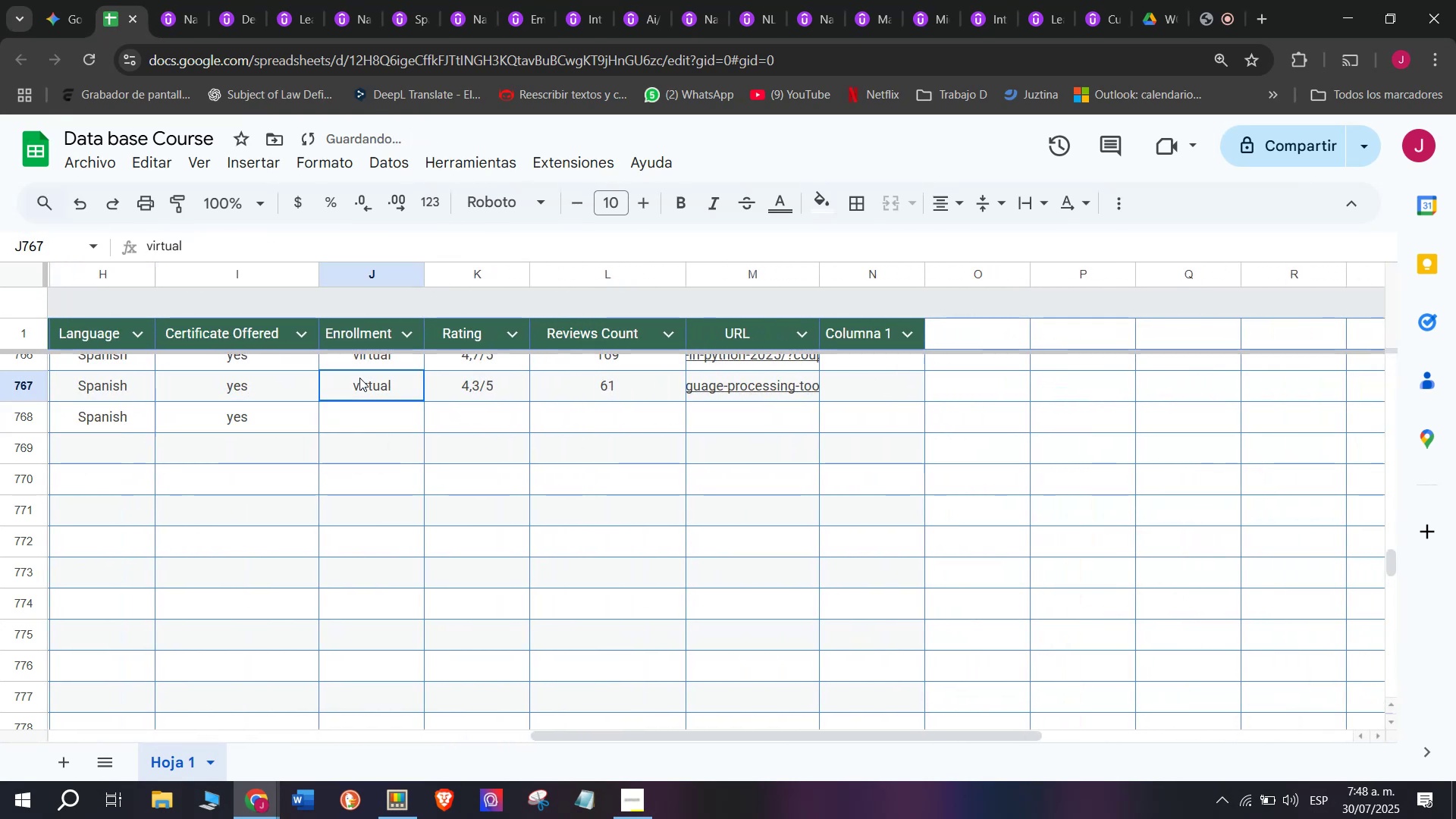 
key(Control+V)
 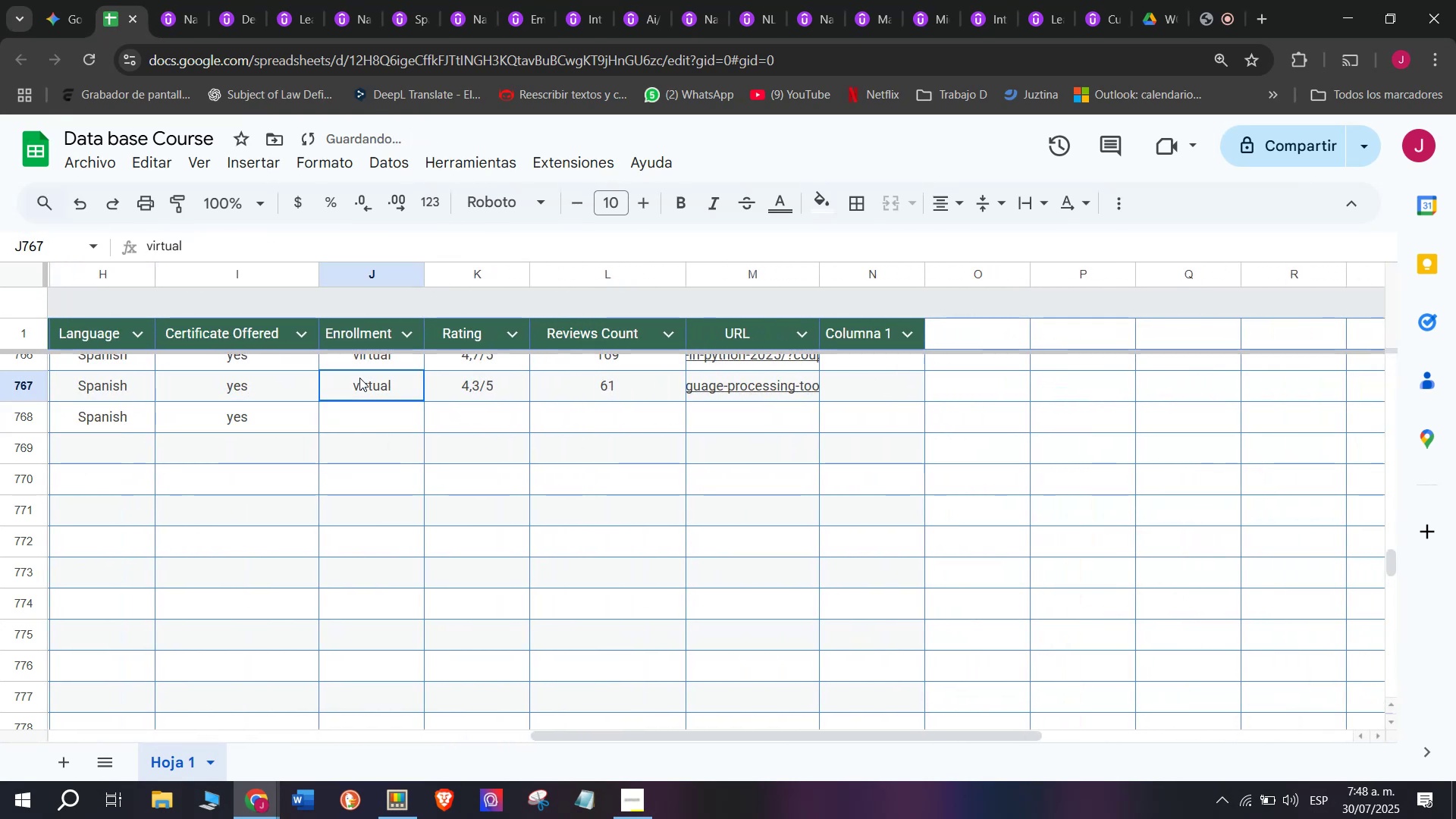 
key(Break)
 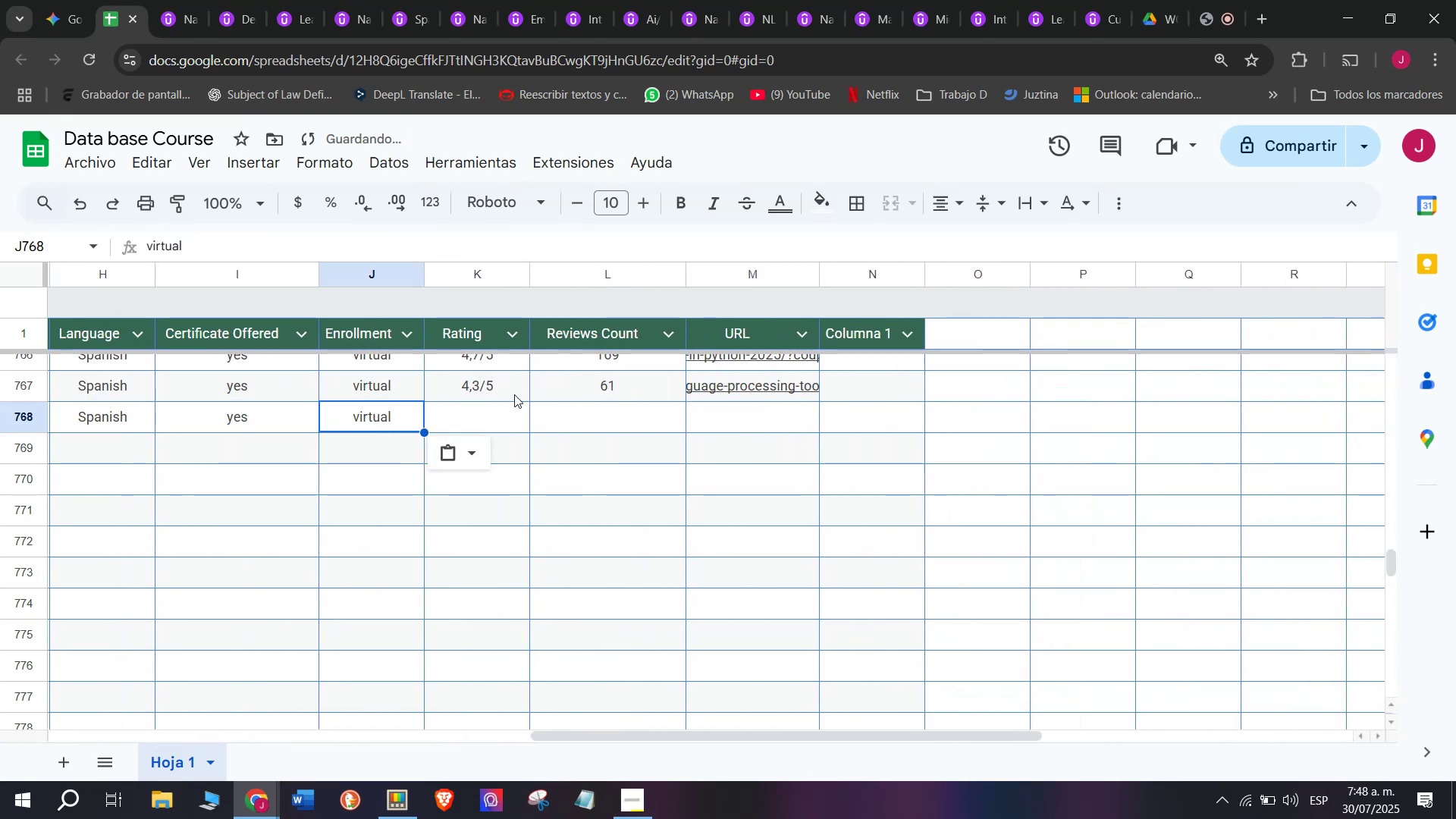 
key(Control+ControlLeft)
 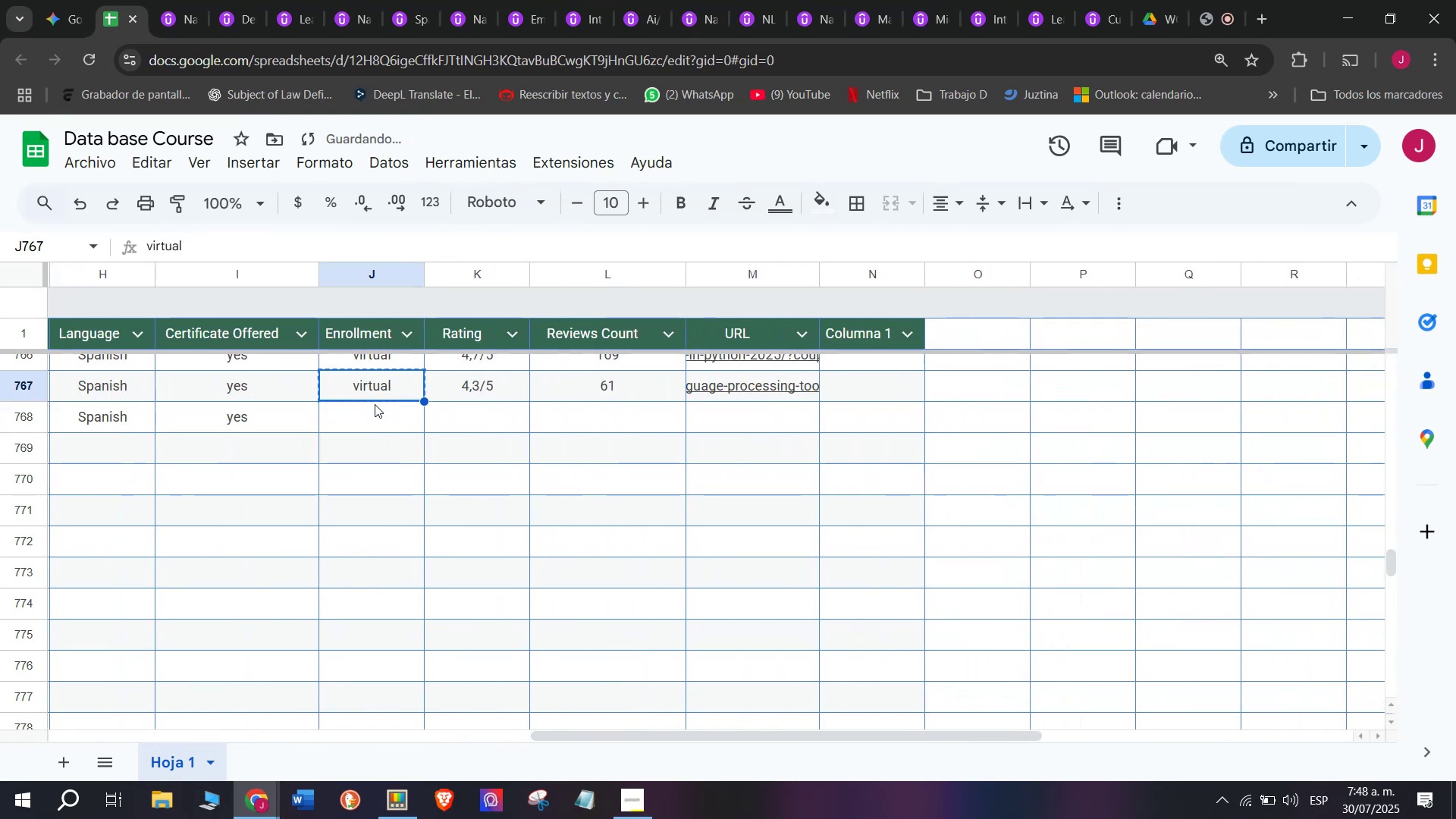 
key(Control+C)
 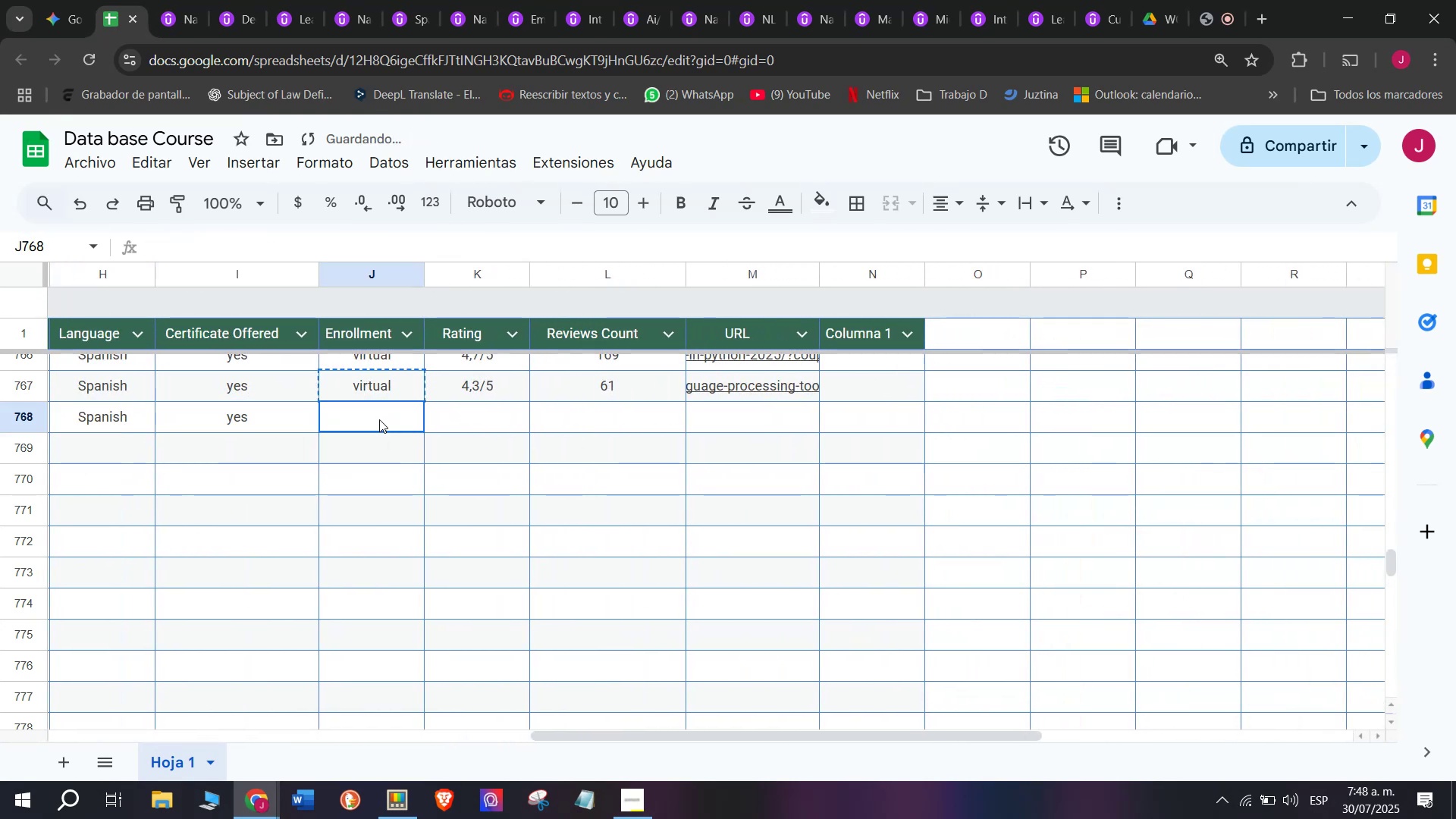 
double_click([379, 419])
 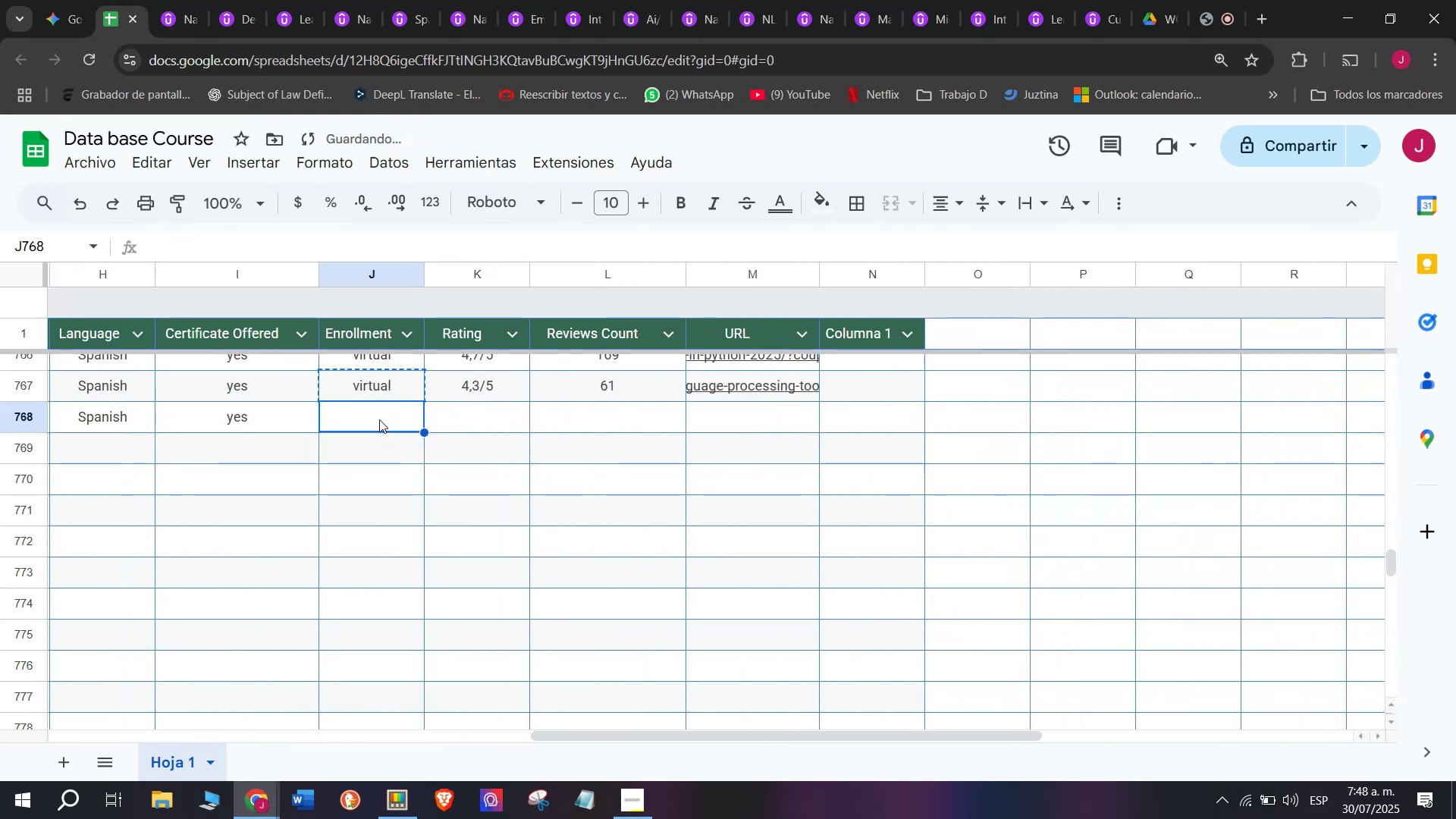 
key(Control+ControlLeft)
 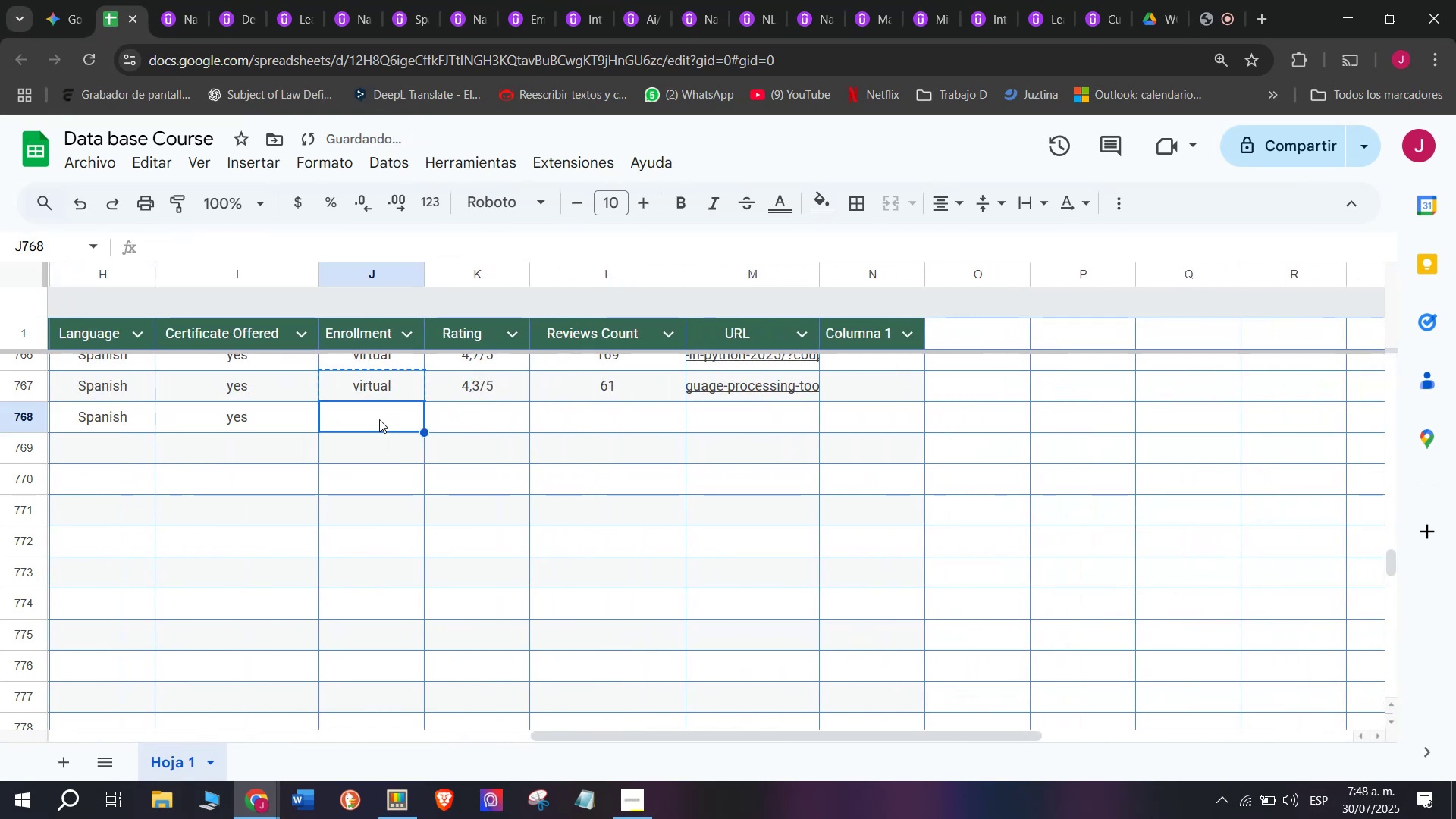 
key(Z)
 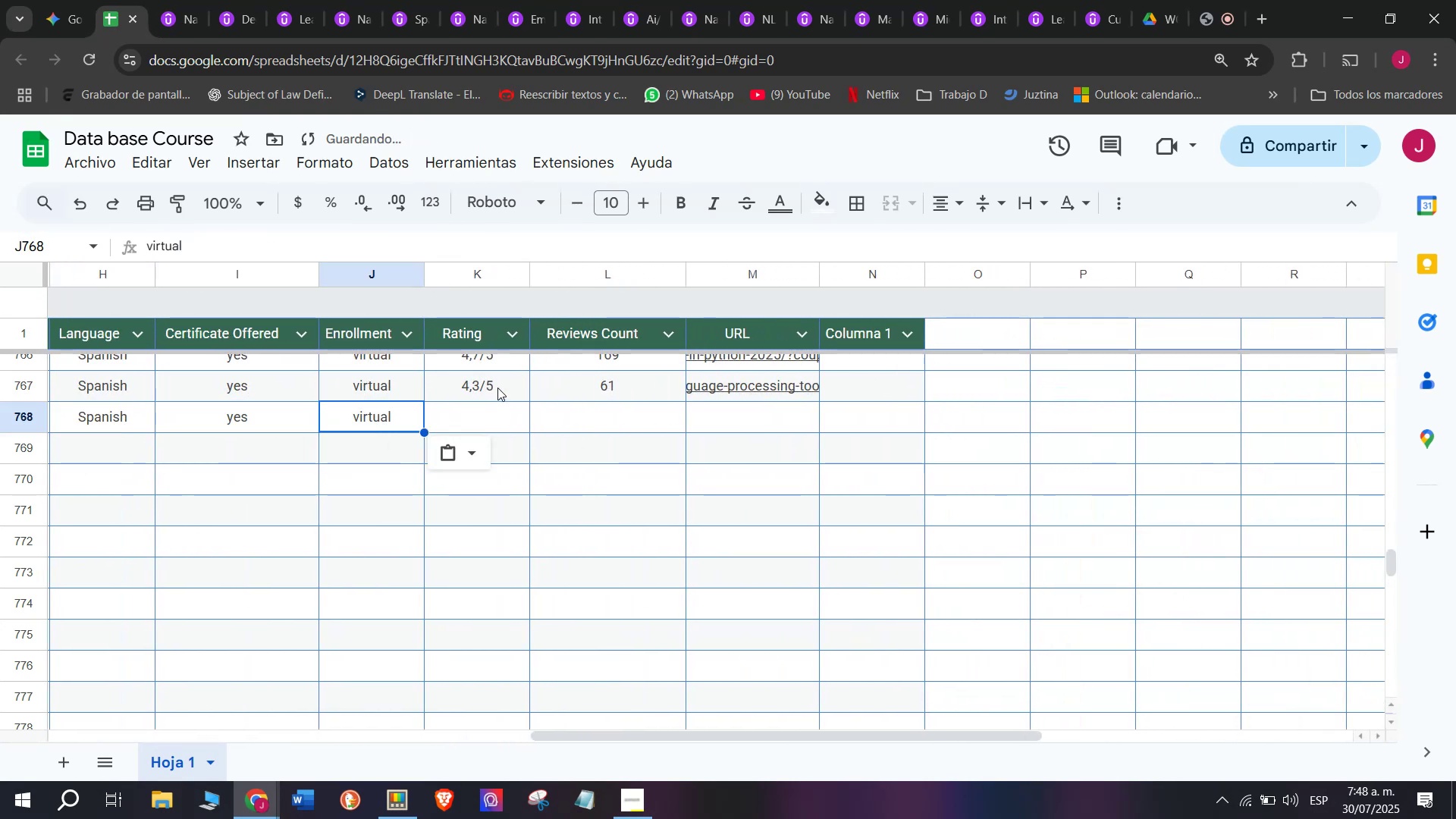 
key(Control+V)
 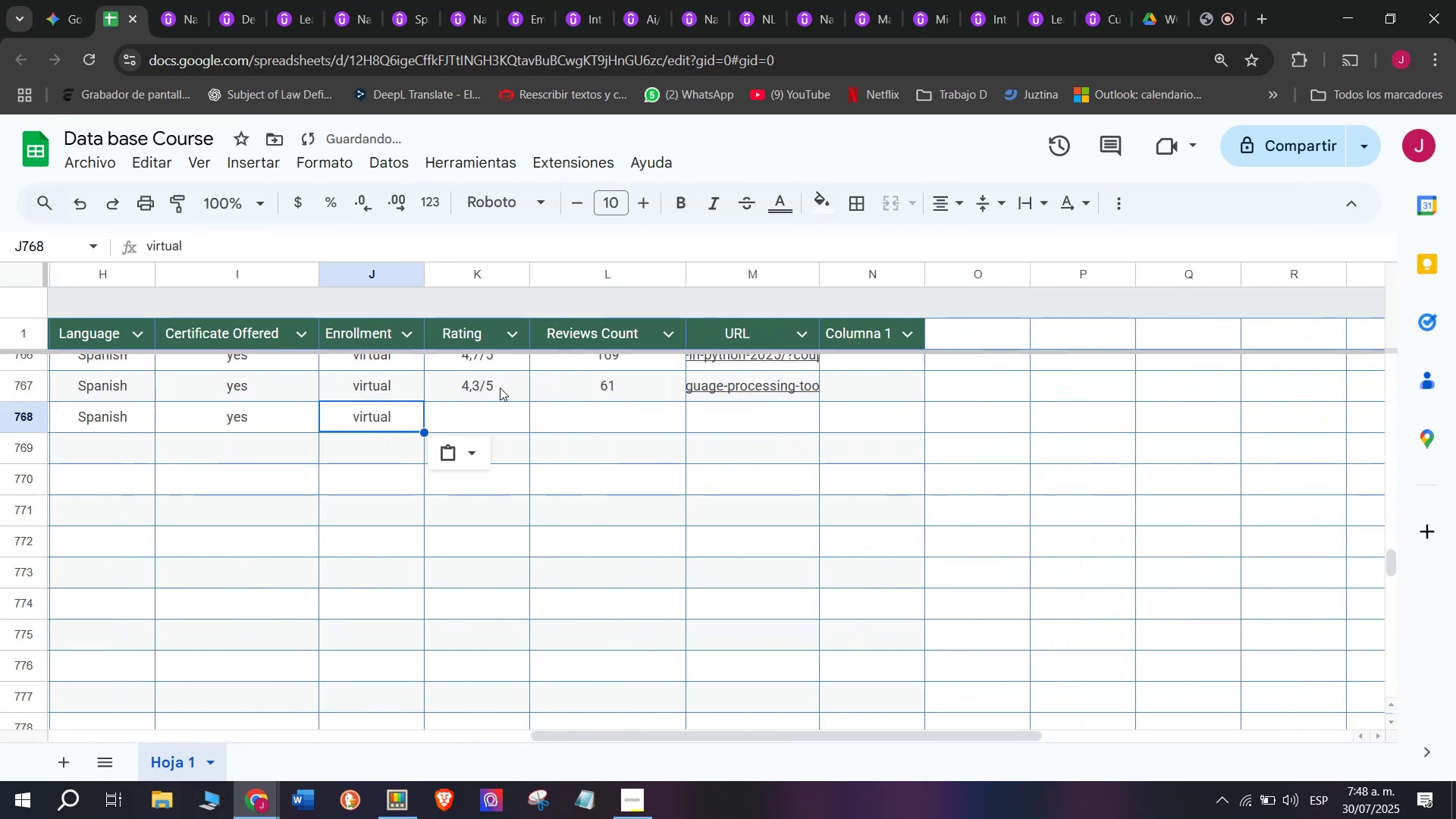 
left_click([497, 388])
 